 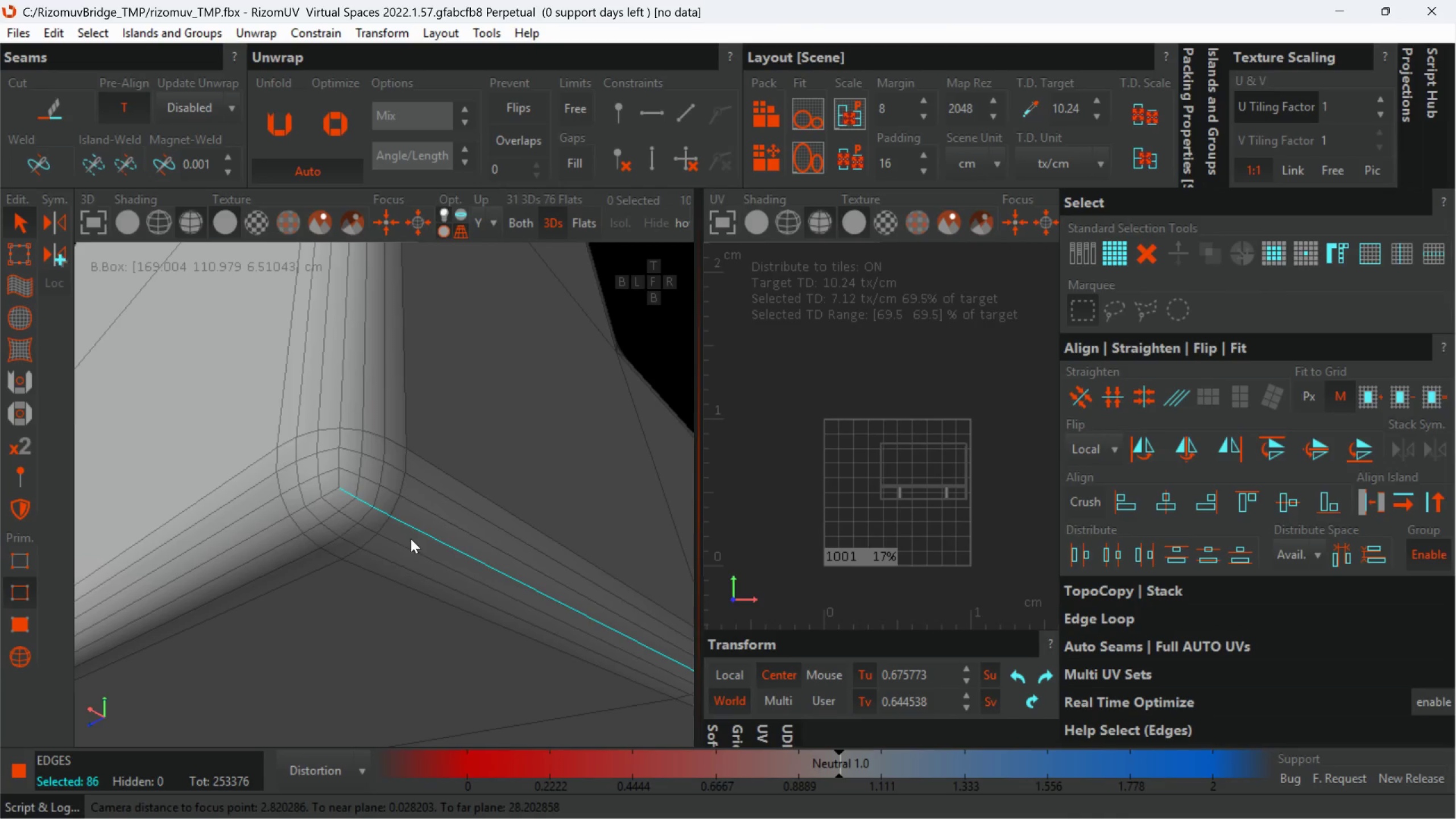 
scroll: coordinate [405, 512], scroll_direction: up, amount: 1.0
 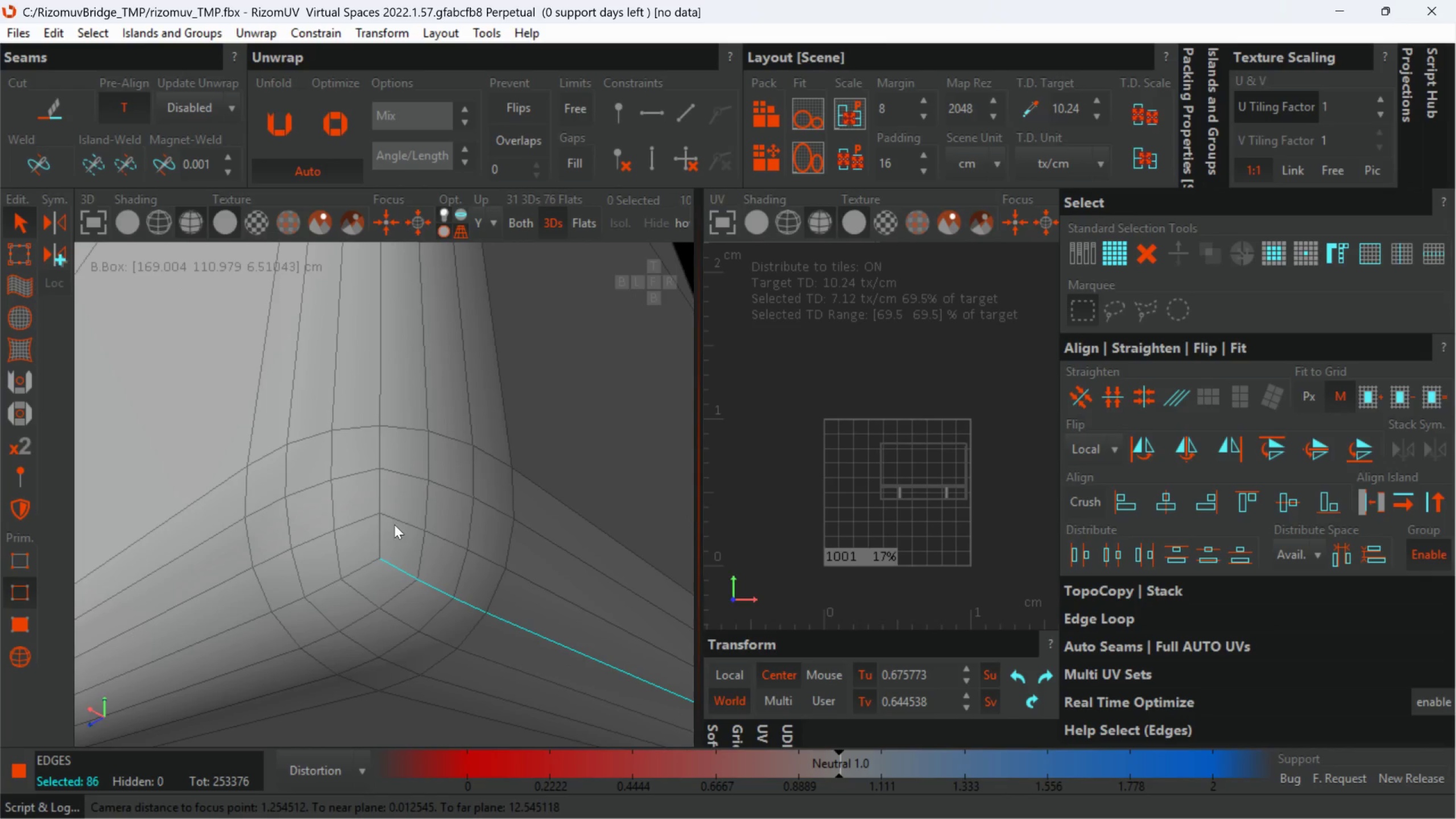 
double_click([379, 536])
 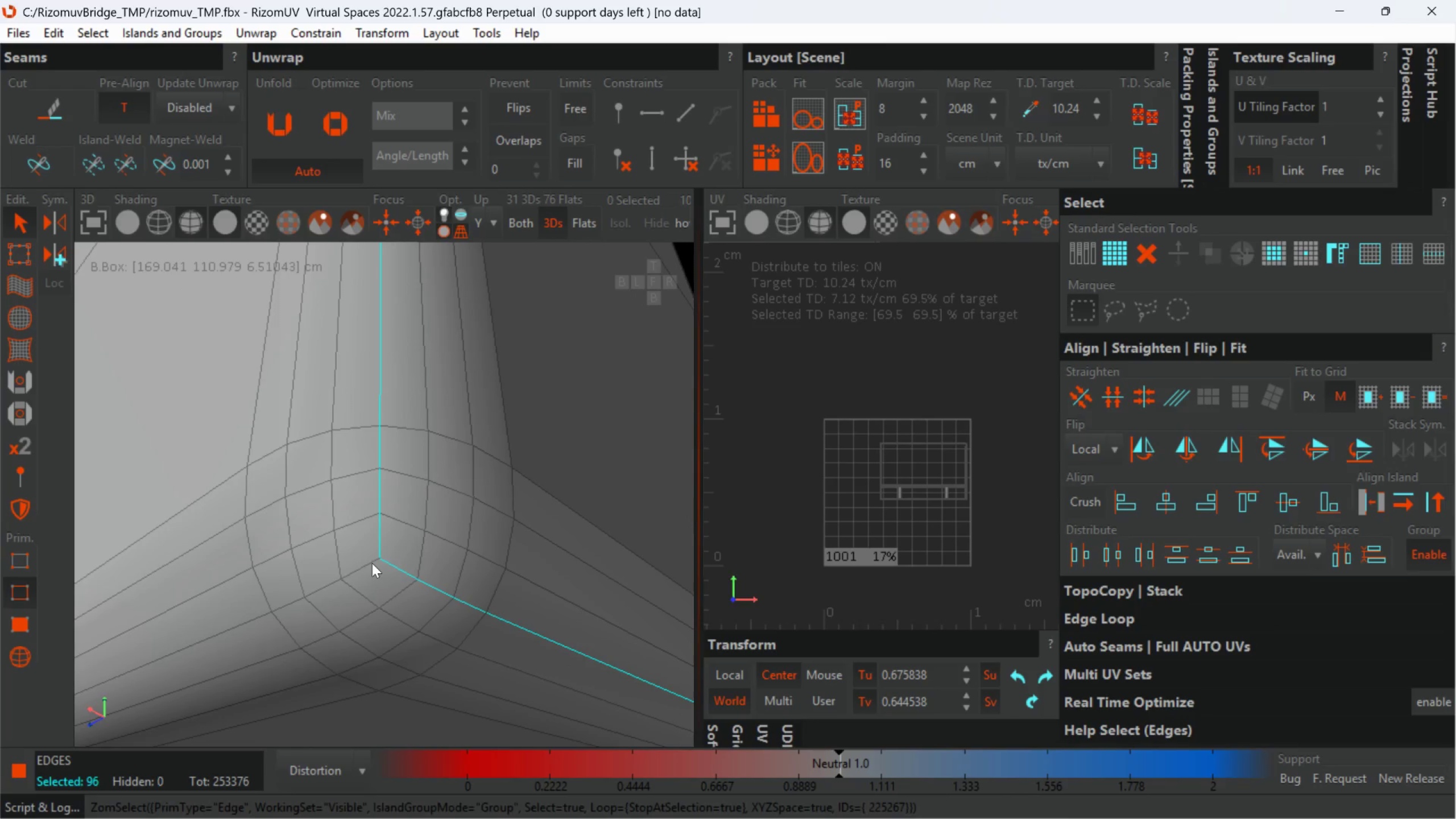 
double_click([372, 563])
 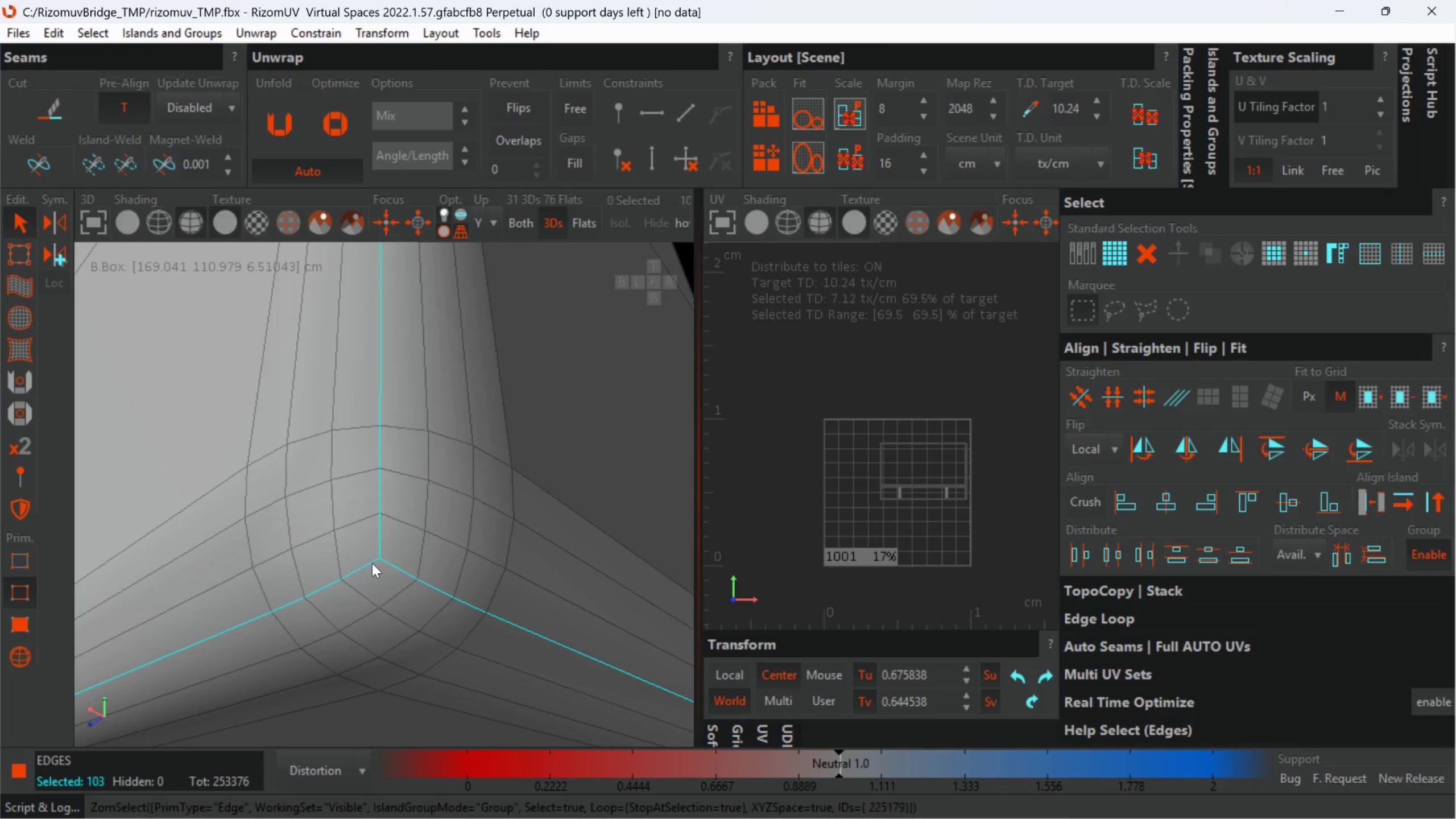 
hold_key(key=AltLeft, duration=0.57)
 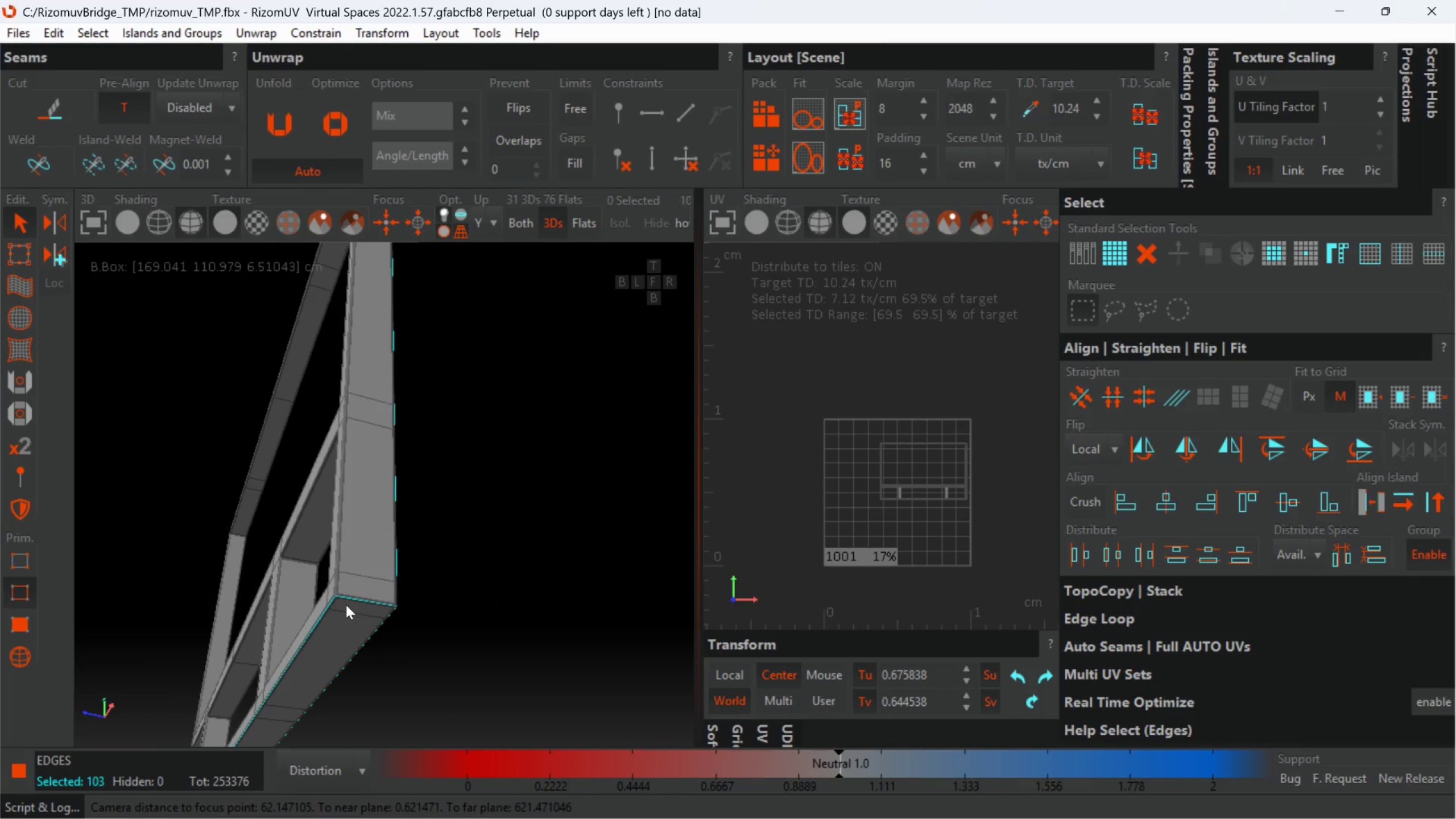 
scroll: coordinate [386, 607], scroll_direction: down, amount: 15.0
 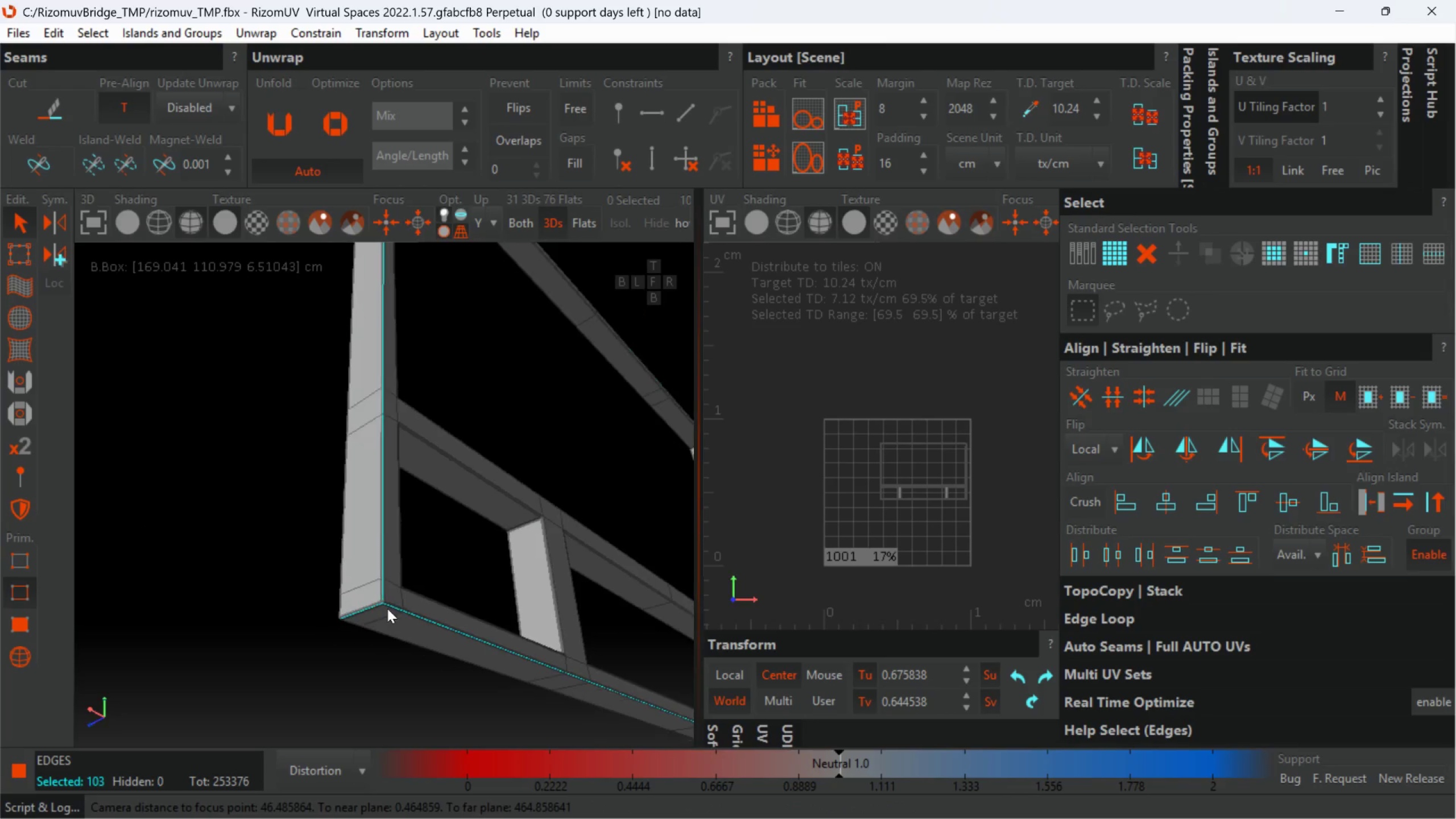 
hold_key(key=ControlLeft, duration=1.21)
 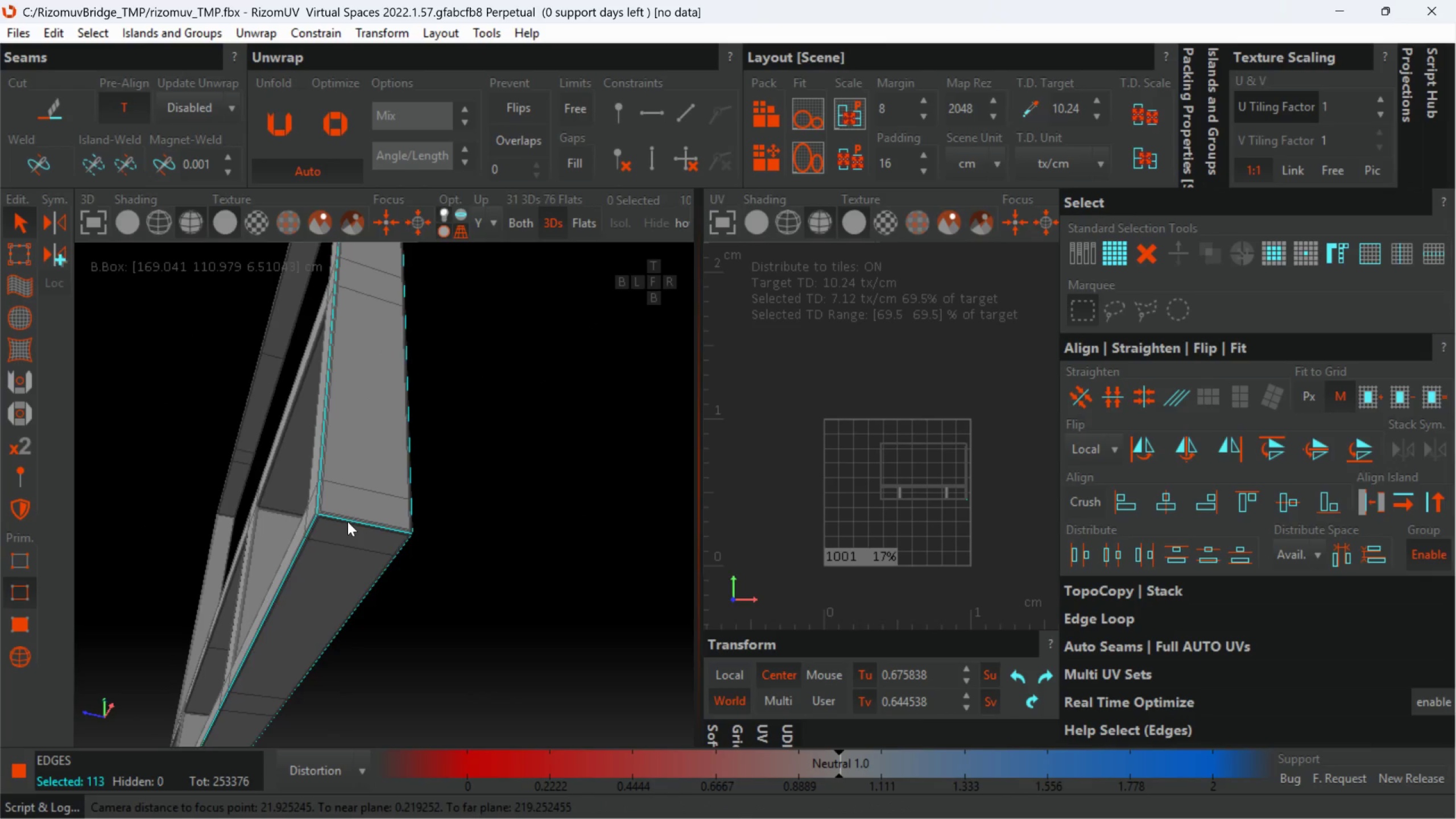 
scroll: coordinate [312, 541], scroll_direction: up, amount: 8.0
 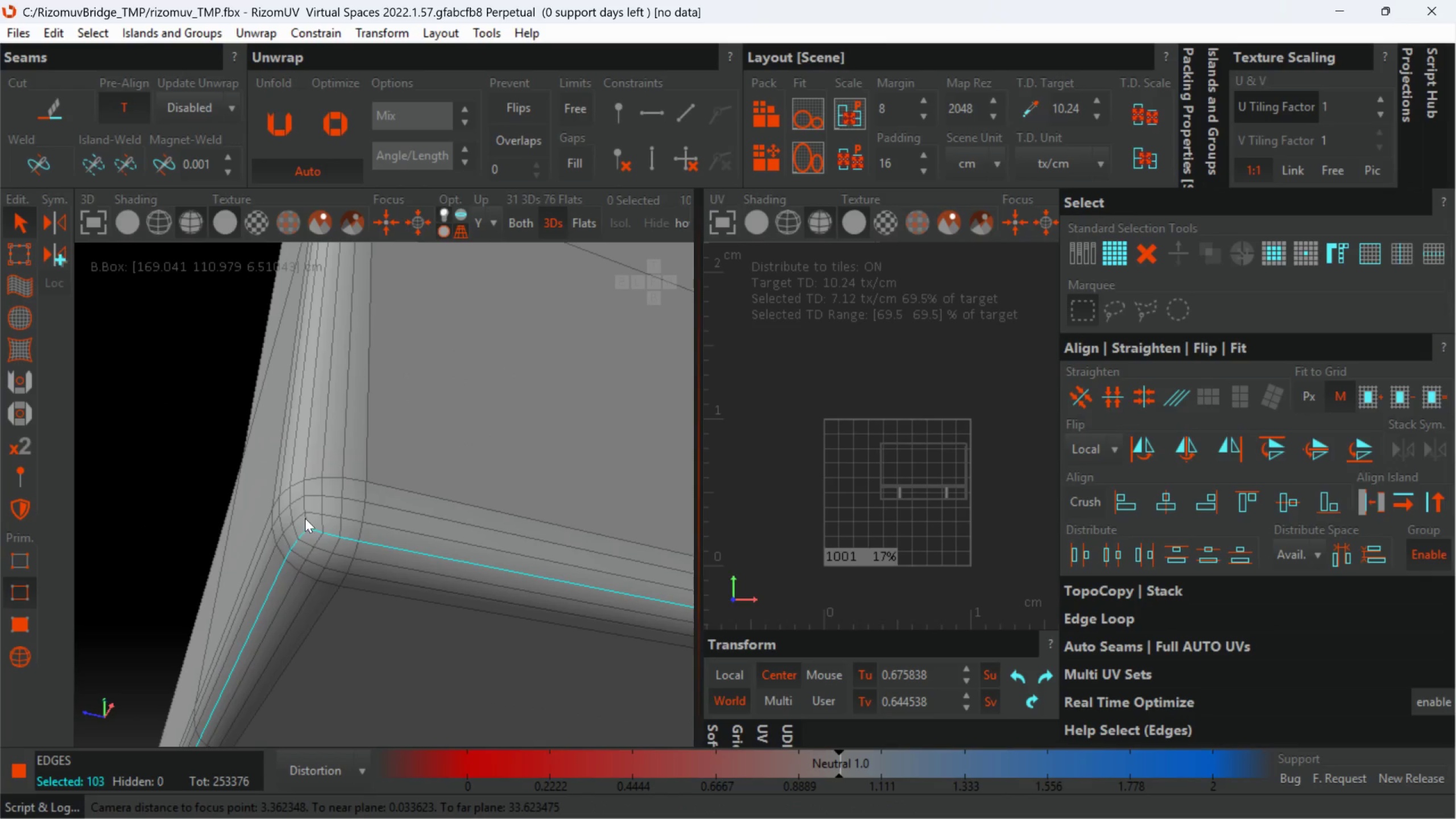 
double_click([304, 508])
 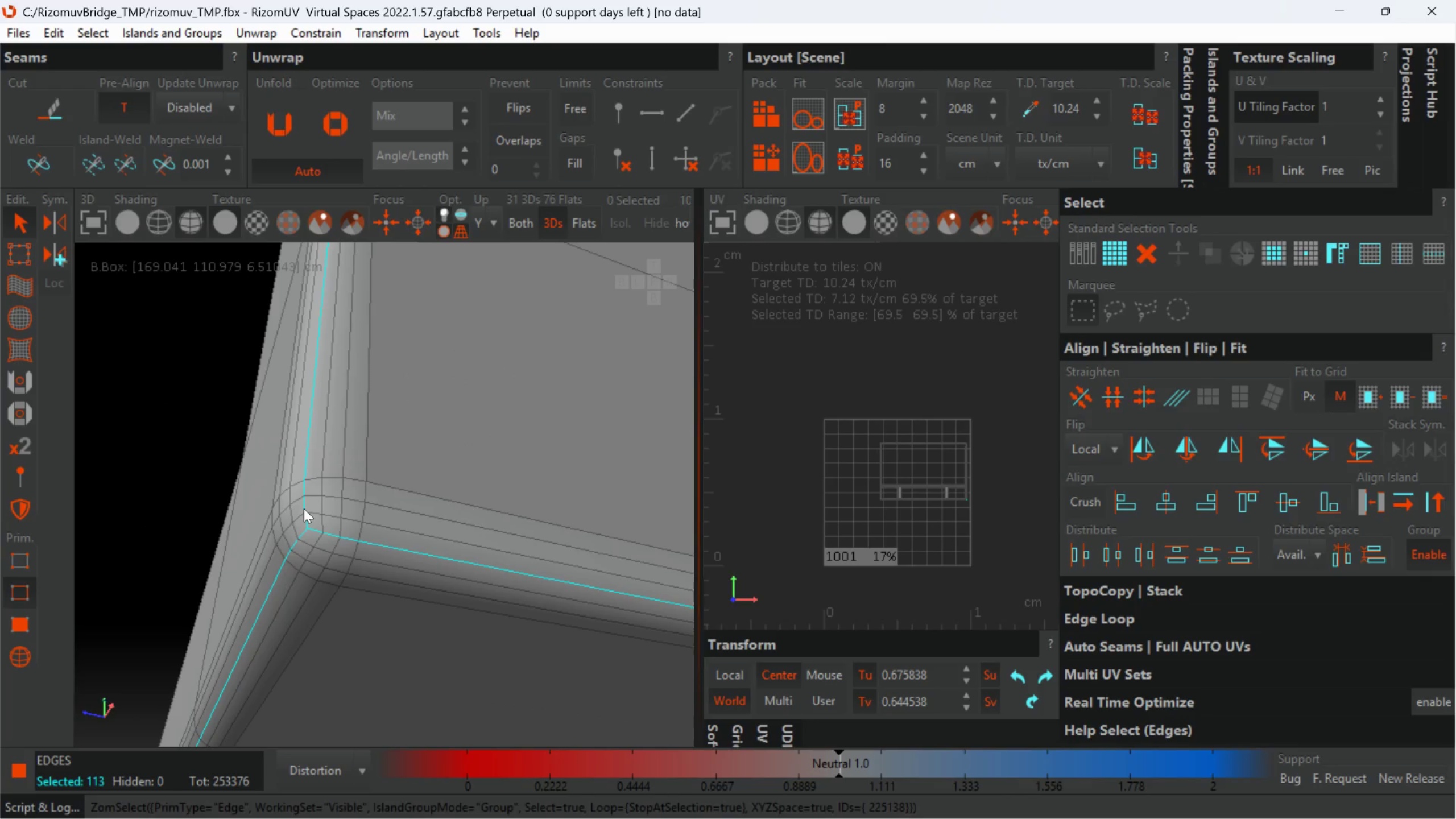 
hold_key(key=AltLeft, duration=0.37)
 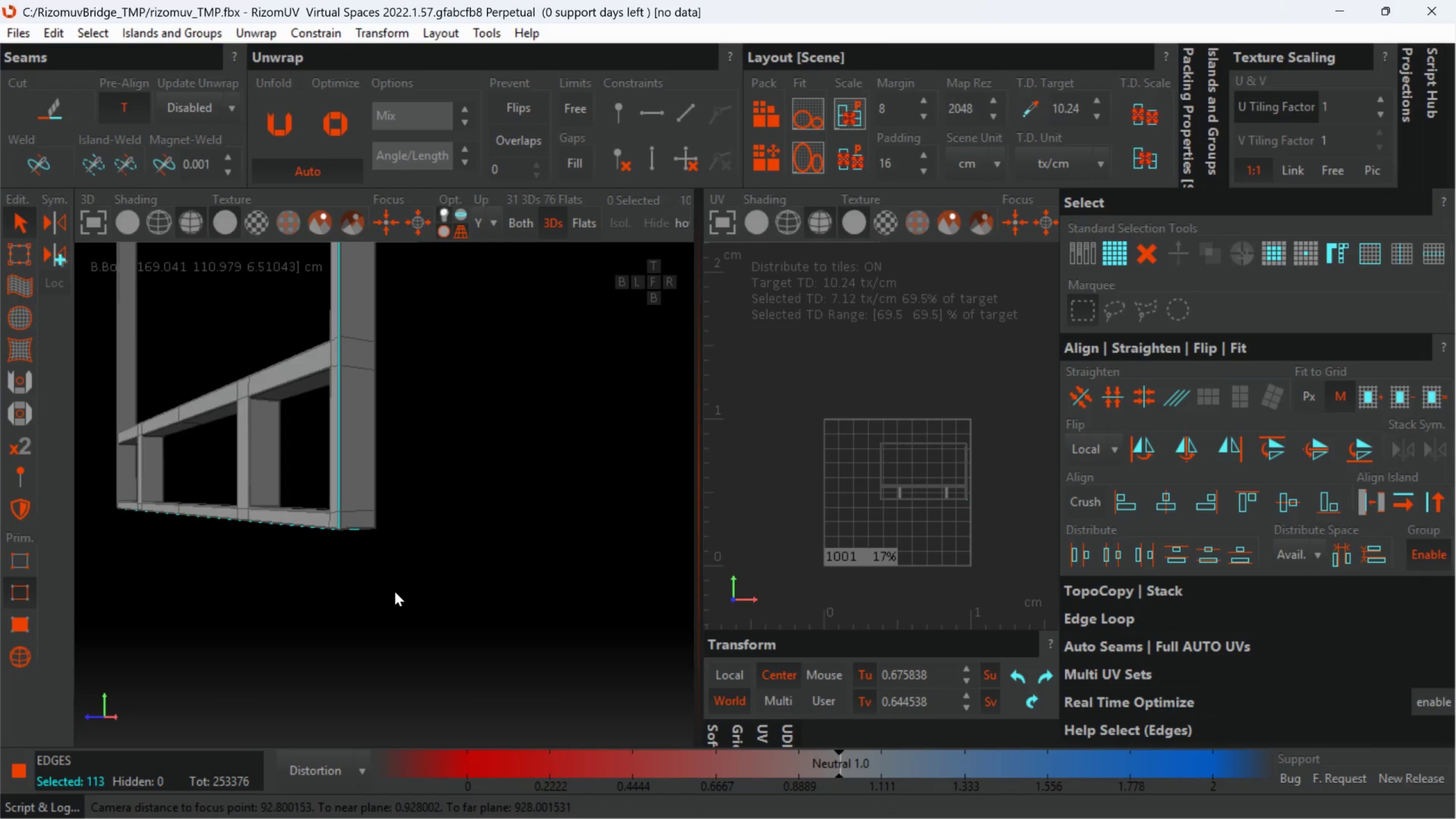 
scroll: coordinate [349, 522], scroll_direction: down, amount: 13.0
 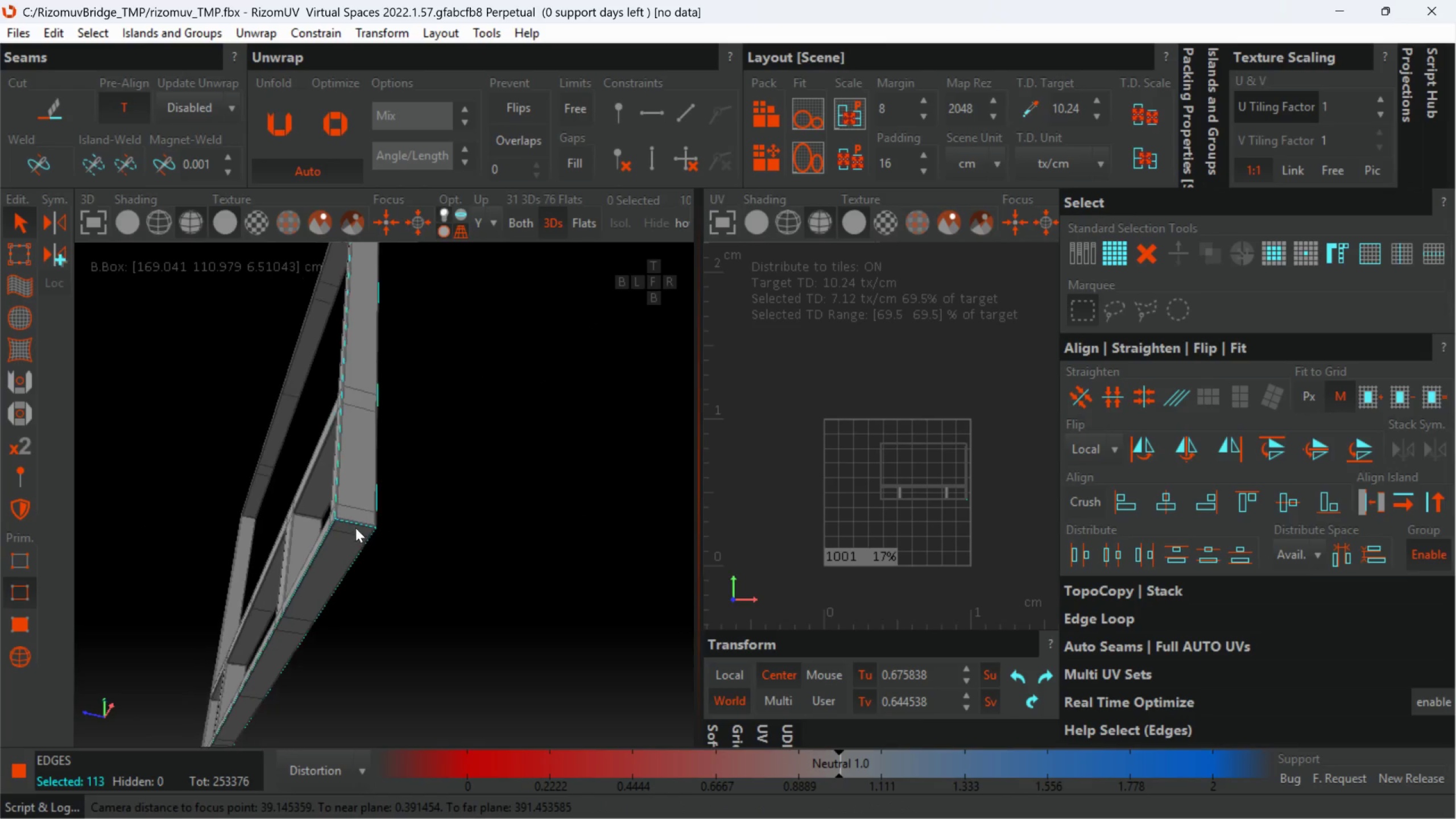 
key(Alt+AltLeft)
 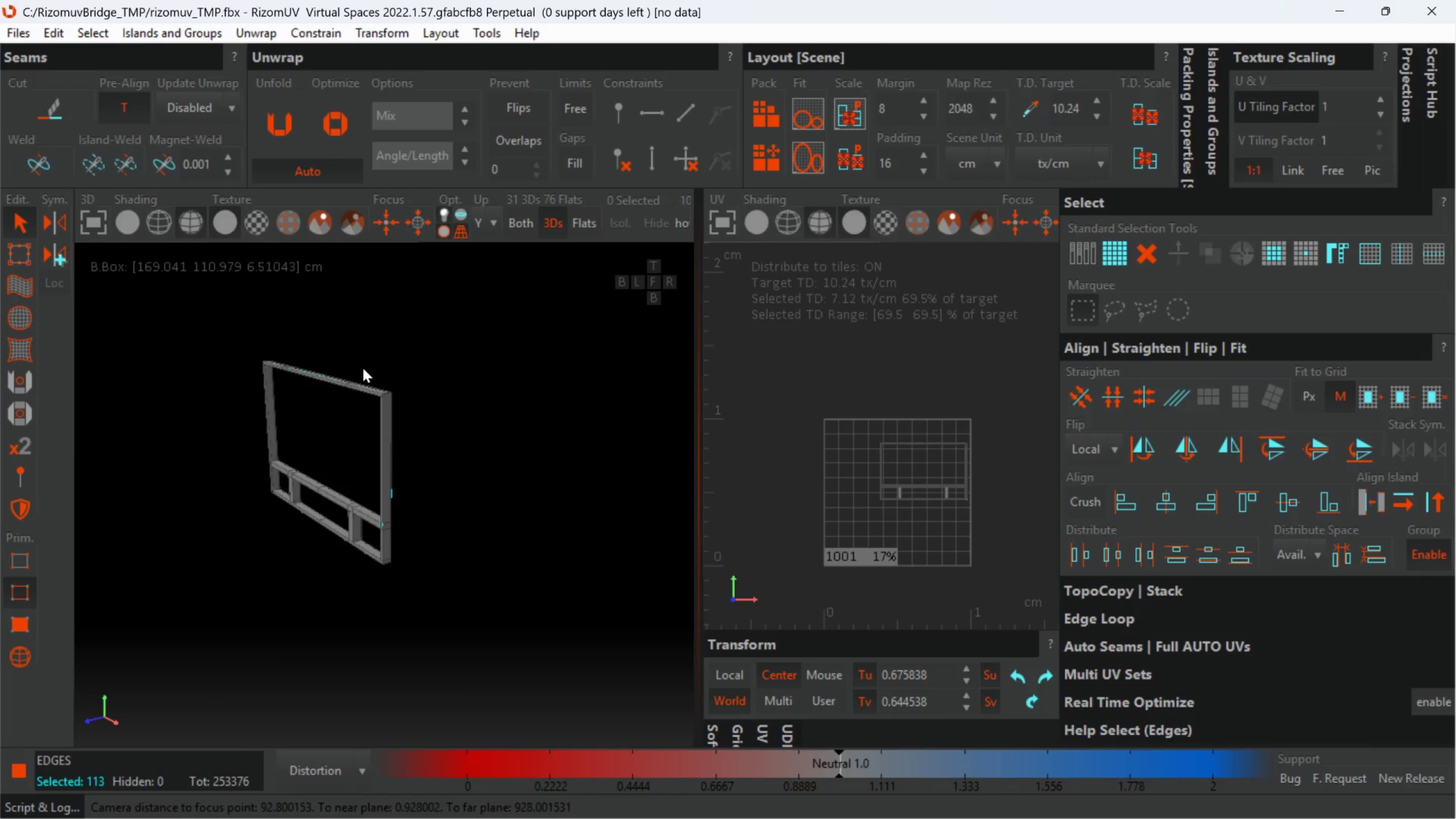 
scroll: coordinate [398, 582], scroll_direction: down, amount: 5.0
 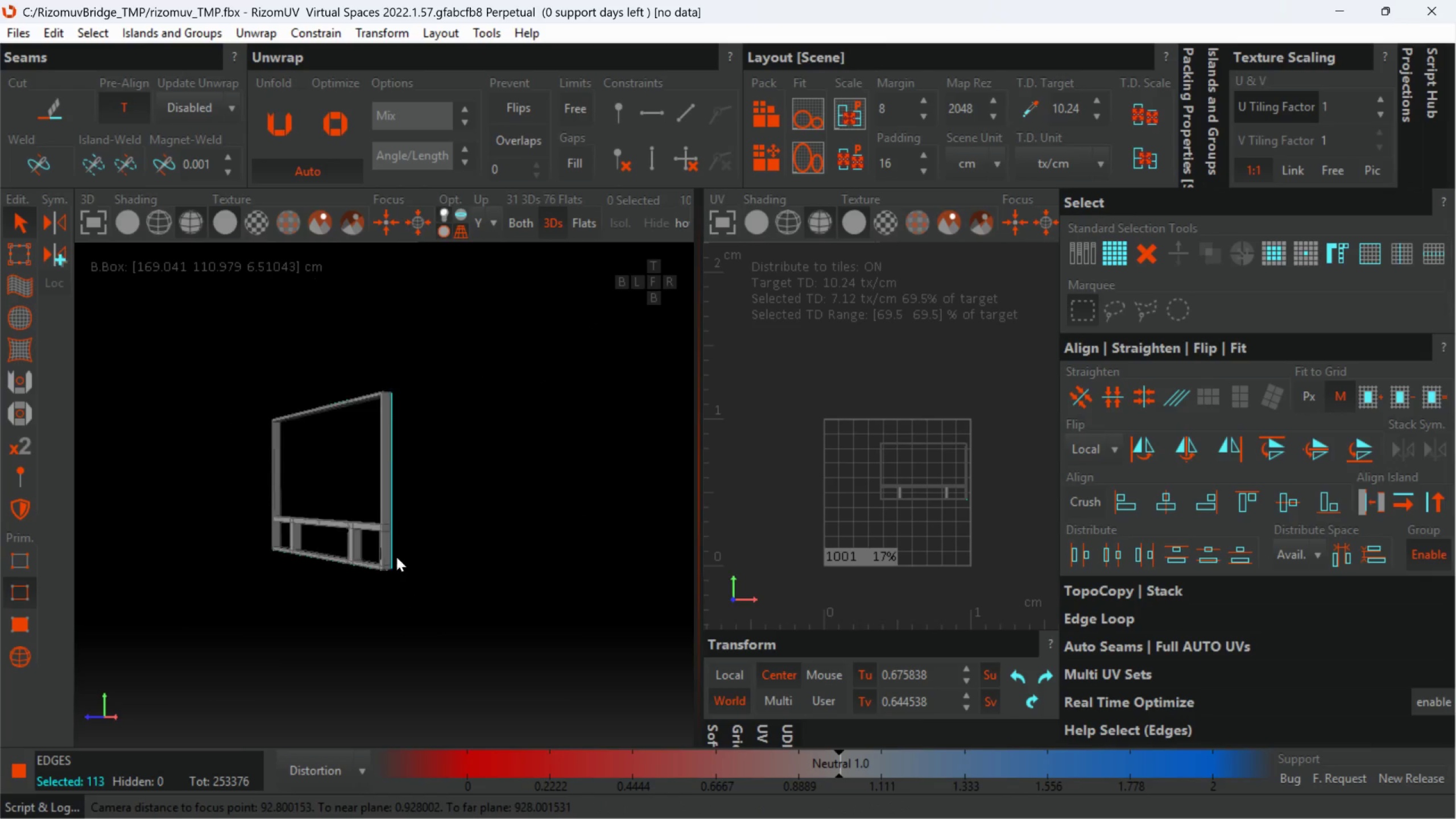 
scroll: coordinate [391, 461], scroll_direction: up, amount: 4.0
 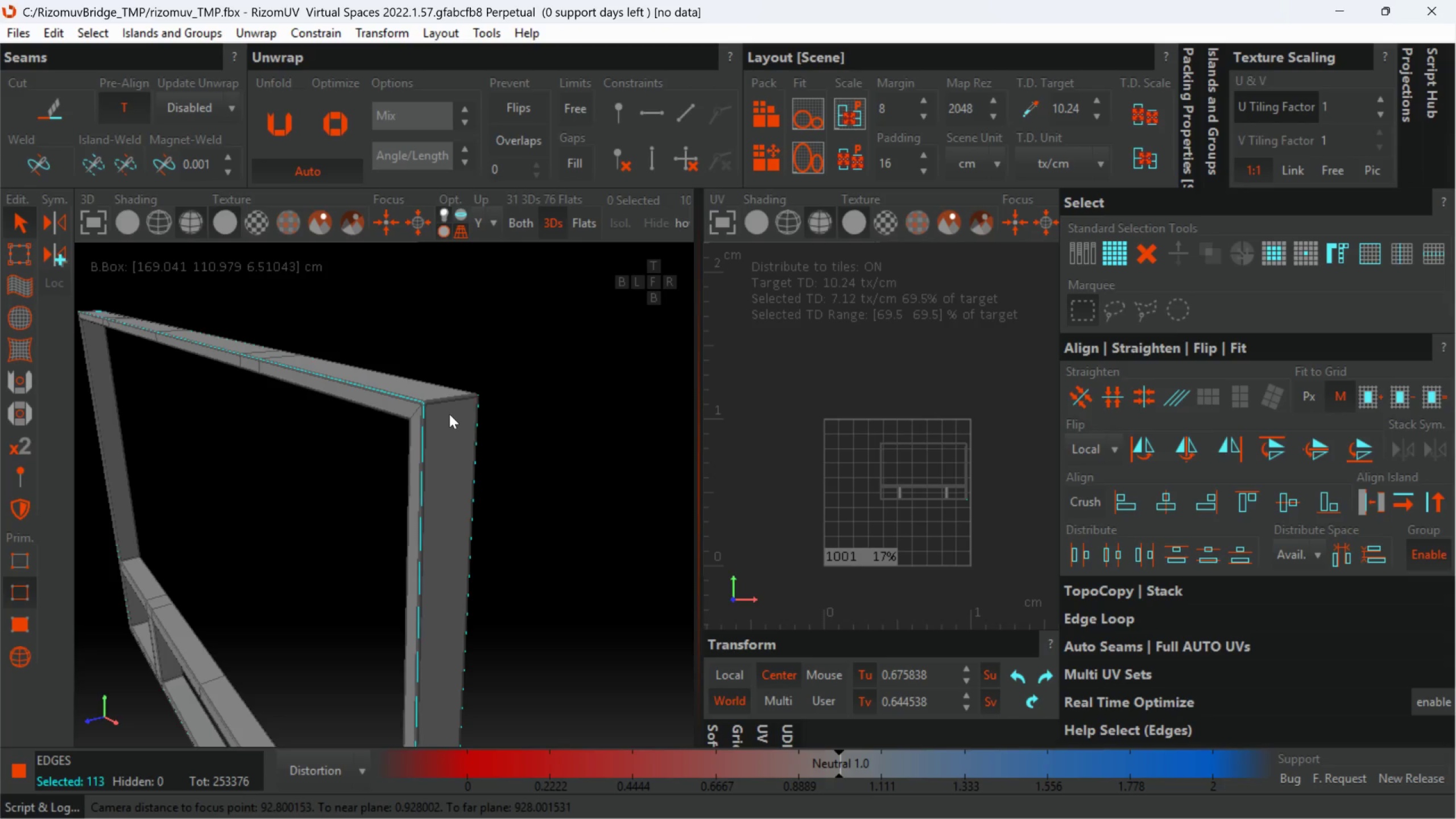 
hold_key(key=AltLeft, duration=0.32)
 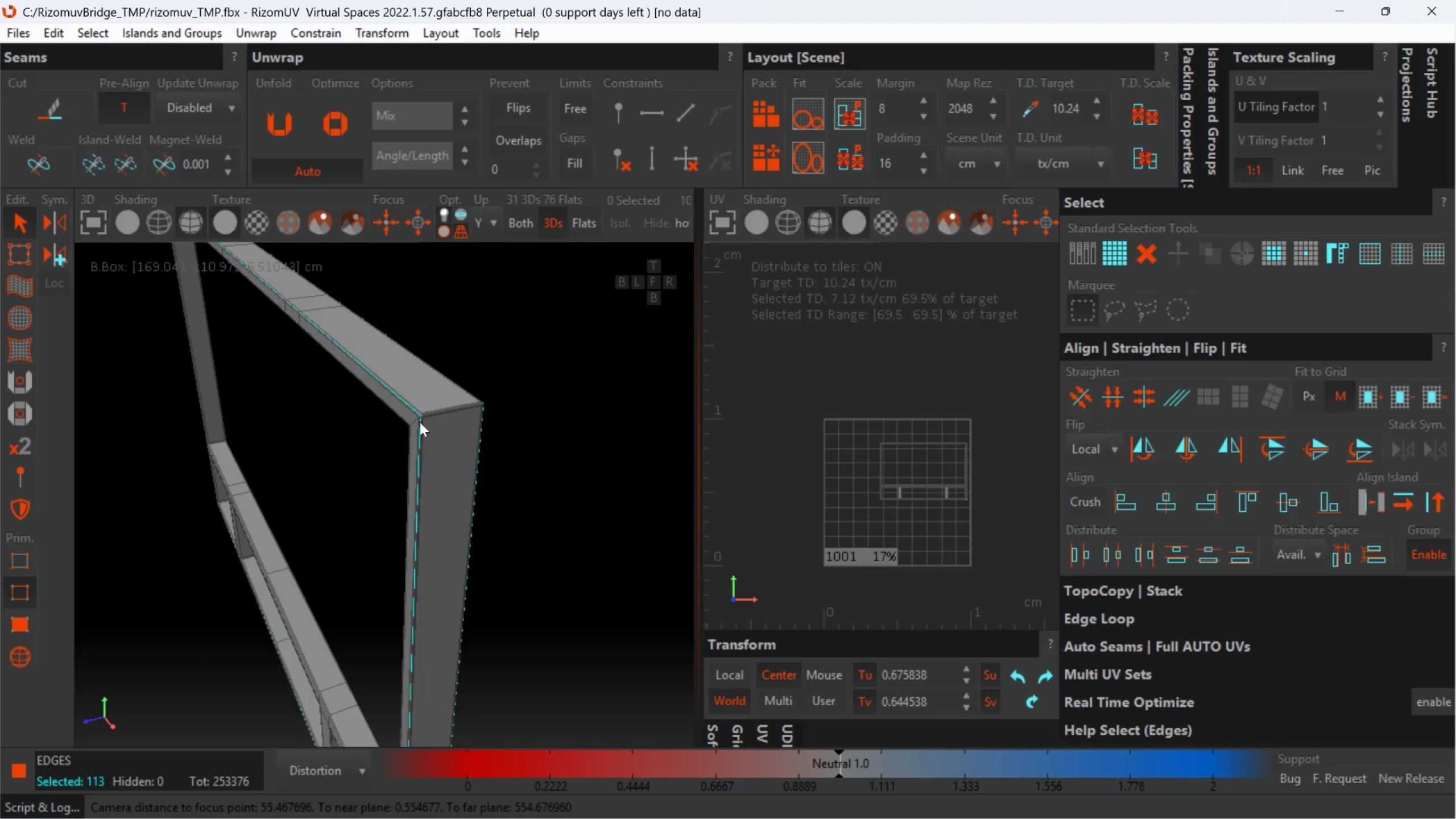 
scroll: coordinate [427, 396], scroll_direction: up, amount: 8.0
 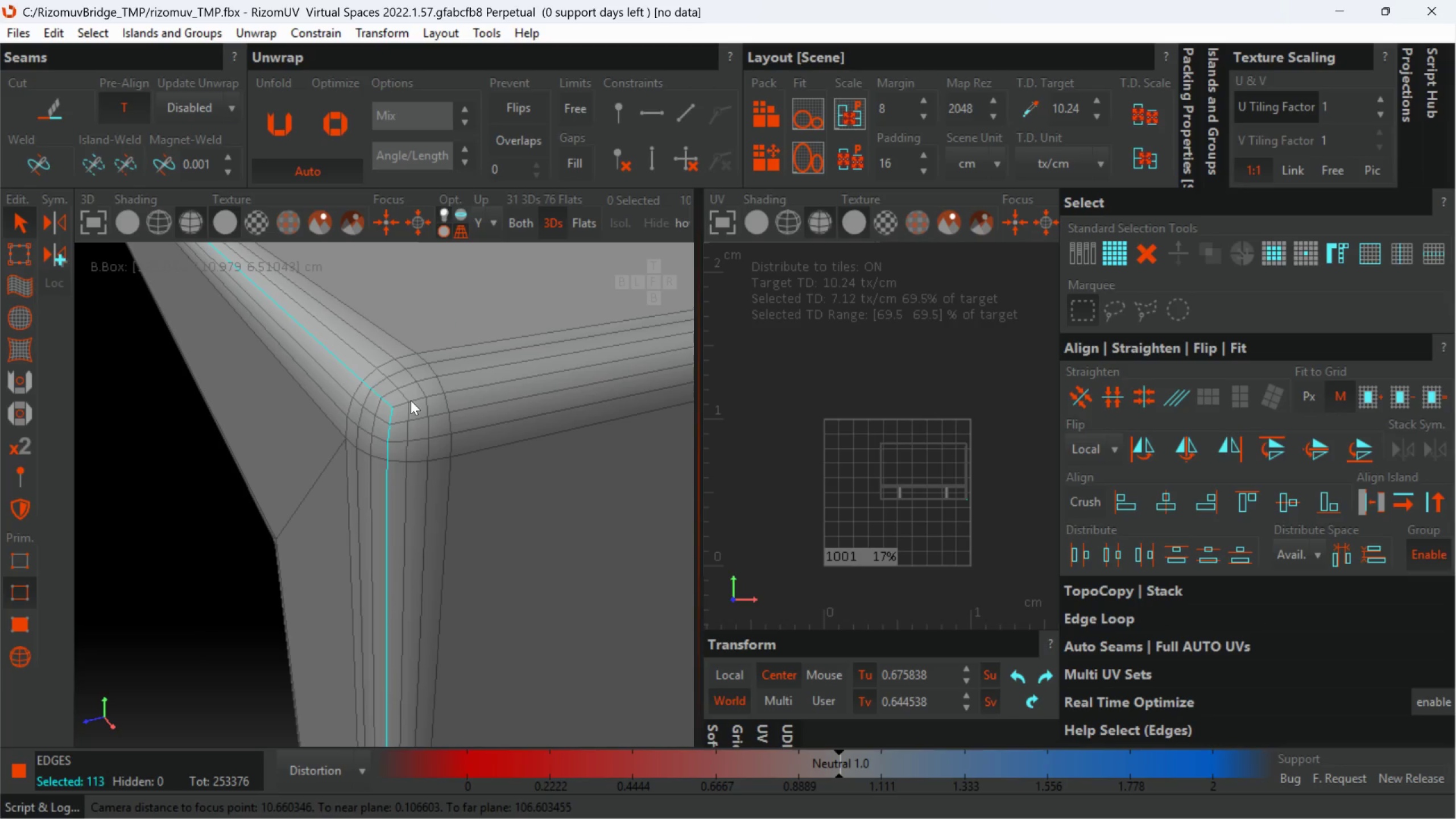 
double_click([409, 401])
 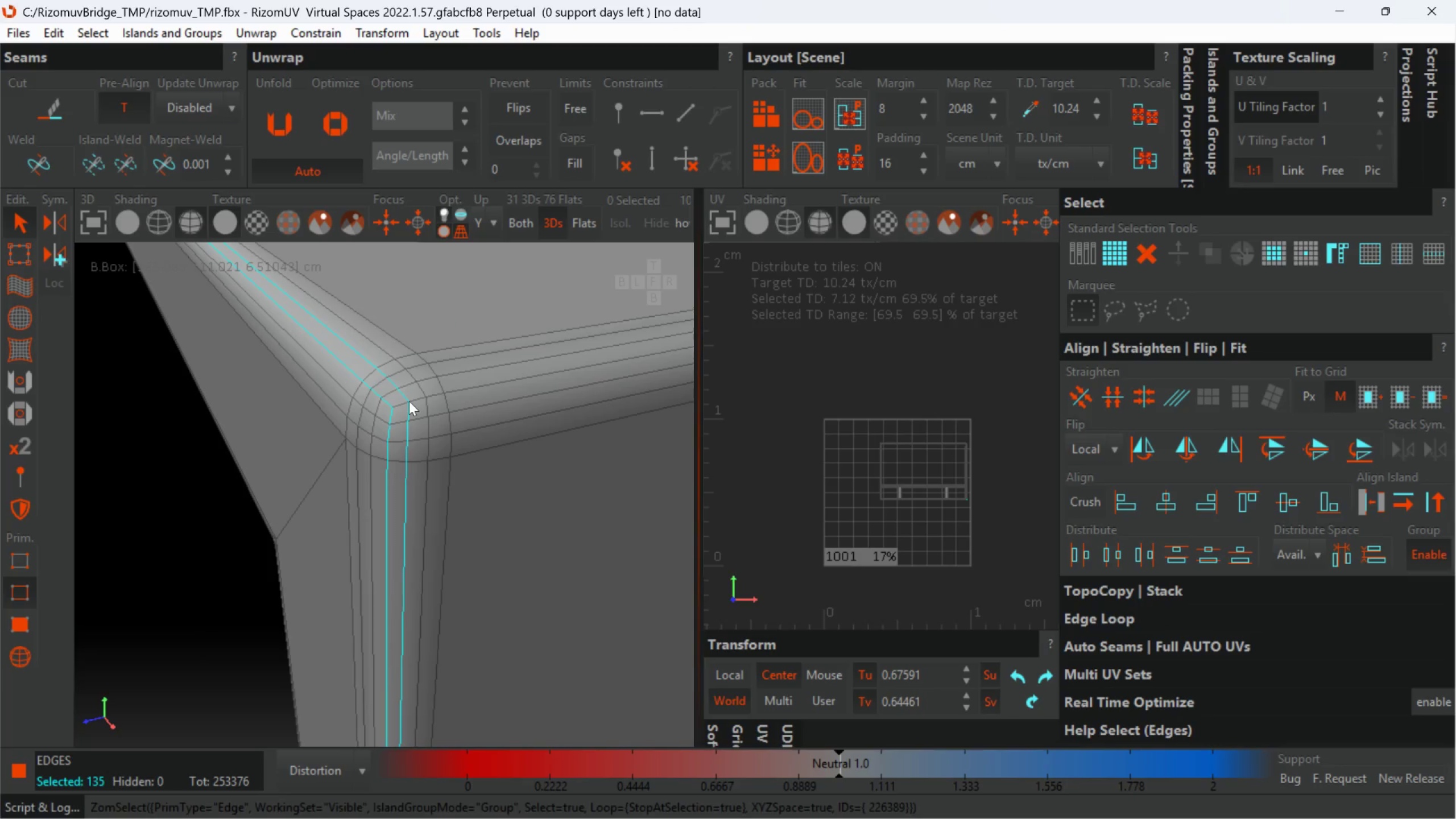 
key(Control+Z)
 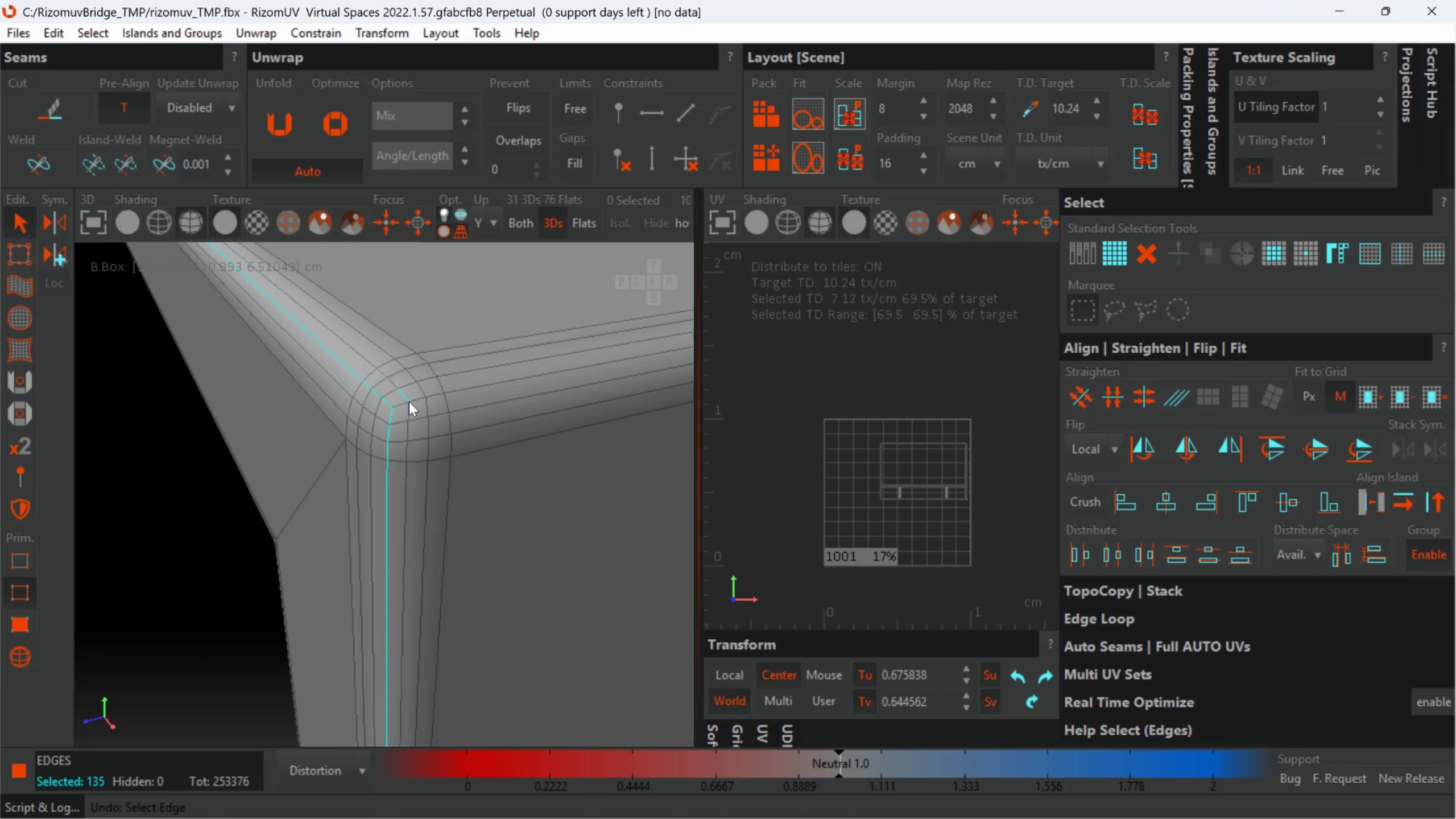 
key(Control+Z)
 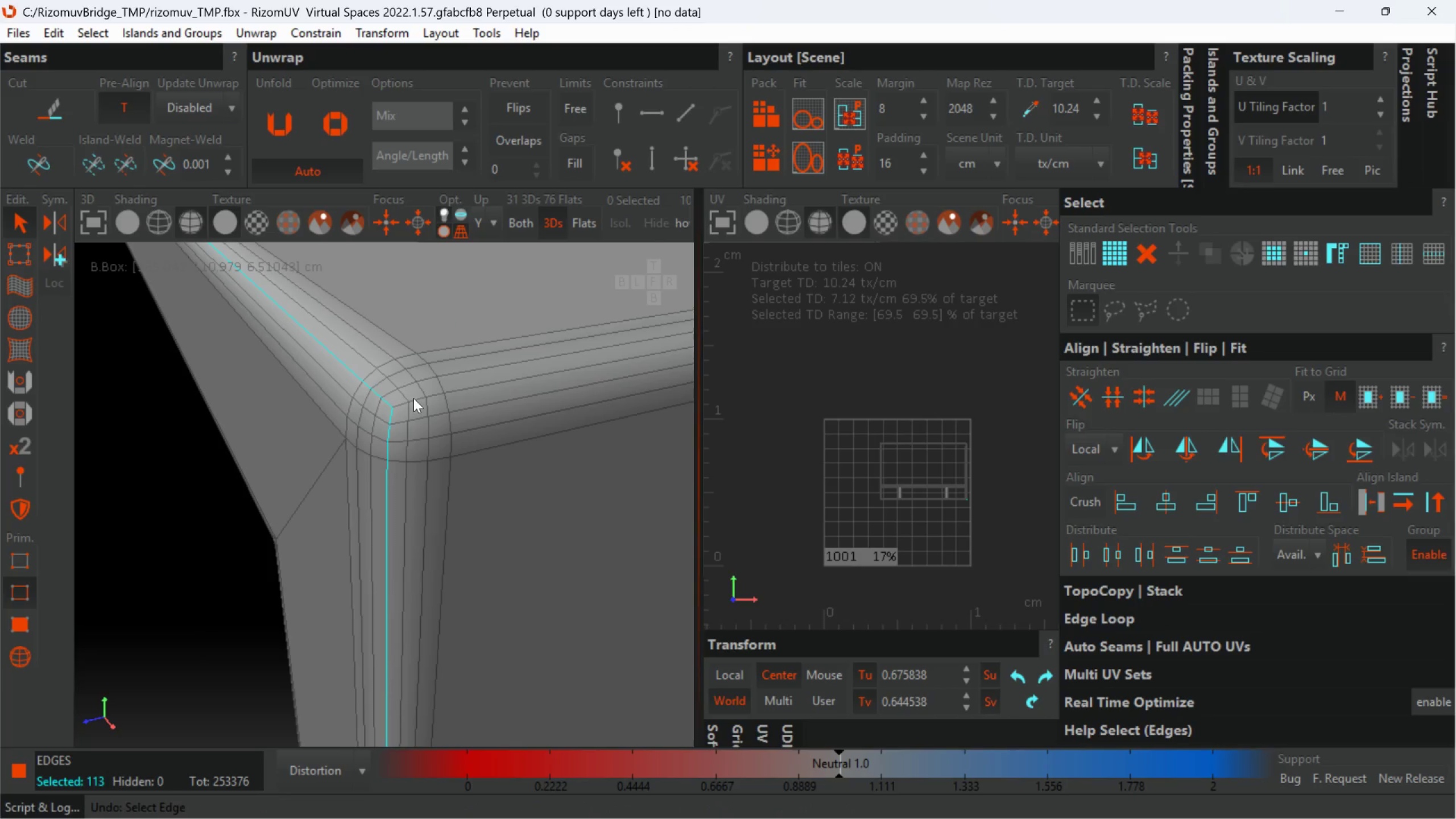 
left_click([414, 398])
 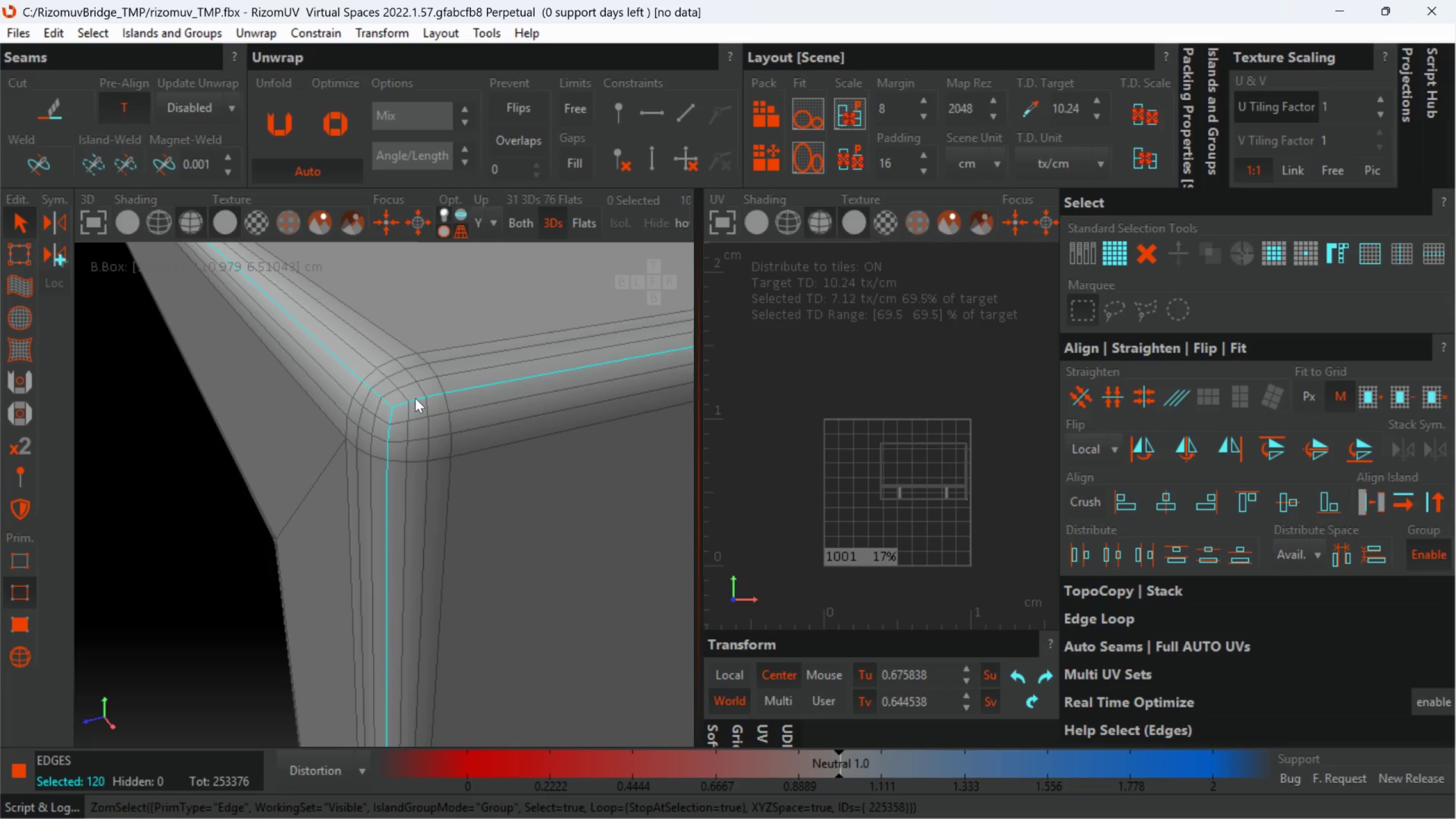 
hold_key(key=AltLeft, duration=0.45)
scroll: coordinate [420, 399], scroll_direction: down, amount: 15.0
 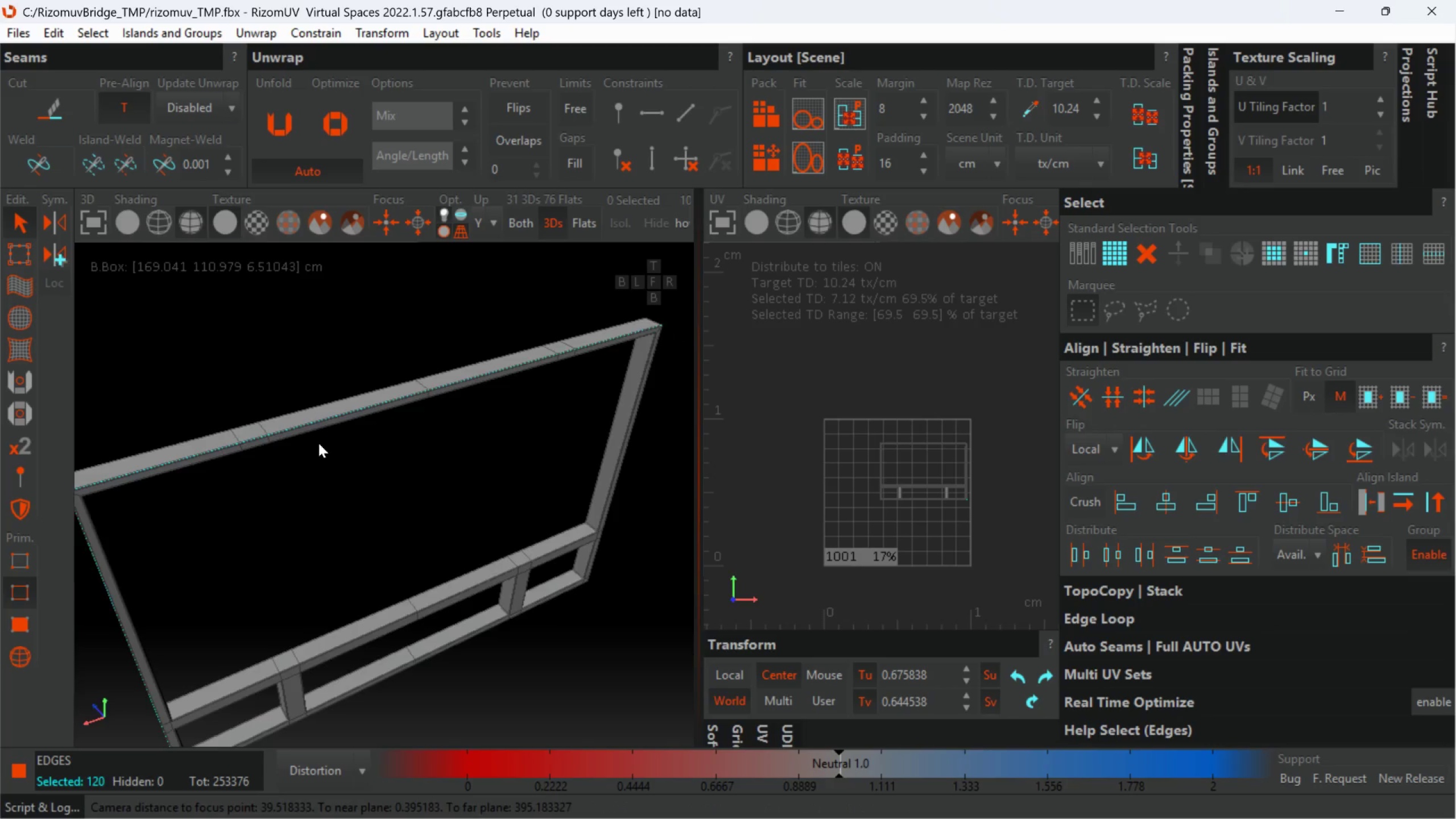 
hold_key(key=AltLeft, duration=0.36)
 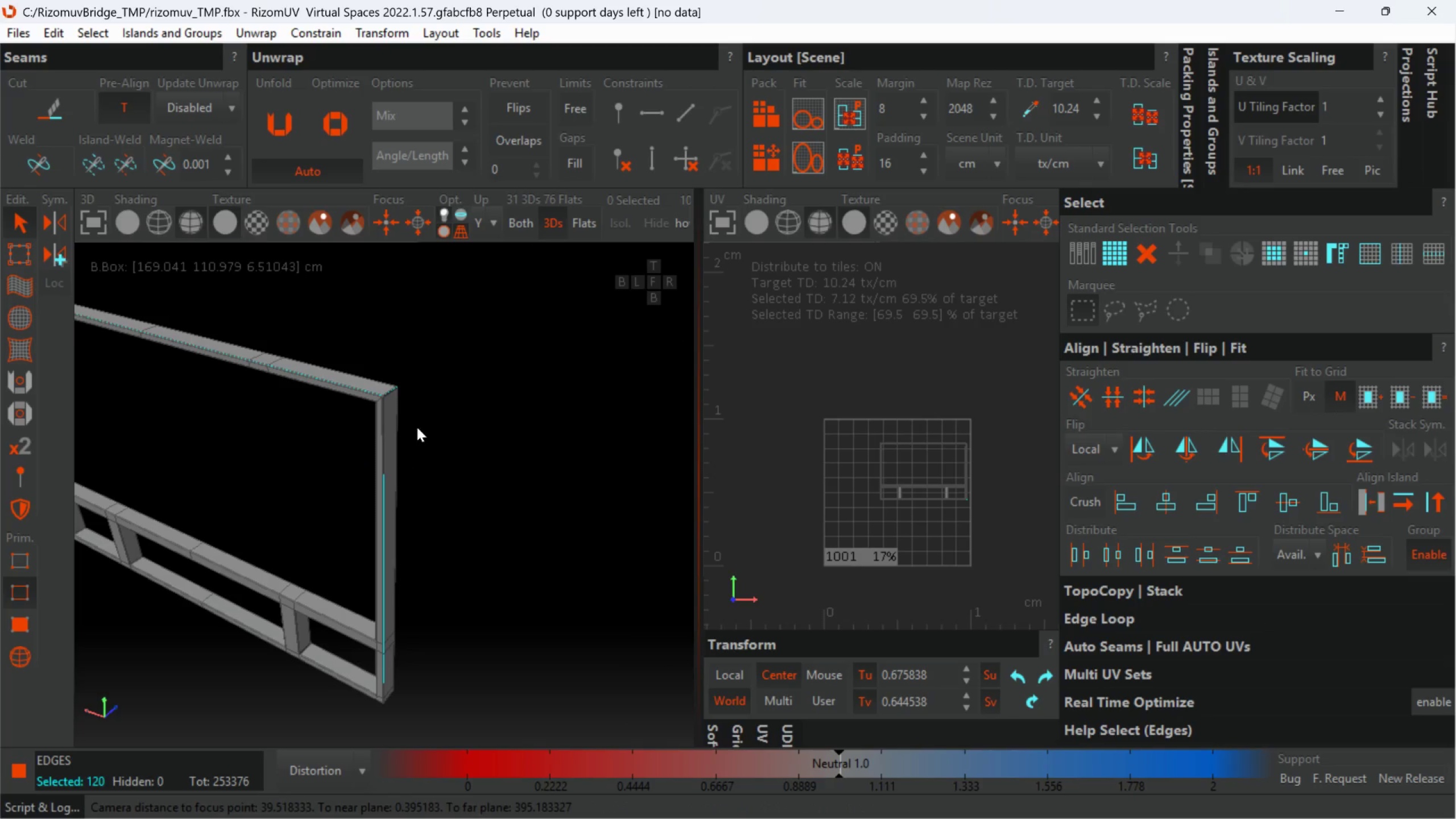 
scroll: coordinate [504, 437], scroll_direction: down, amount: 1.0
 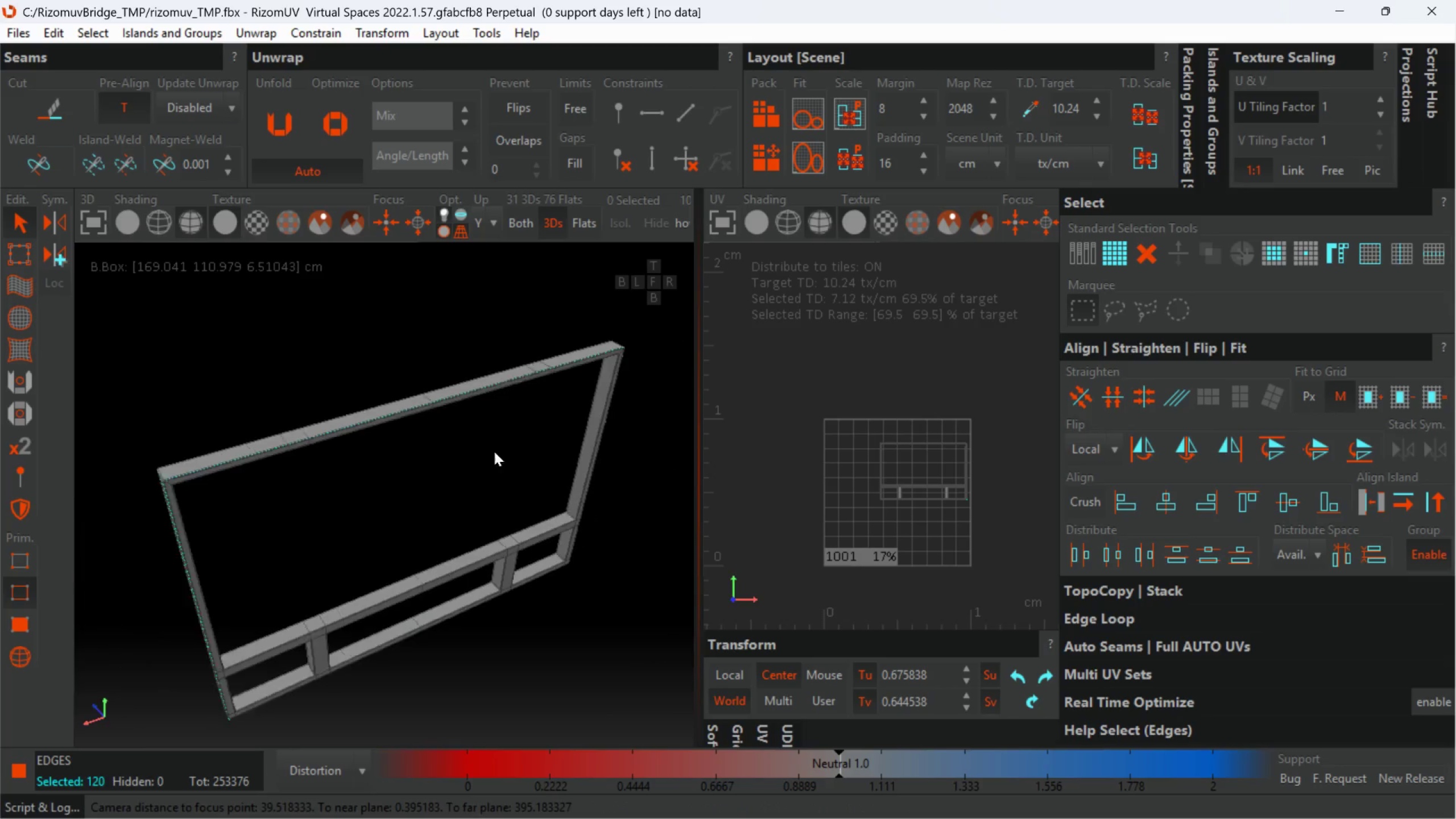 
hold_key(key=AltLeft, duration=1.06)
 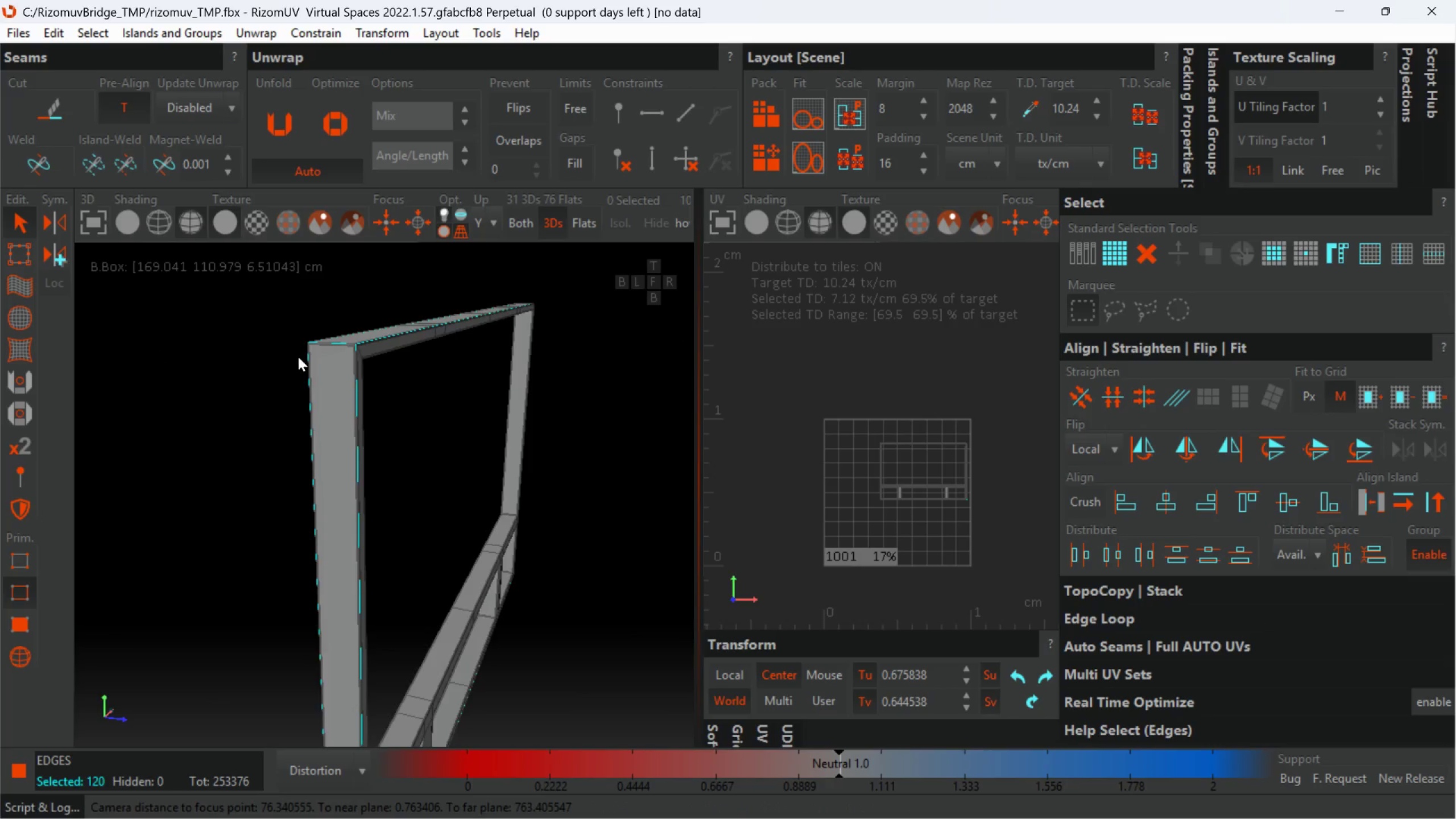 
scroll: coordinate [329, 373], scroll_direction: none, amount: 0.0
 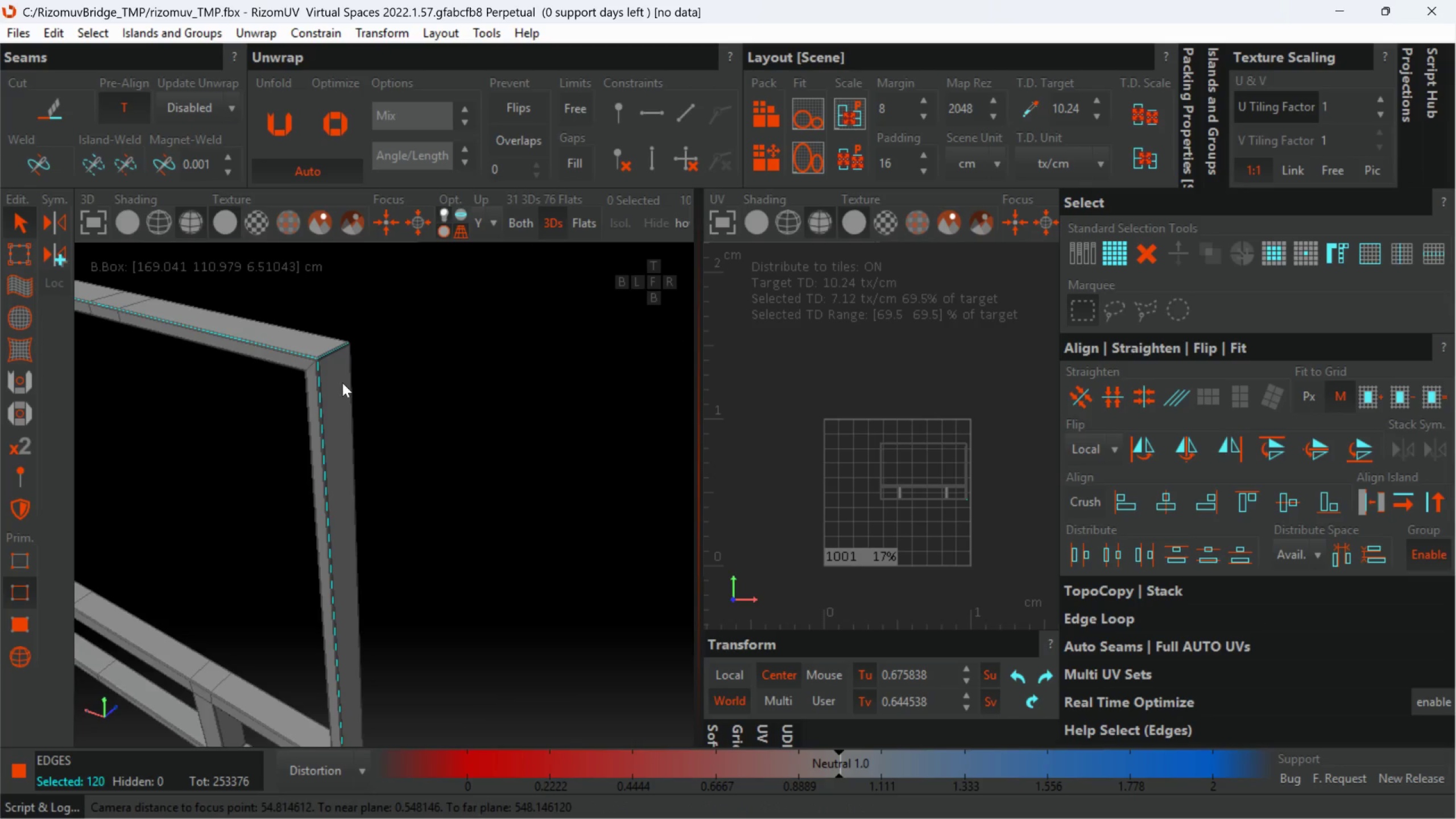 
hold_key(key=AltLeft, duration=0.68)
 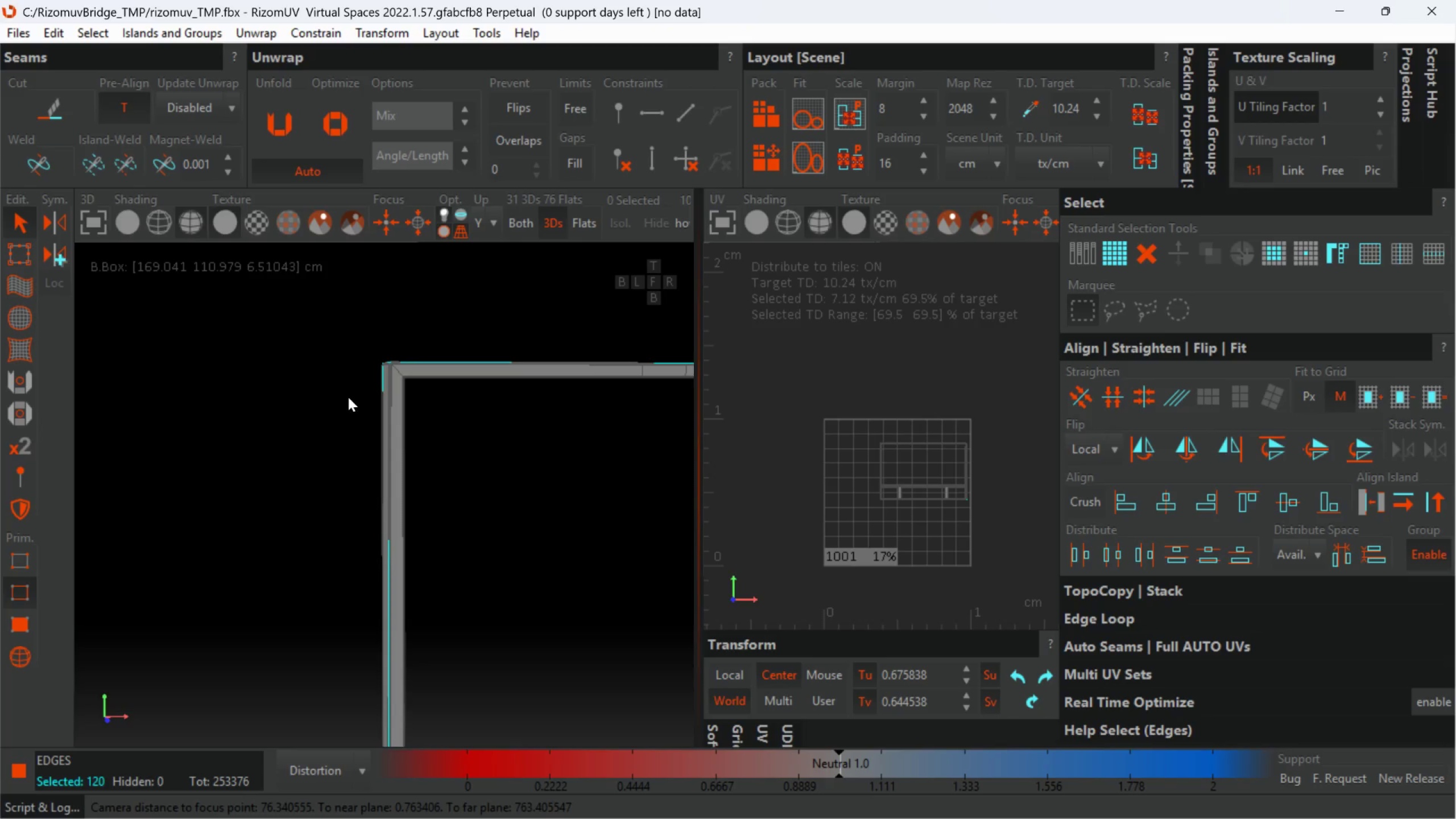 
hold_key(key=AltLeft, duration=0.38)
 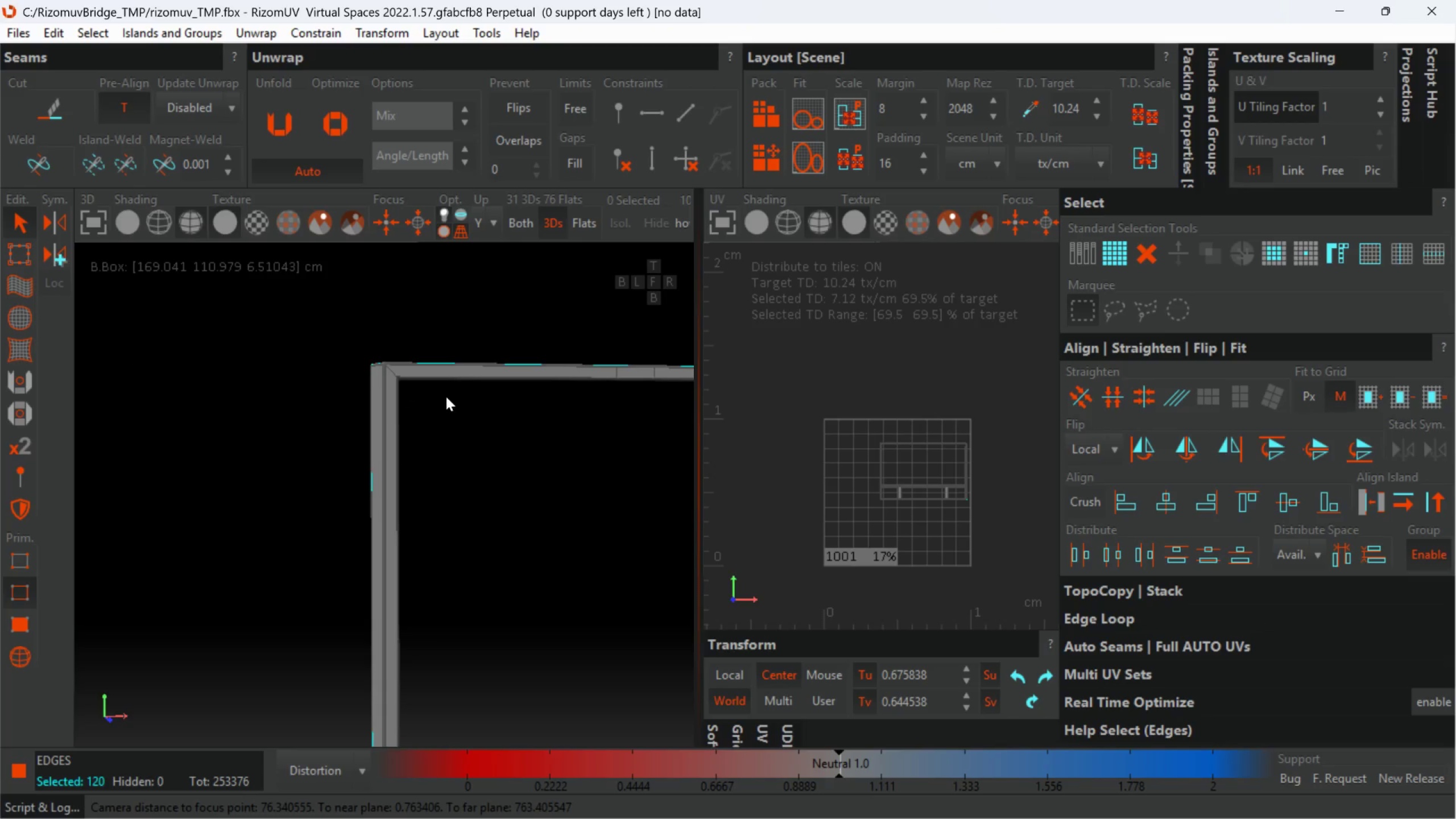 
hold_key(key=AltLeft, duration=0.49)
 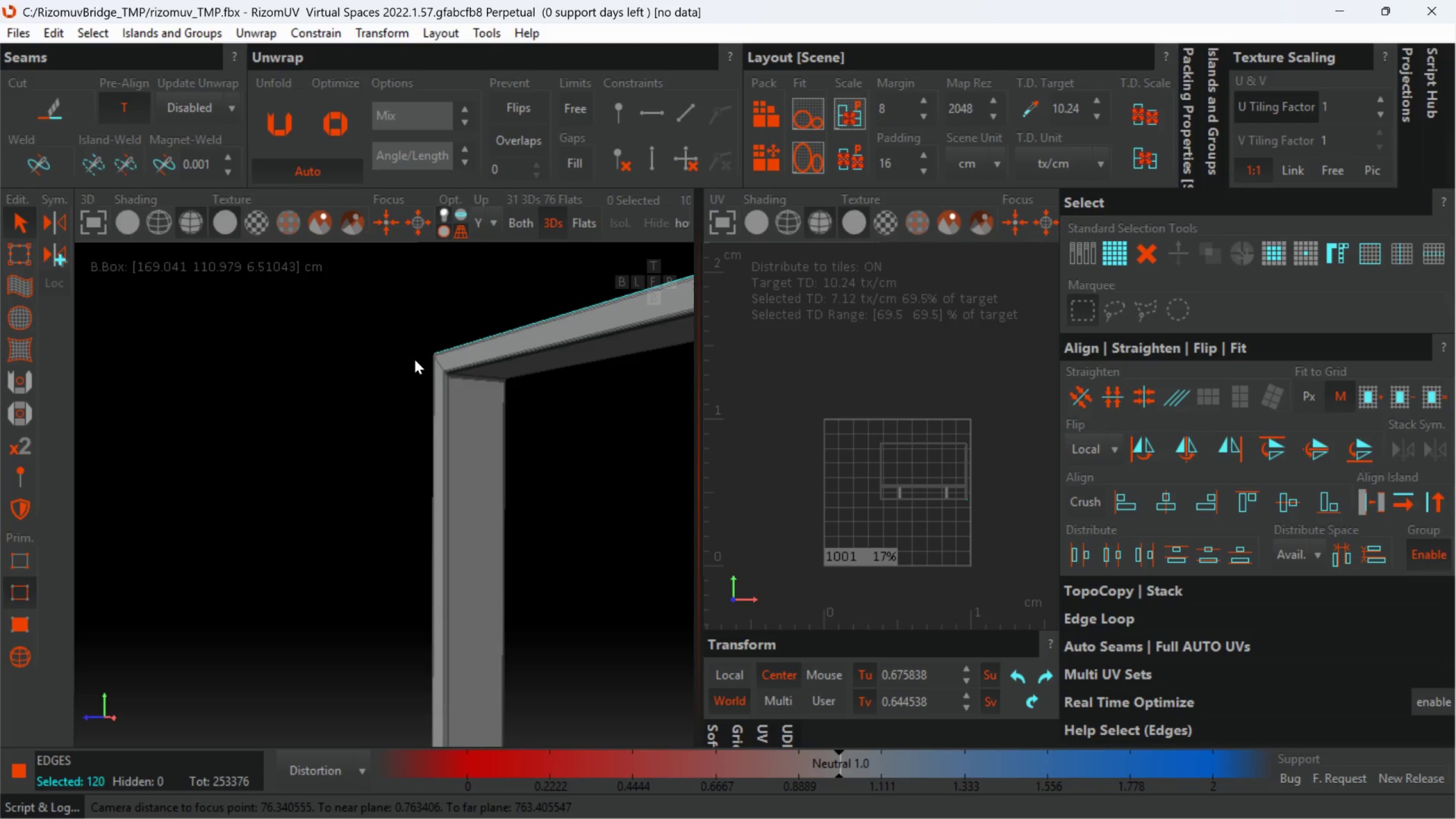 
scroll: coordinate [446, 396], scroll_direction: up, amount: 1.0
 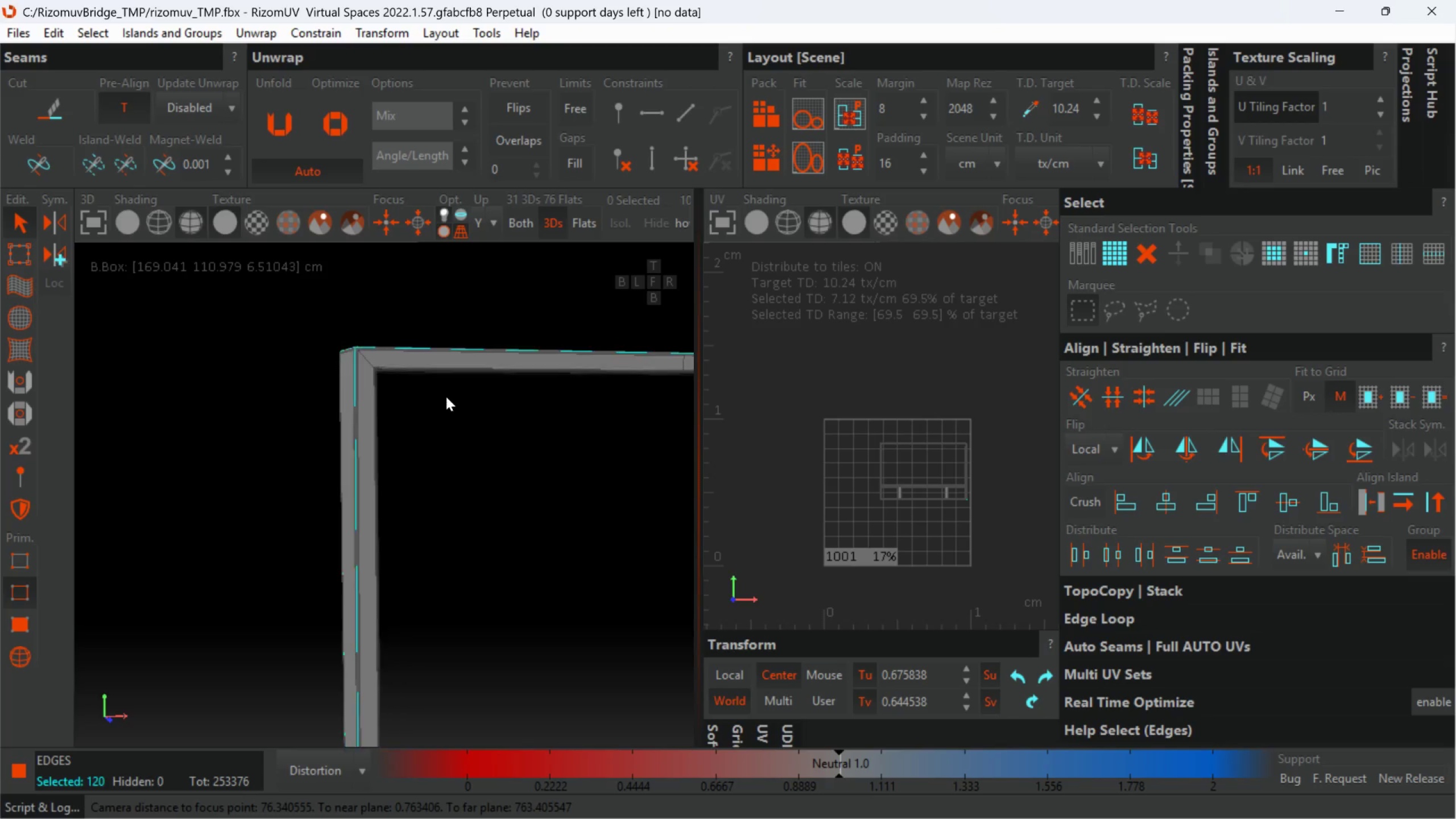 
hold_key(key=AltLeft, duration=1.21)
 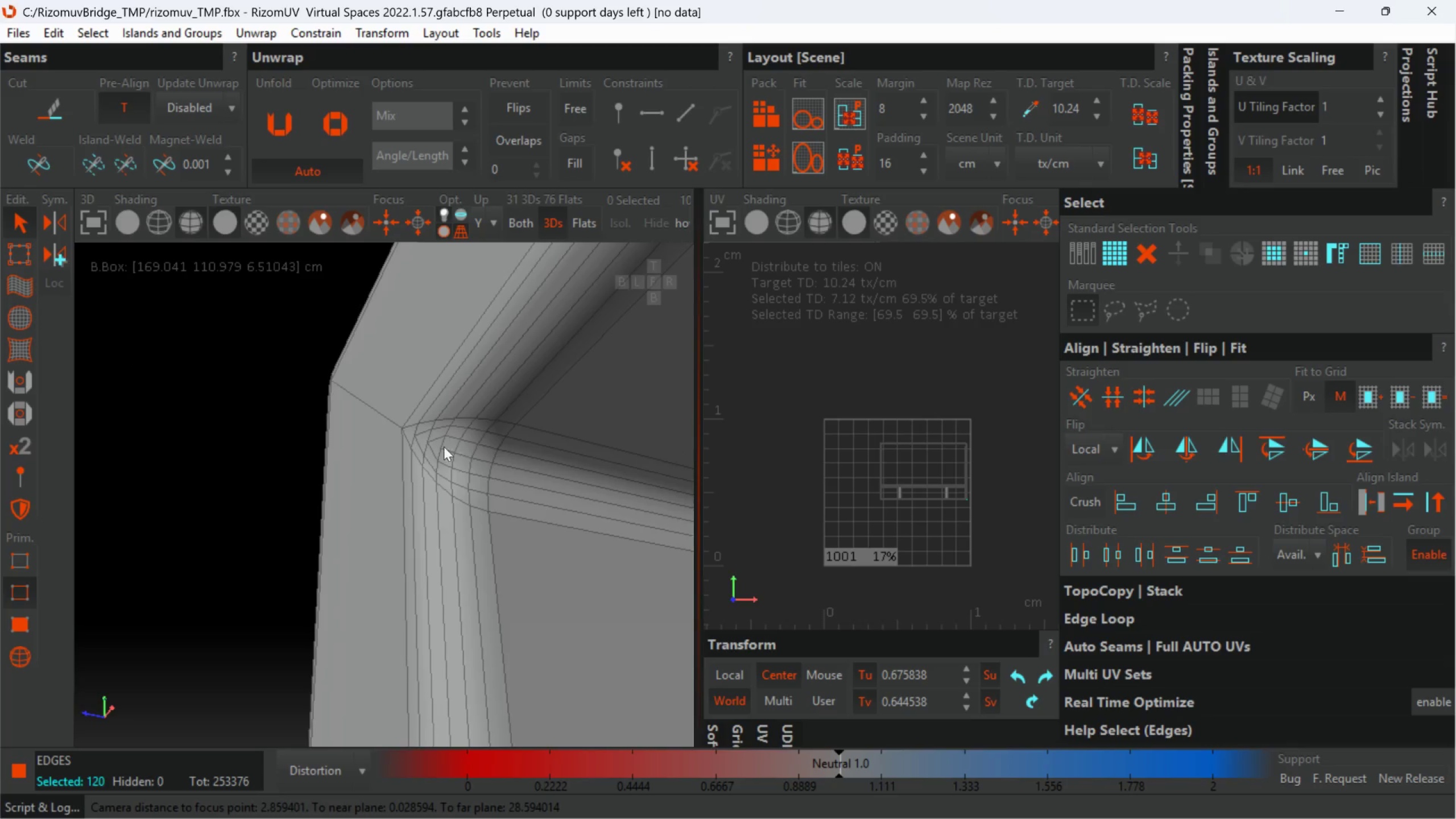 
scroll: coordinate [460, 441], scroll_direction: up, amount: 7.0
 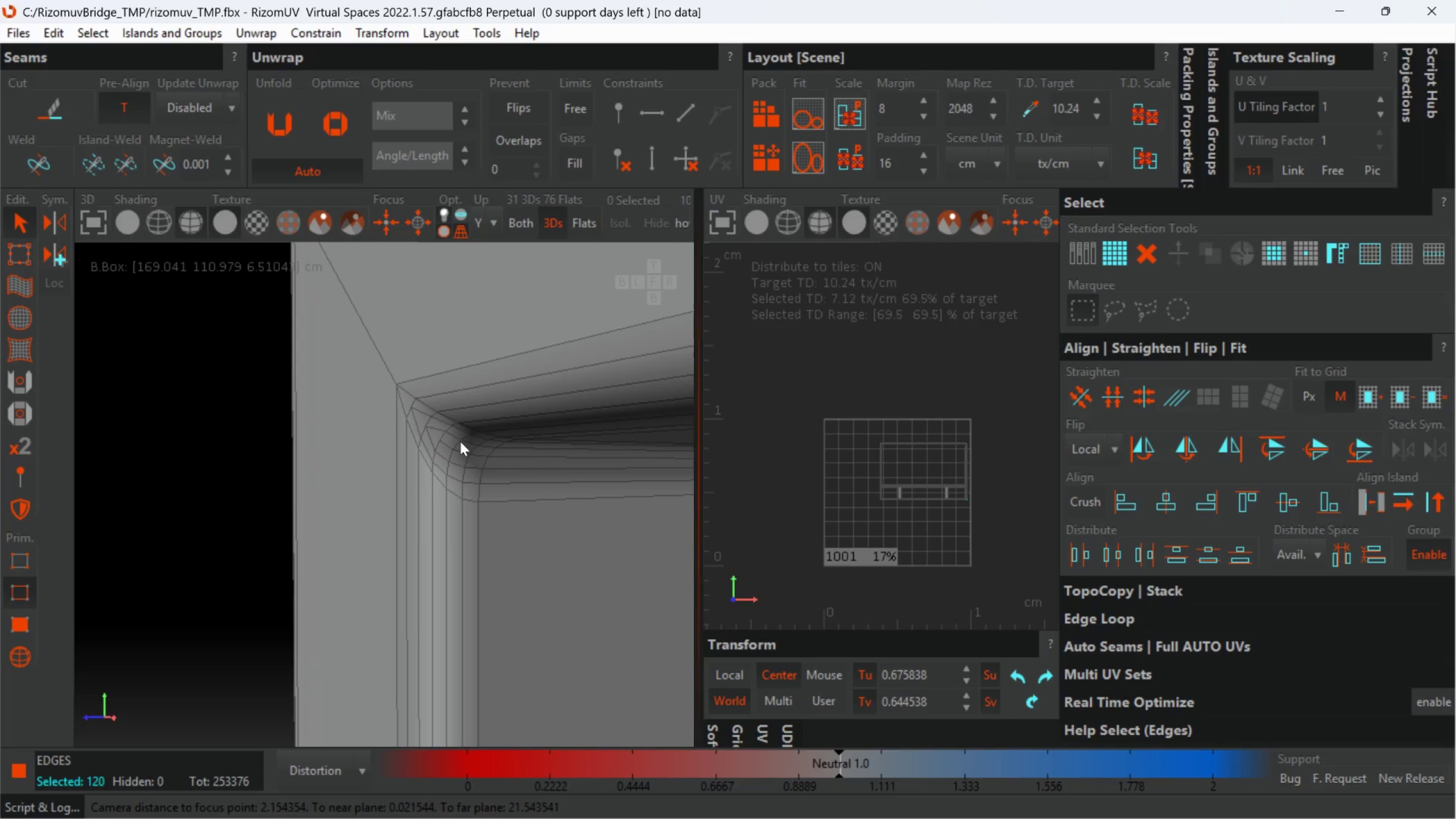 
hold_key(key=ControlLeft, duration=1.97)
 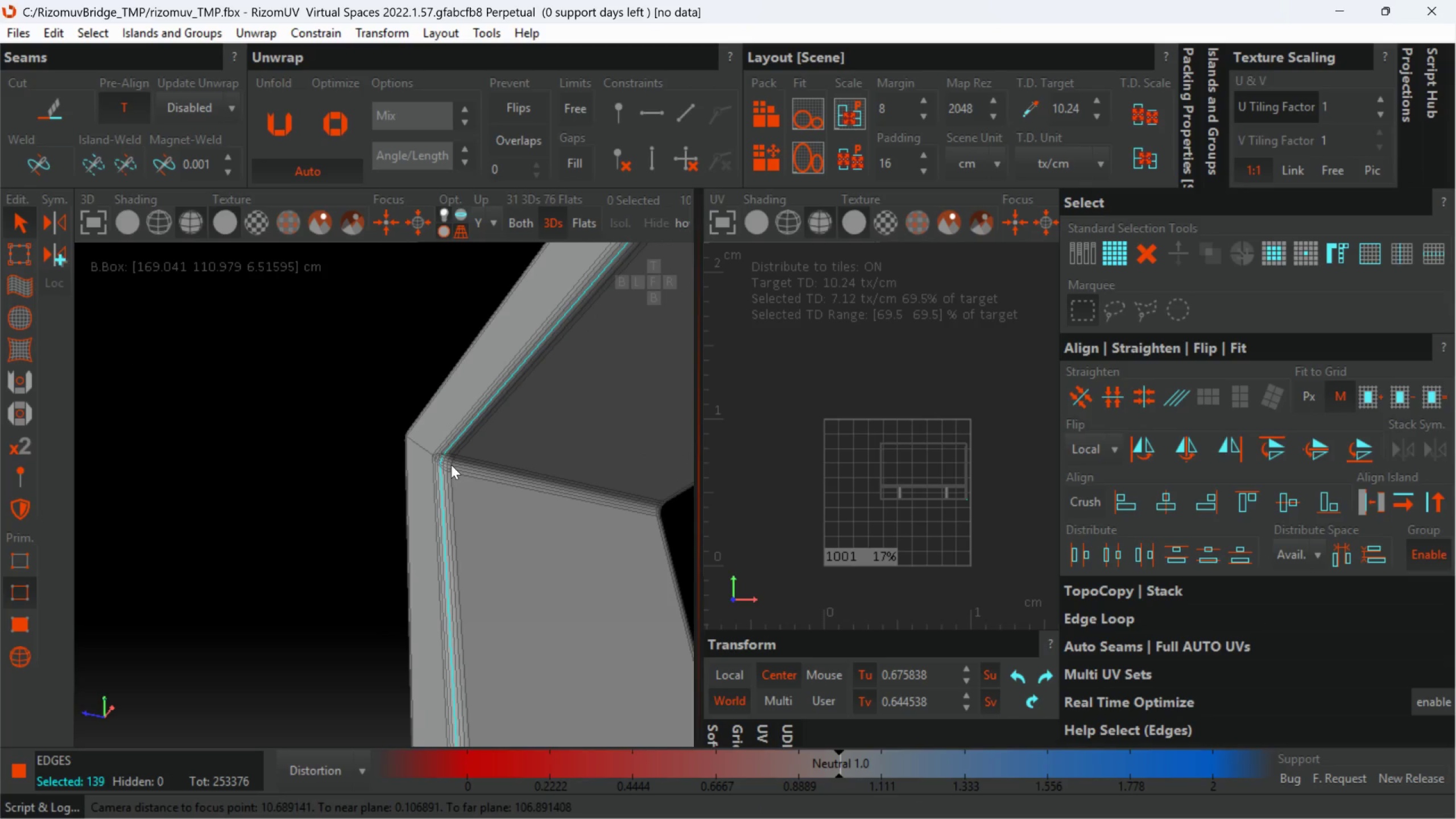 
scroll: coordinate [440, 448], scroll_direction: up, amount: 1.0
 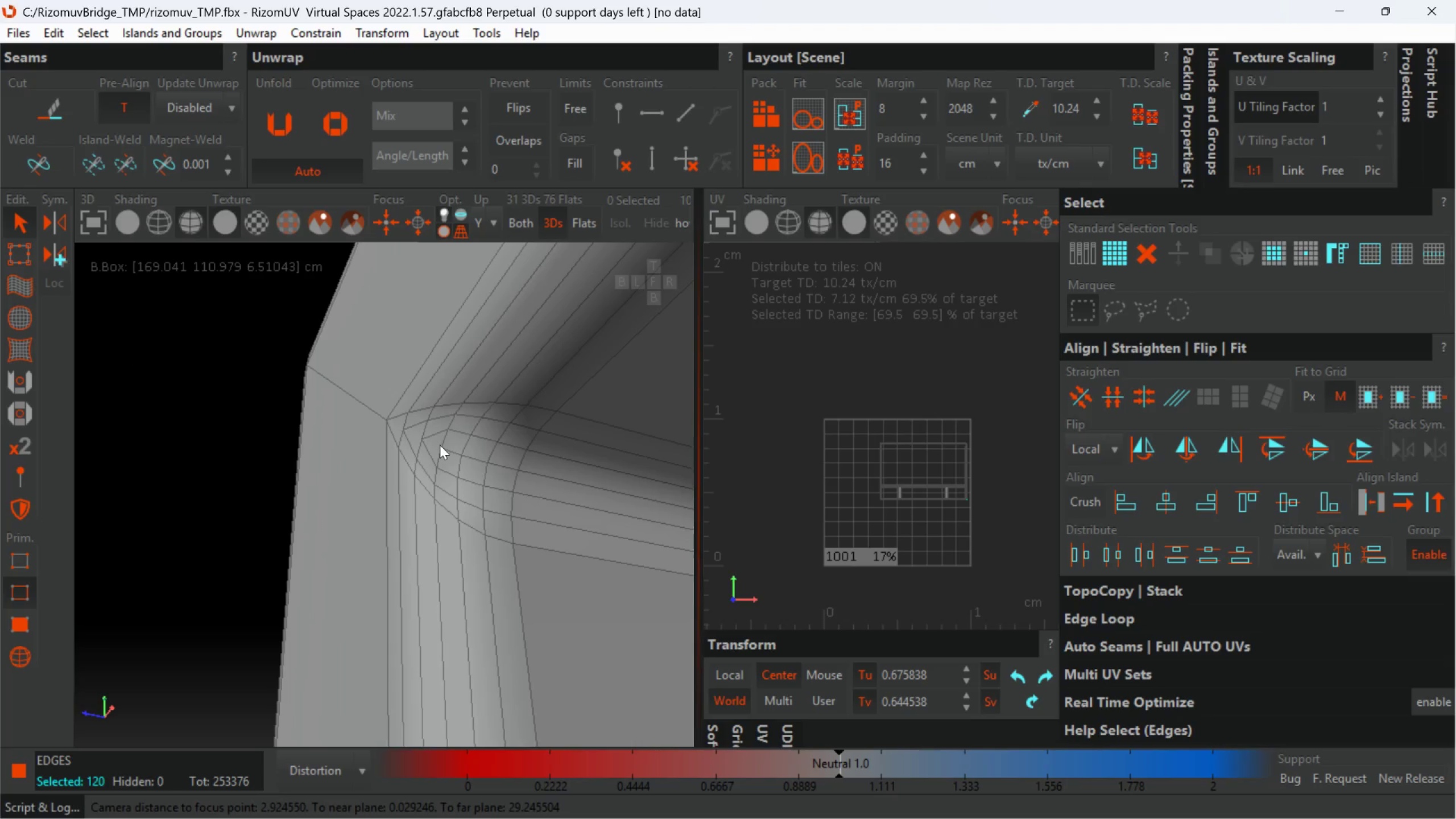 
double_click([444, 444])
 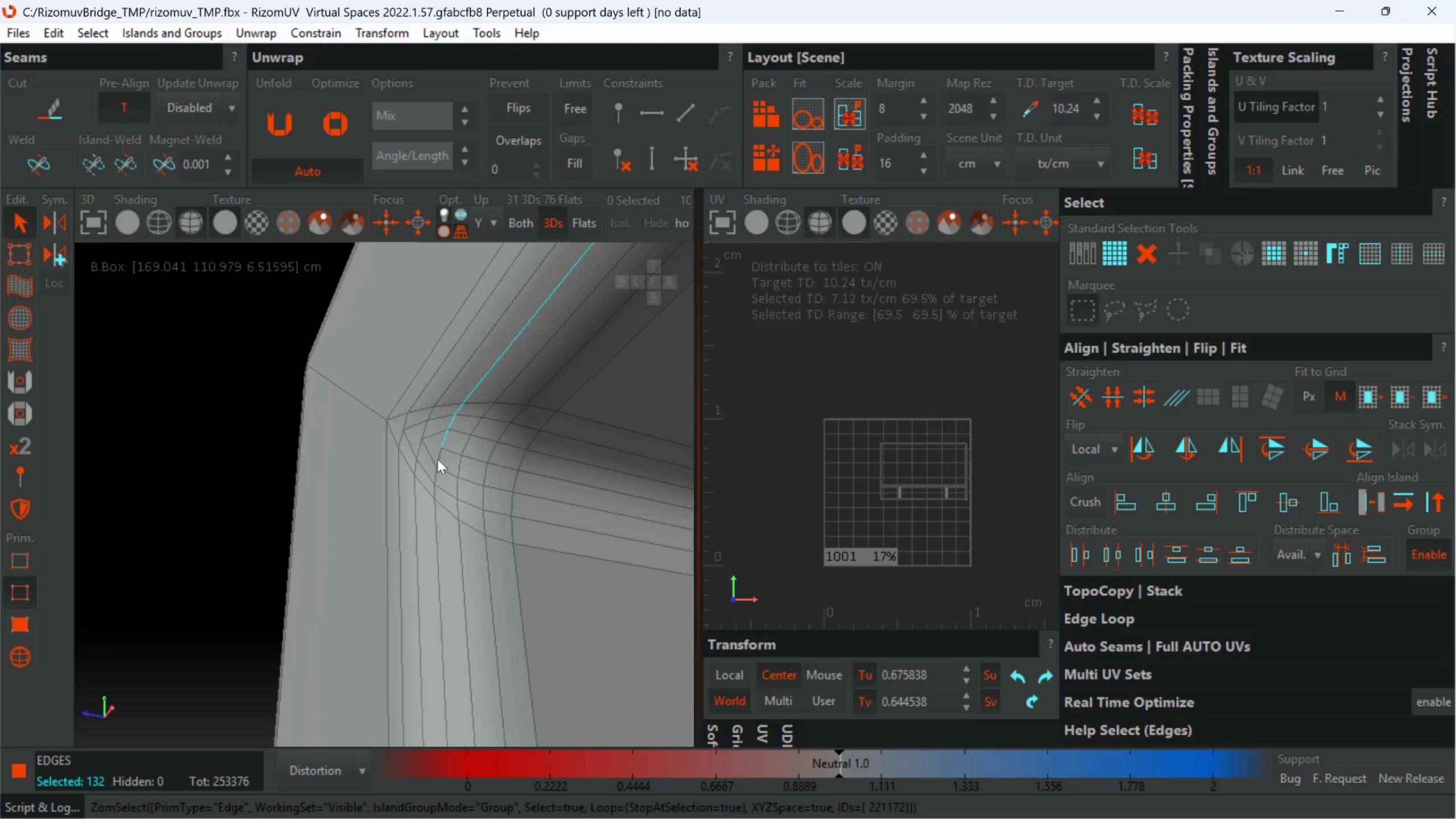 
double_click([437, 458])
 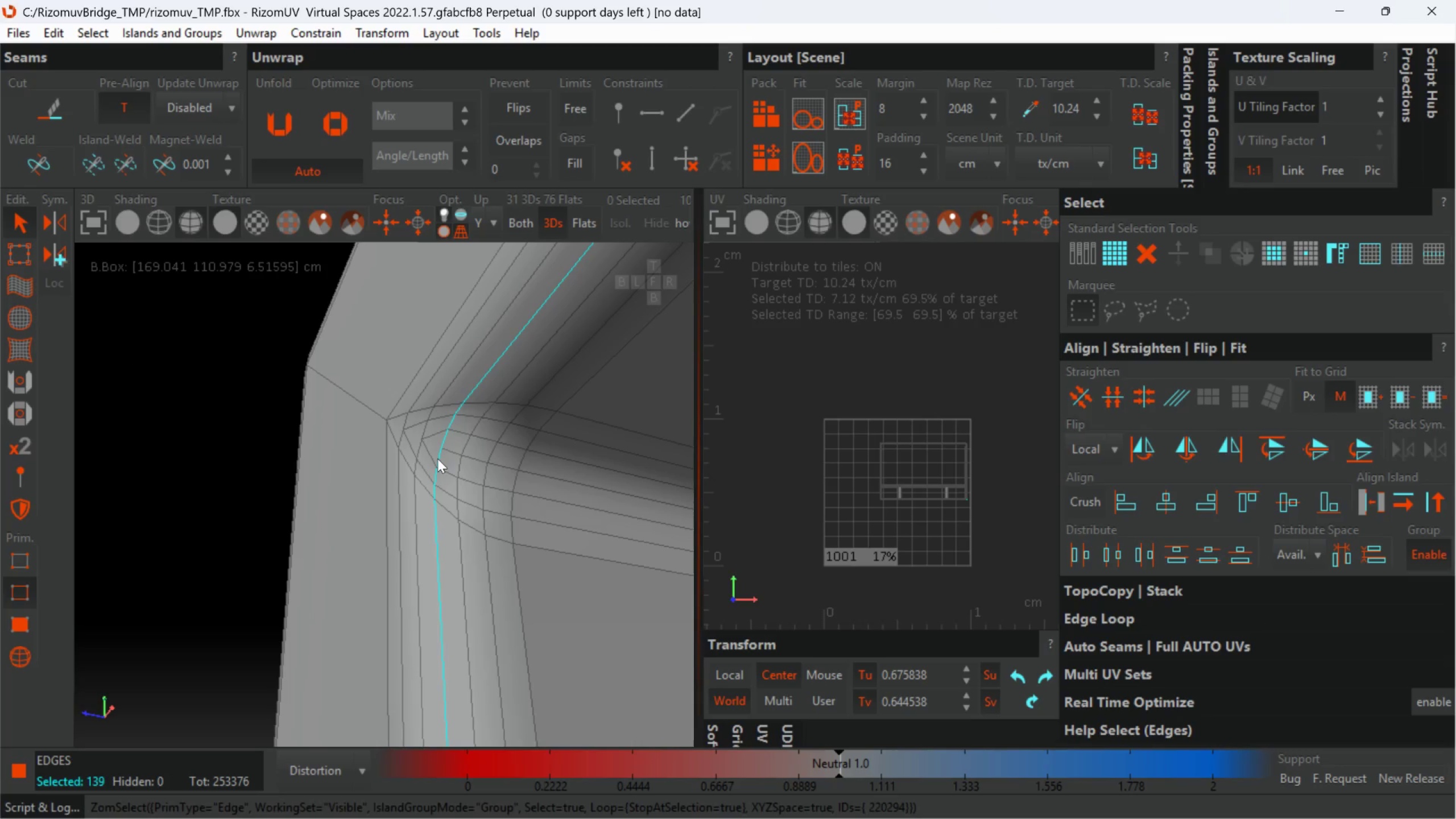 
hold_key(key=AltLeft, duration=0.92)
 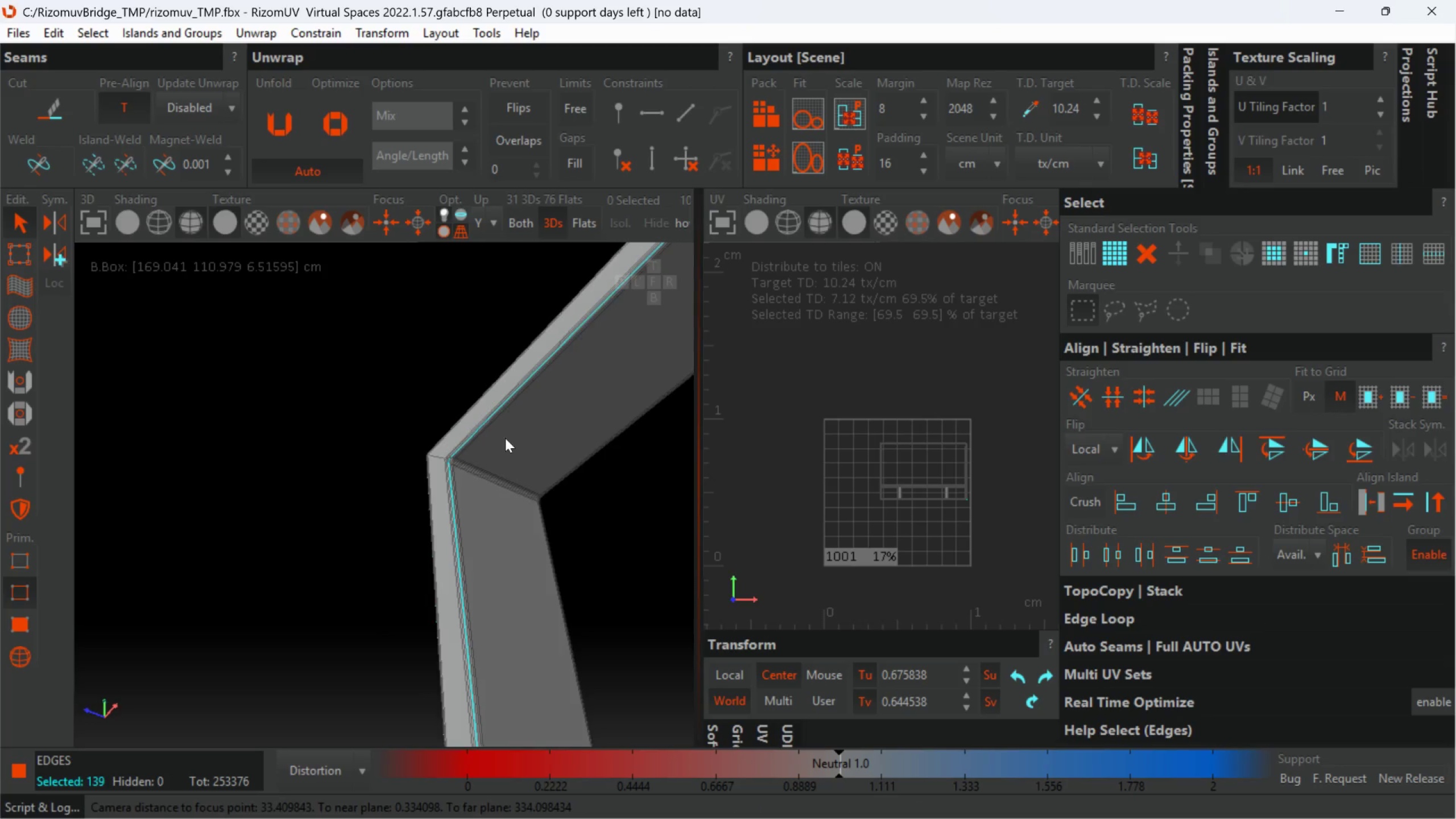 
scroll: coordinate [453, 464], scroll_direction: down, amount: 12.0
 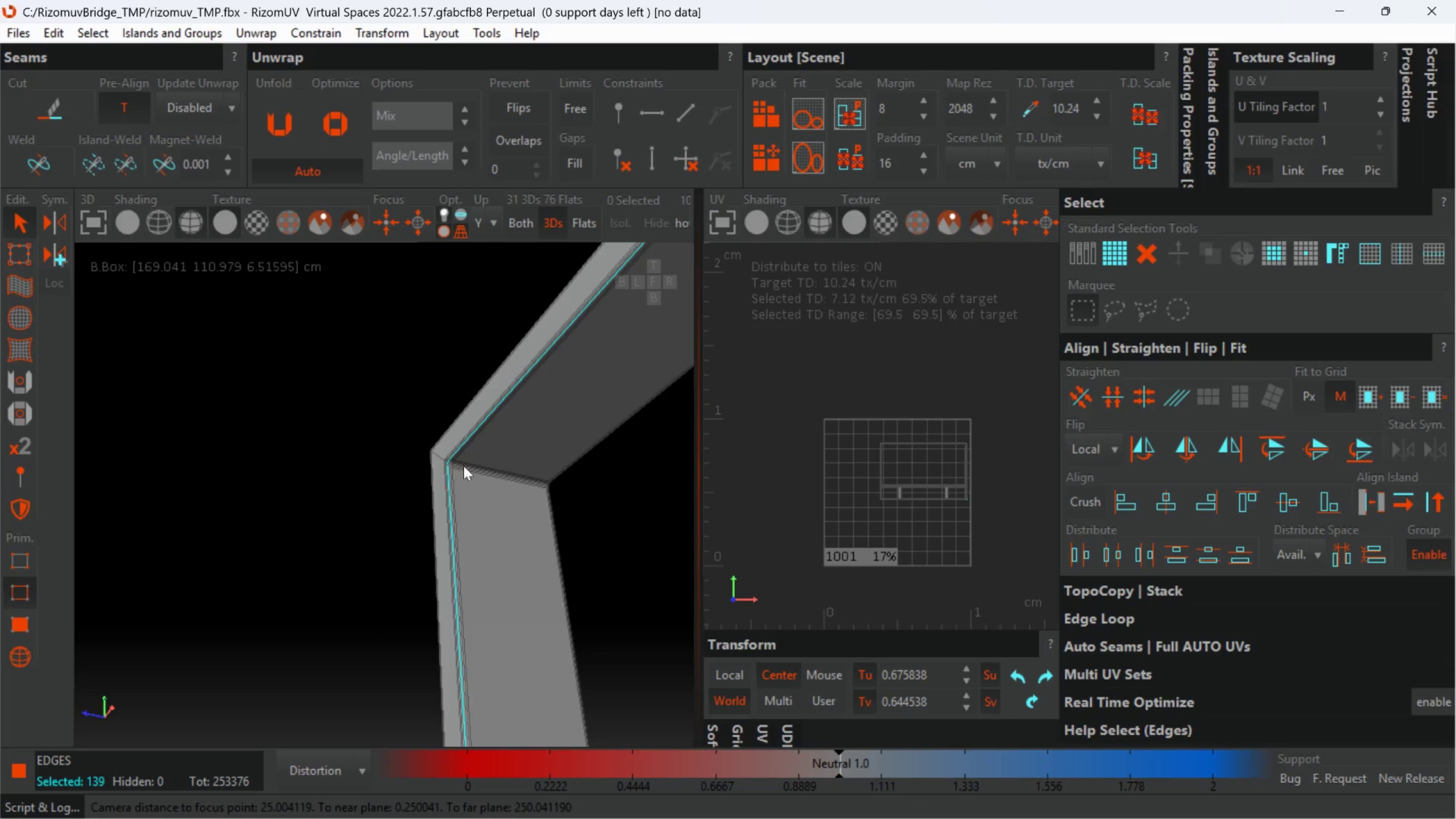 
hold_key(key=AltLeft, duration=0.39)
 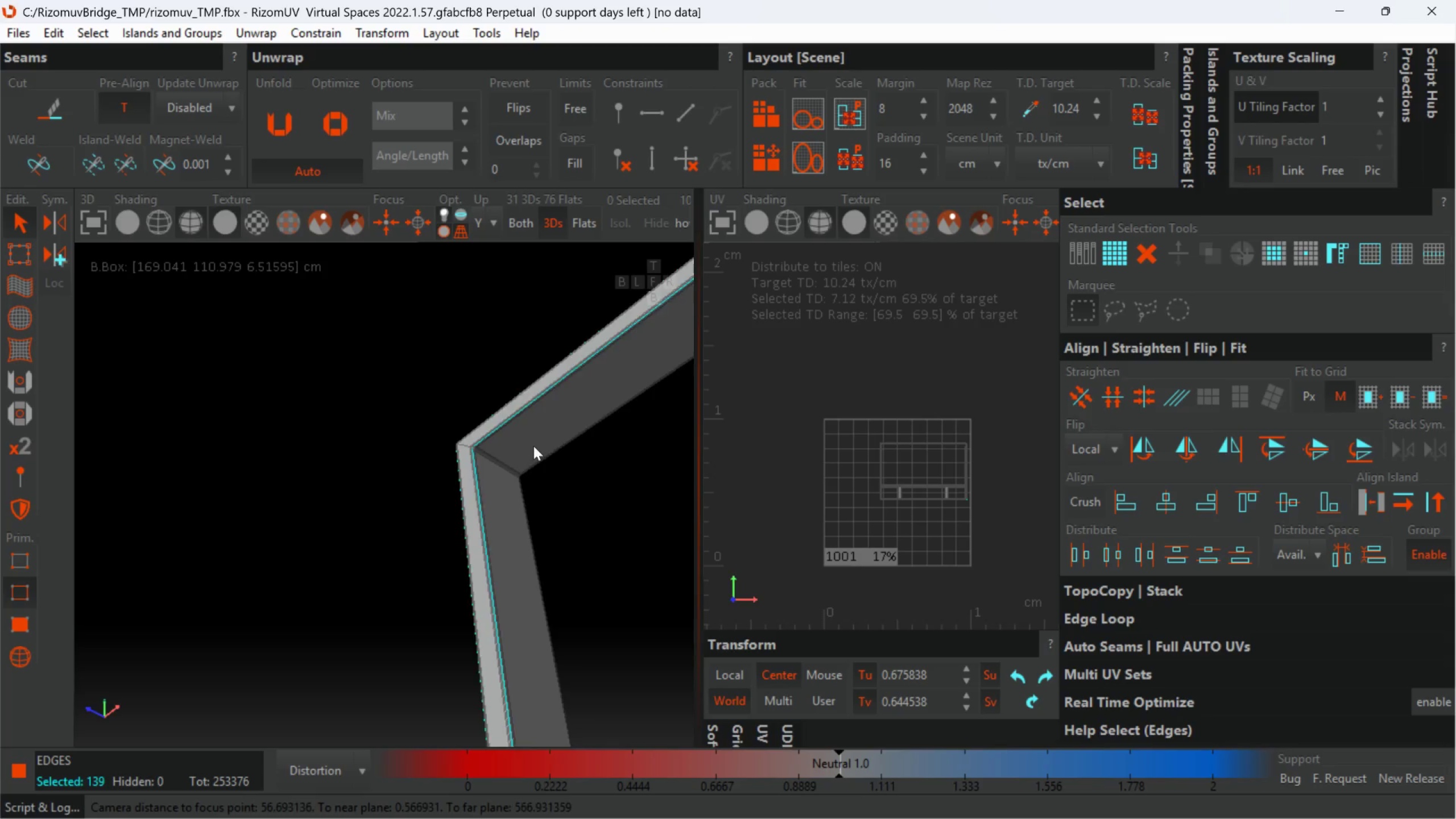 
scroll: coordinate [506, 441], scroll_direction: down, amount: 2.0
 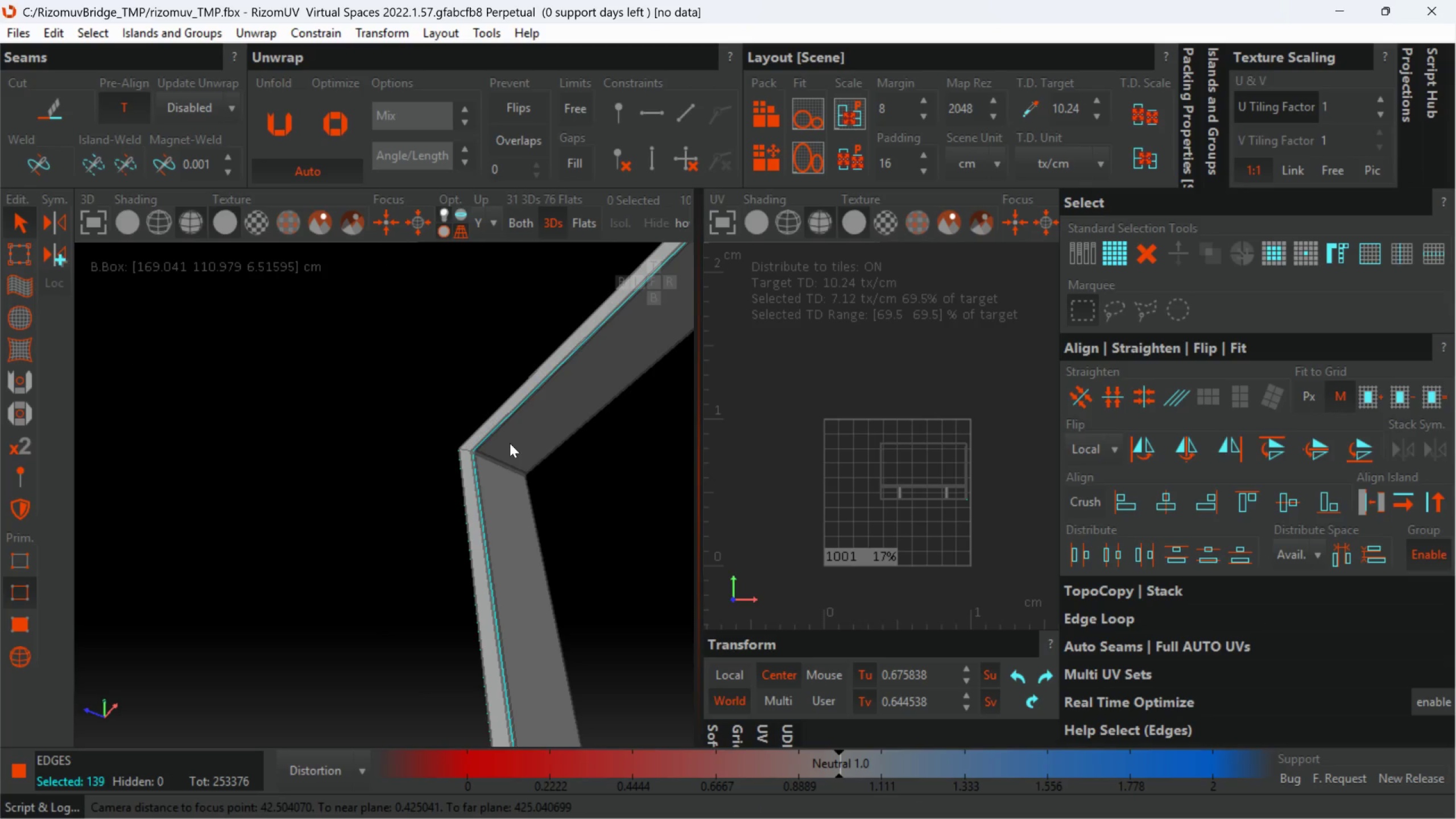 
key(Alt+AltLeft)
 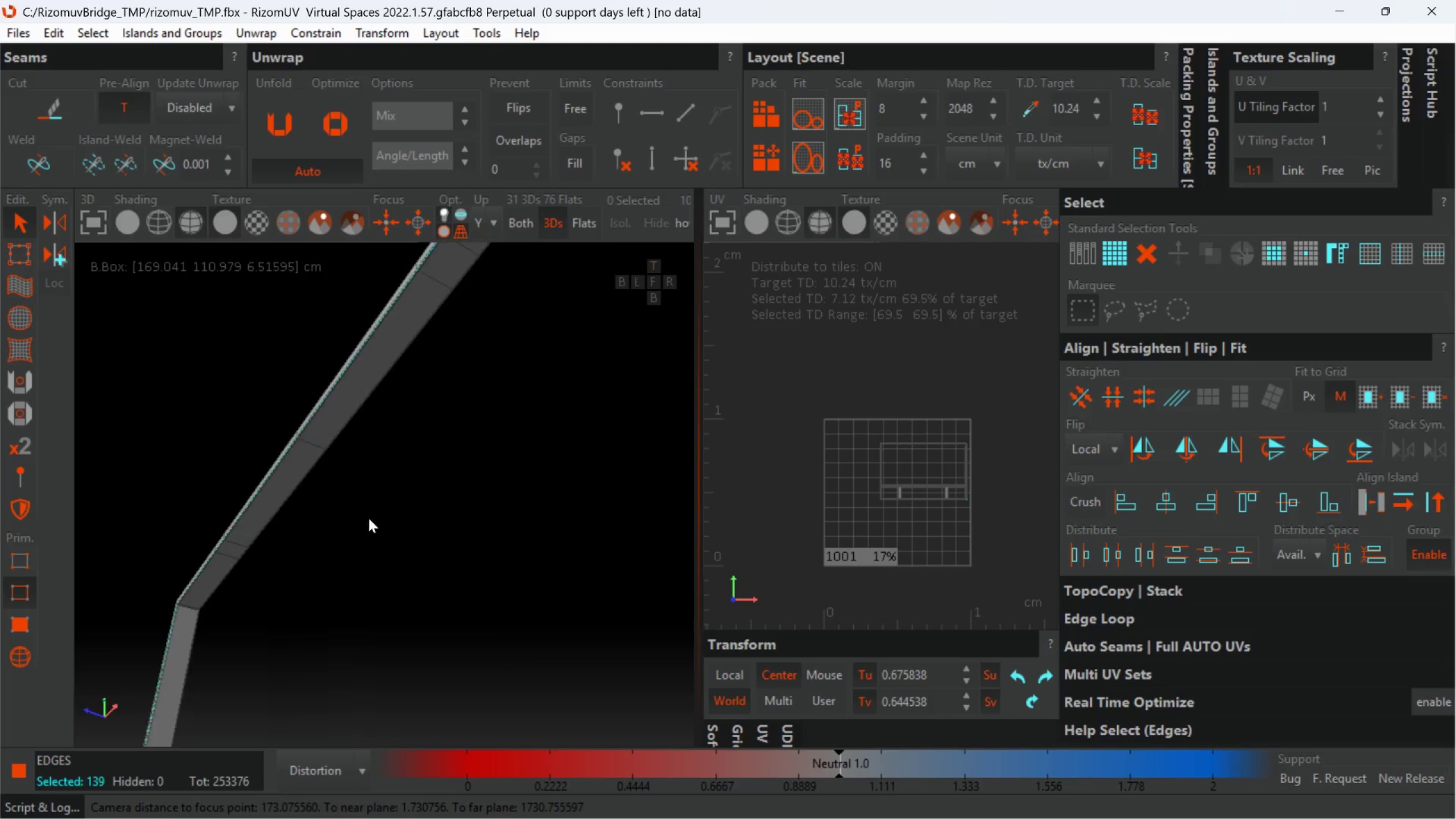 
scroll: coordinate [516, 445], scroll_direction: down, amount: 4.0
 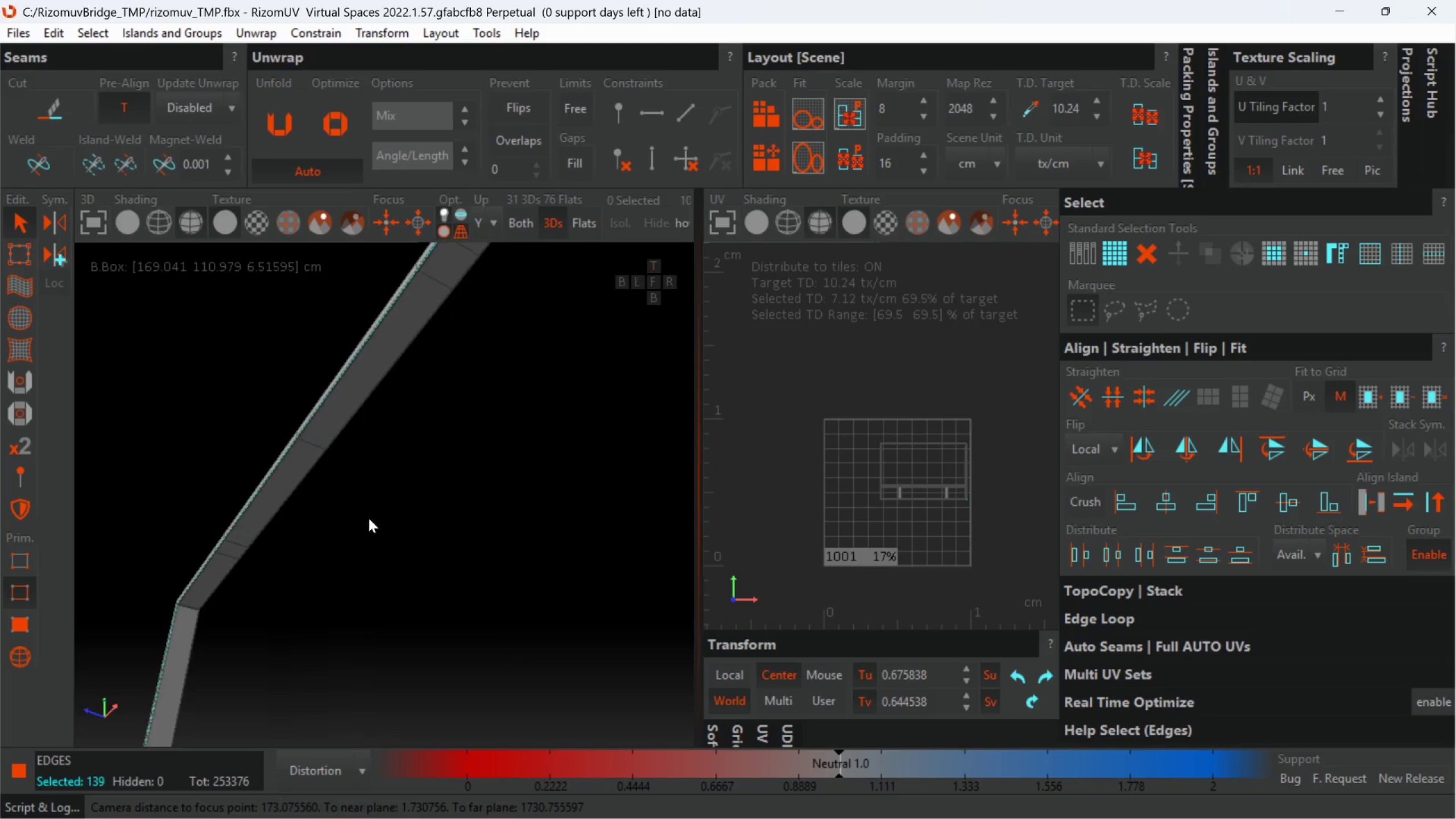 
key(Alt+AltLeft)
 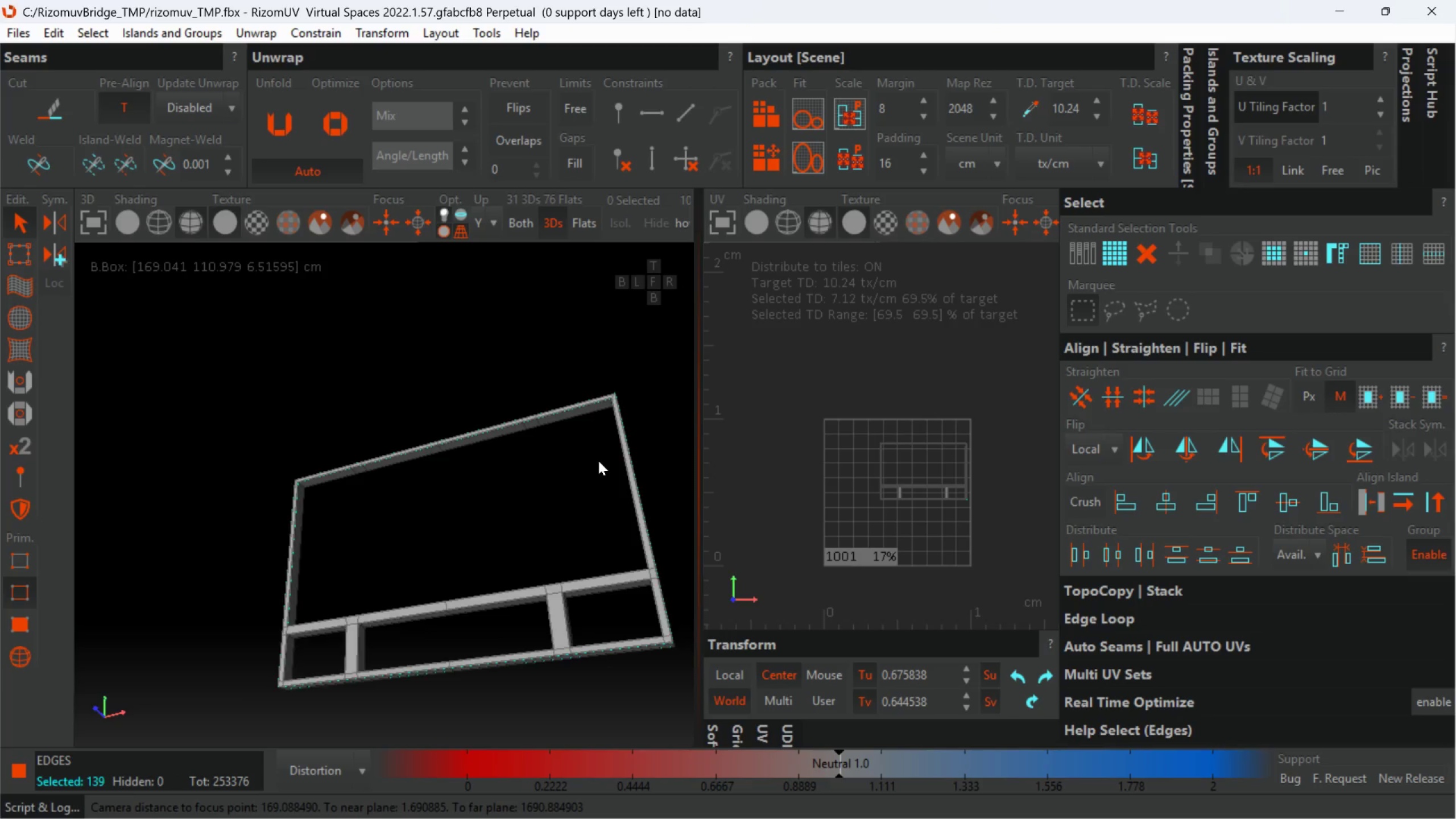 
scroll: coordinate [520, 454], scroll_direction: down, amount: 3.0
 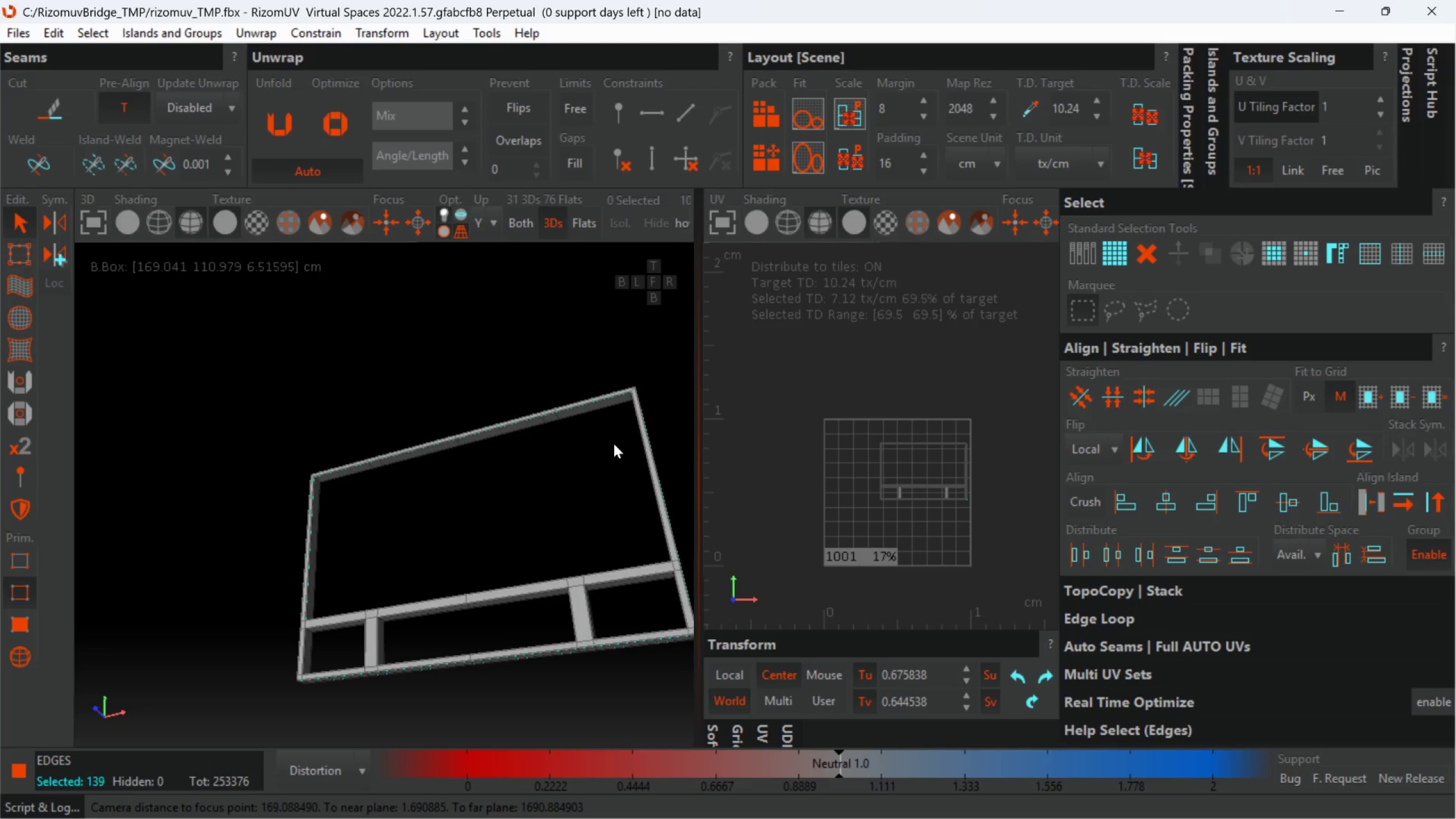 
hold_key(key=AltLeft, duration=0.39)
 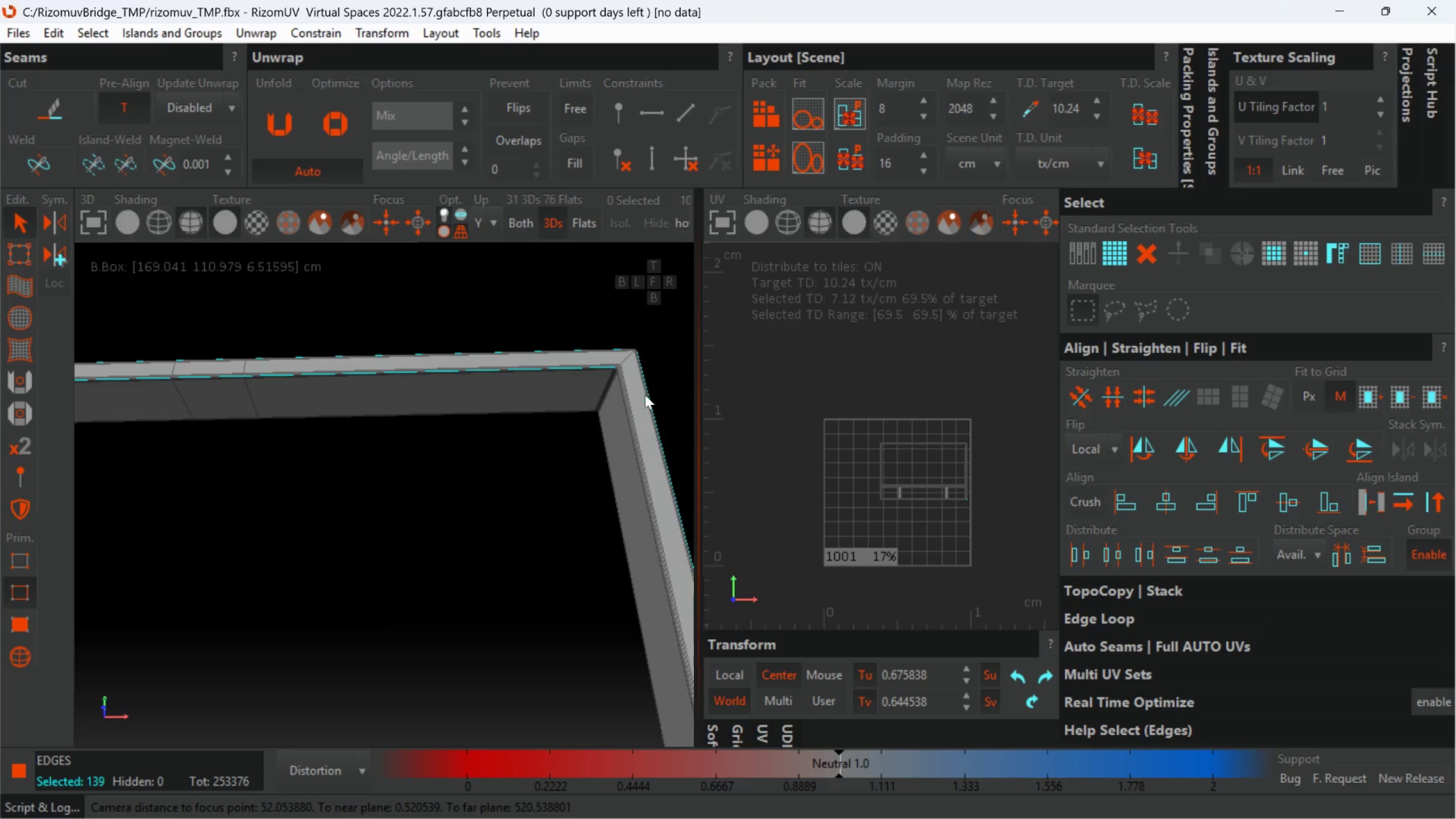 
scroll: coordinate [630, 398], scroll_direction: up, amount: 4.0
 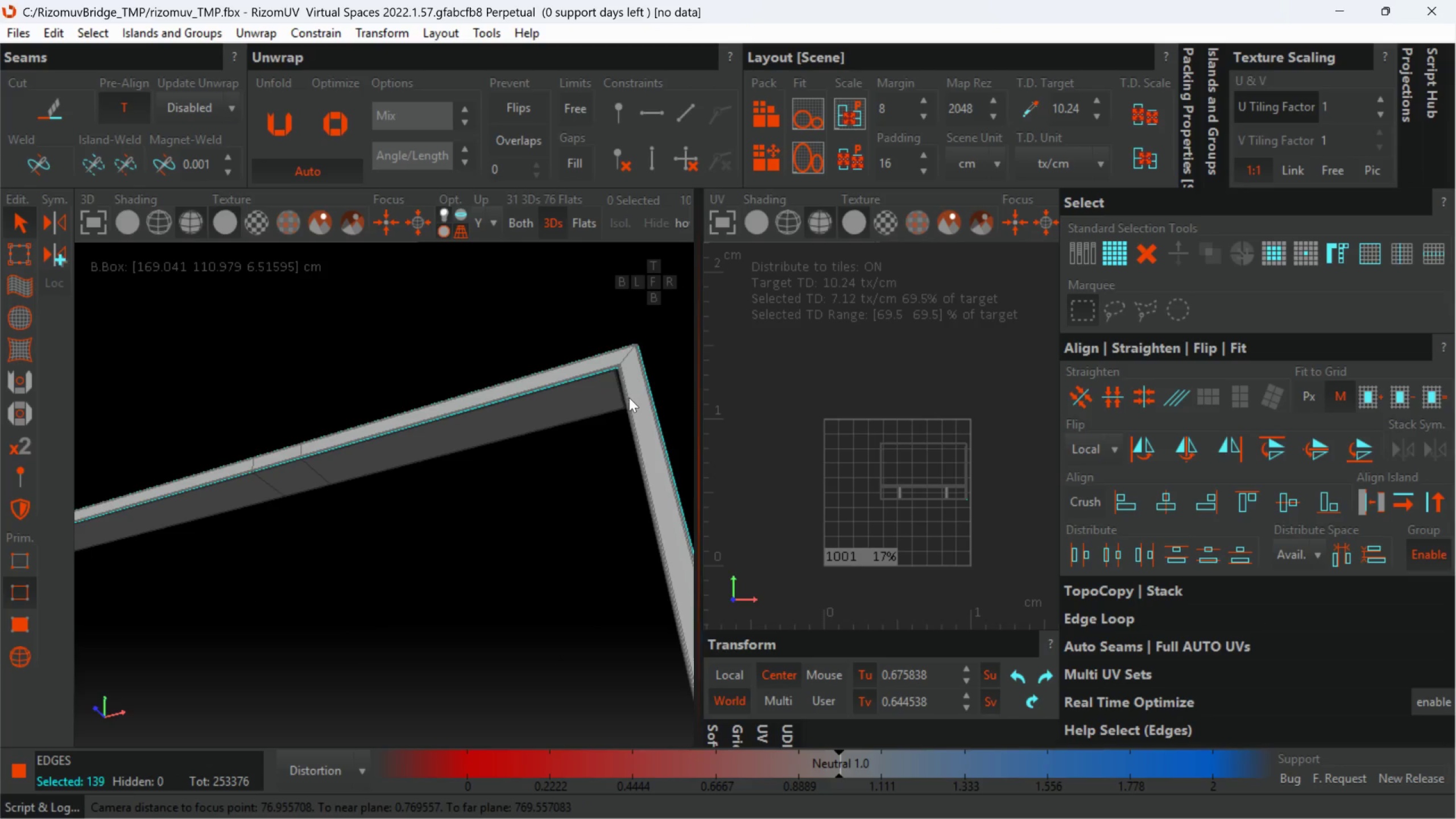 
hold_key(key=ControlLeft, duration=1.08)
 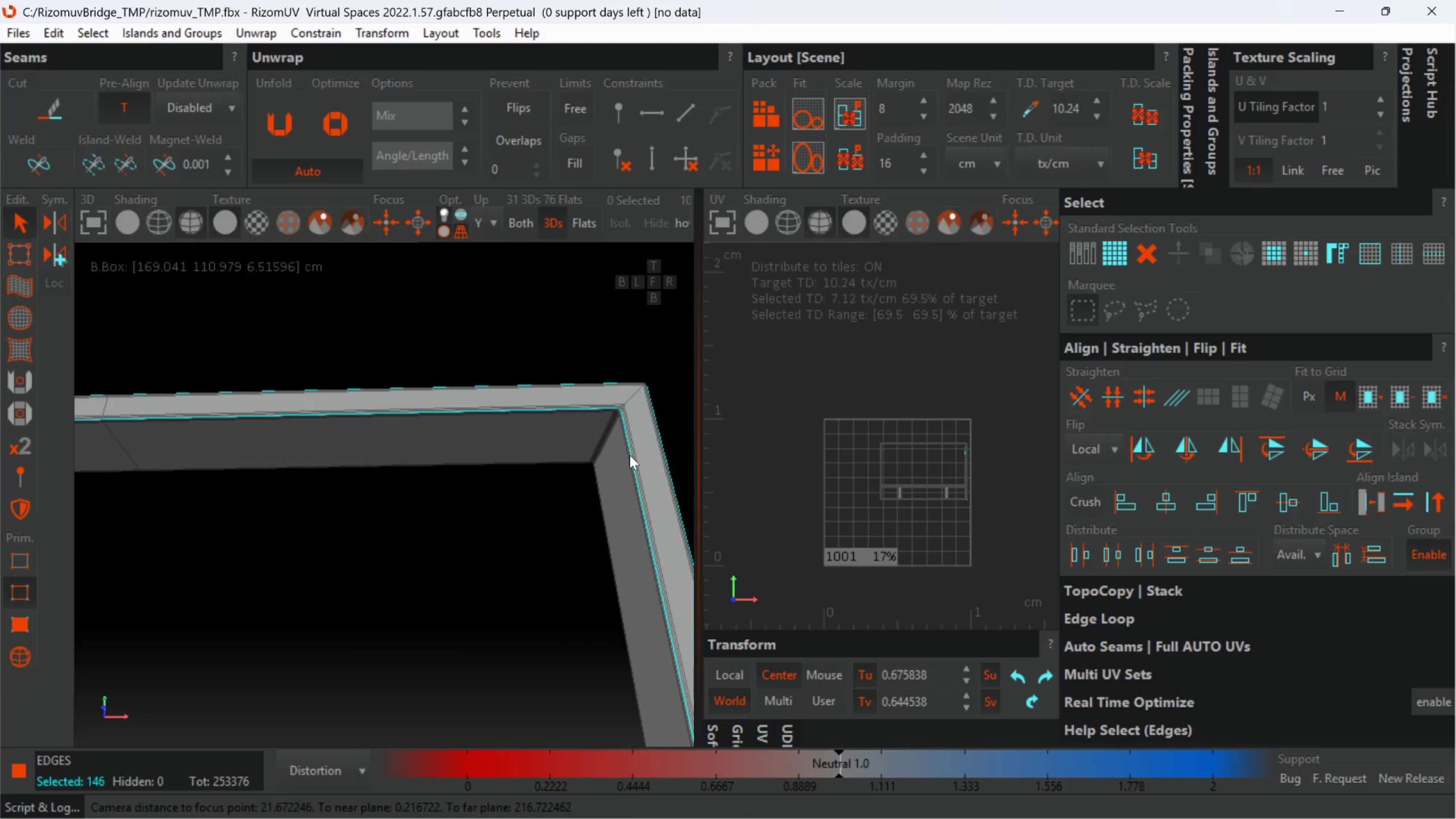 
scroll: coordinate [606, 376], scroll_direction: up, amount: 8.0
 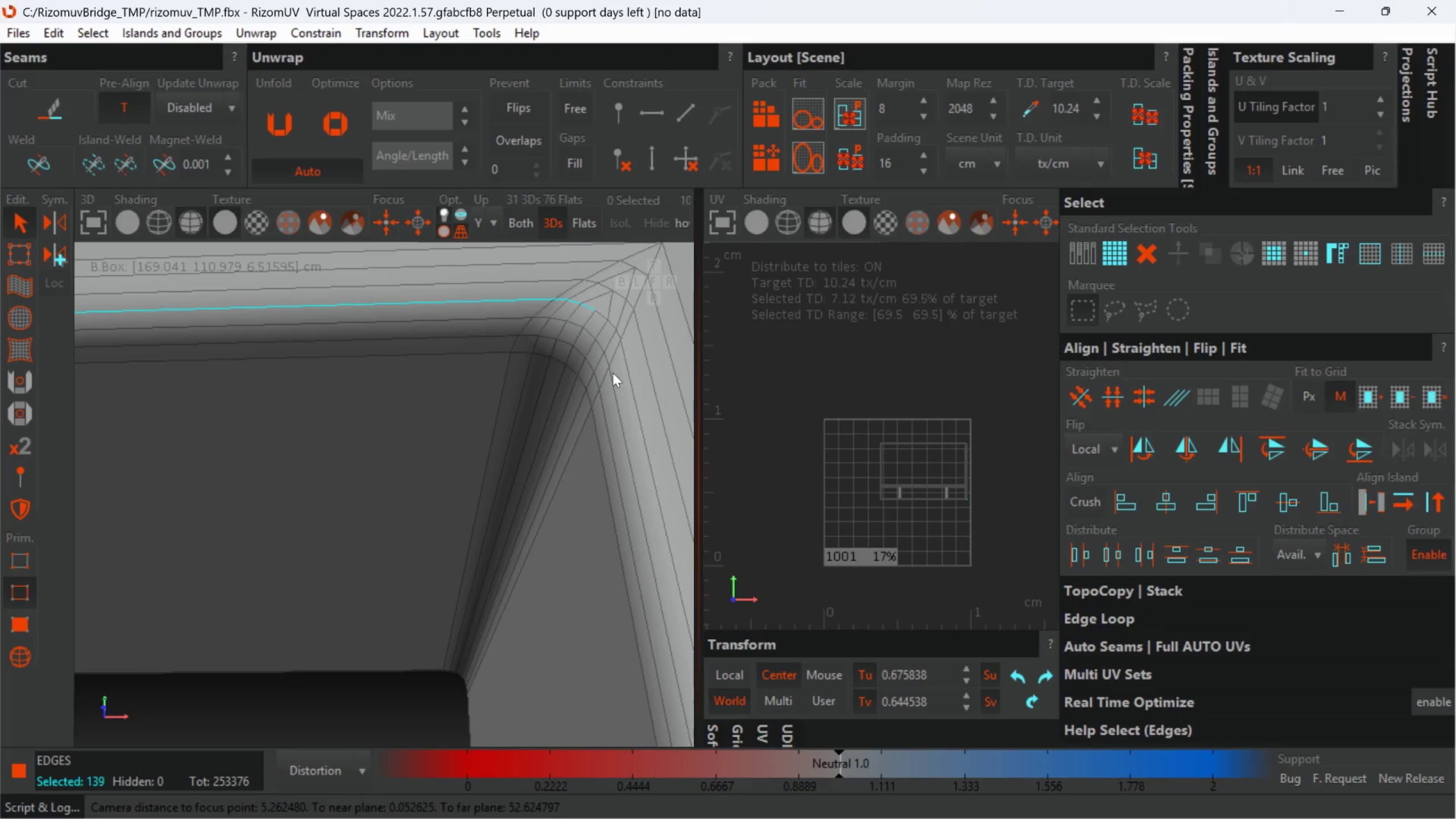 
double_click([626, 364])
 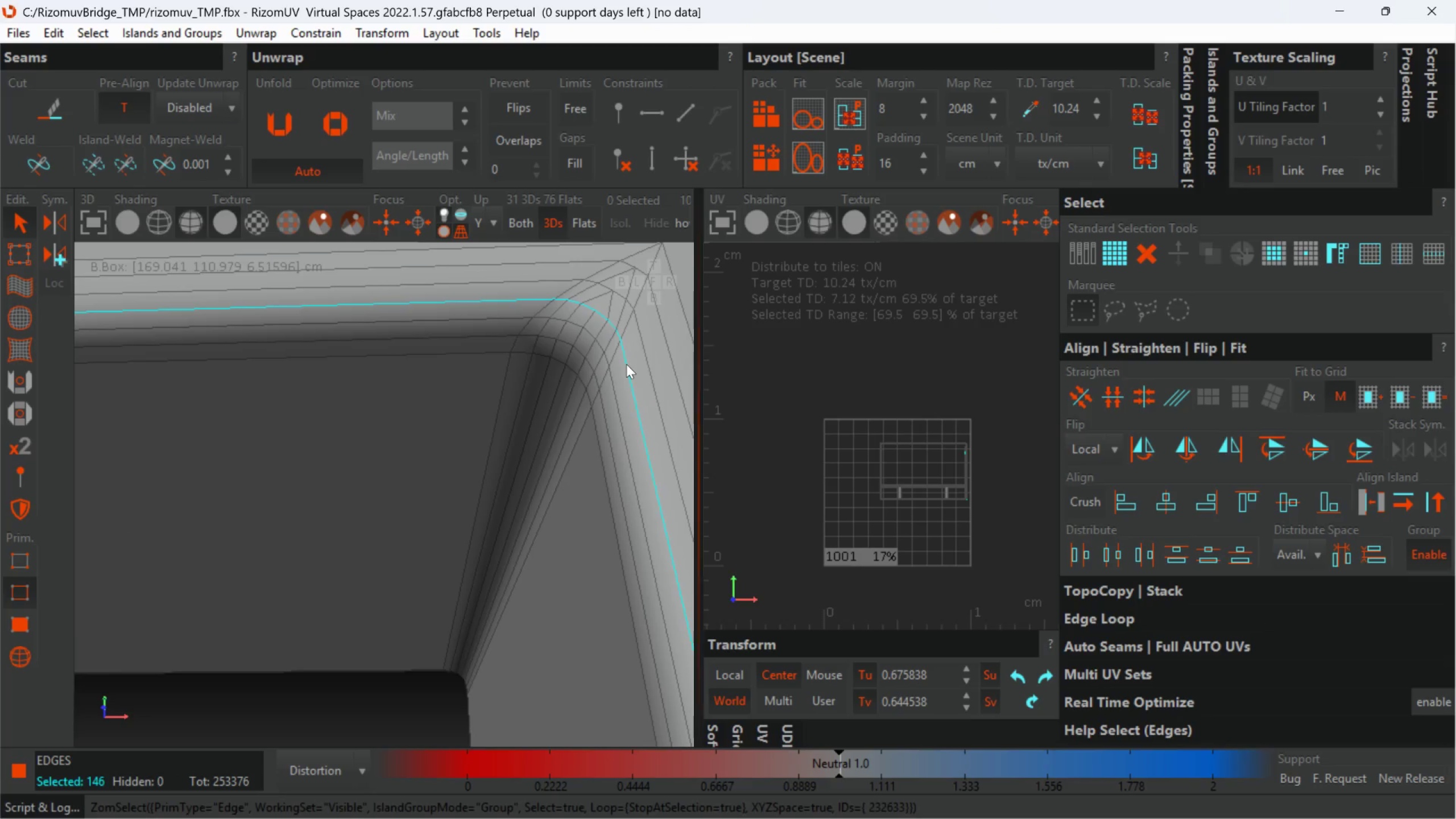 
hold_key(key=AltLeft, duration=0.46)
scroll: coordinate [656, 586], scroll_direction: down, amount: 16.0
 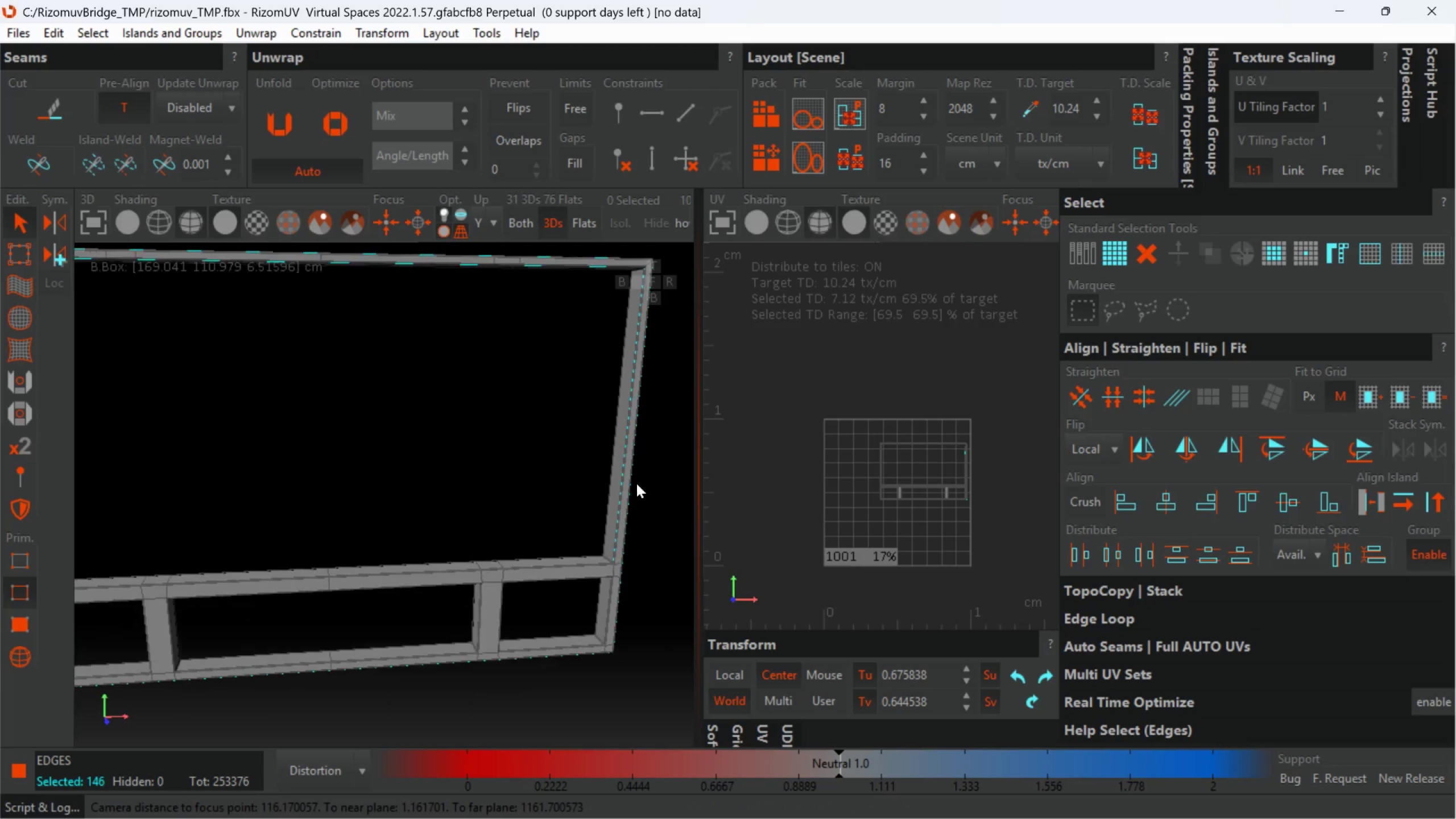 
scroll: coordinate [617, 599], scroll_direction: up, amount: 13.0
 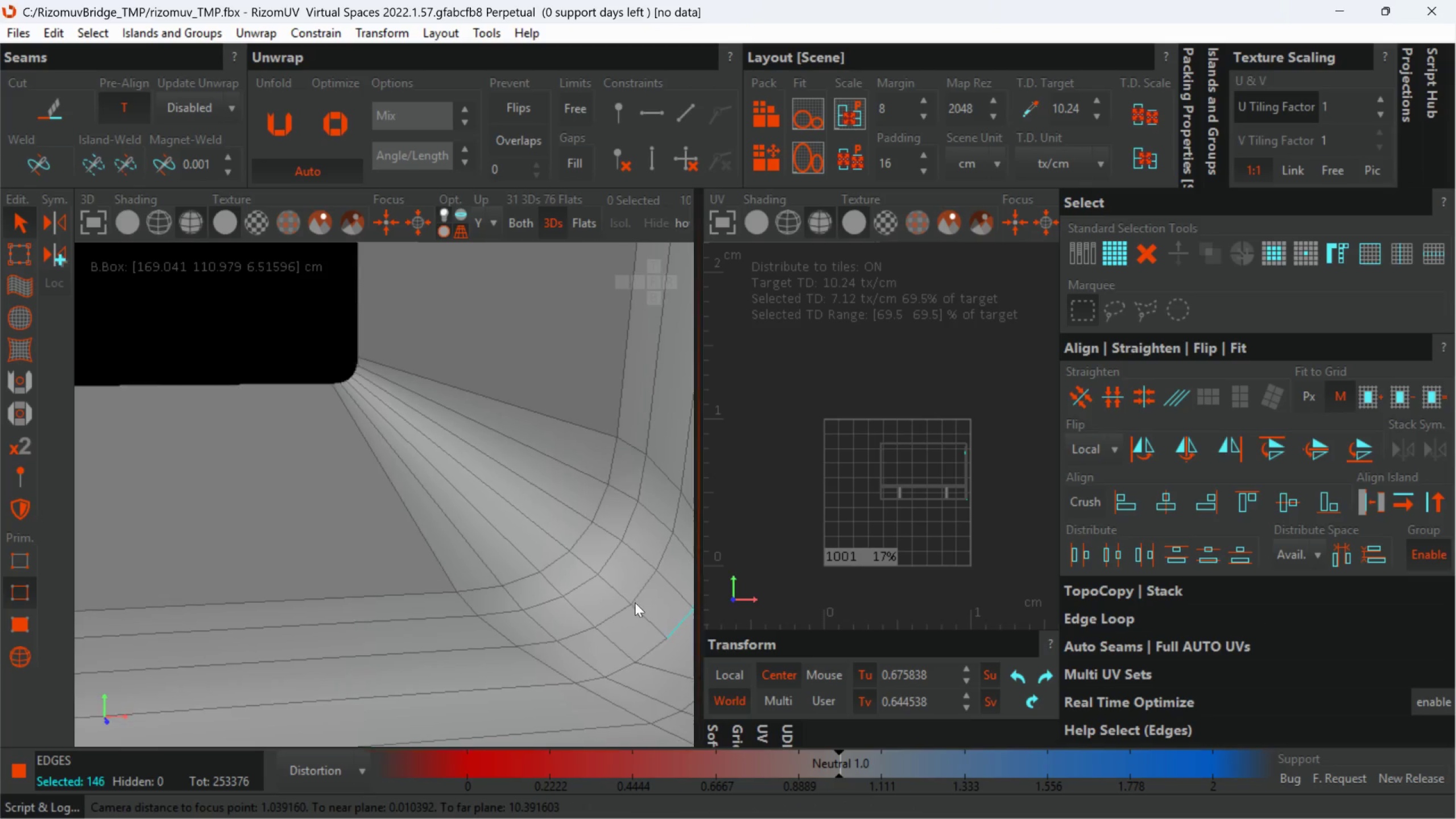 
hold_key(key=ControlLeft, duration=0.94)
double_click([655, 647])
 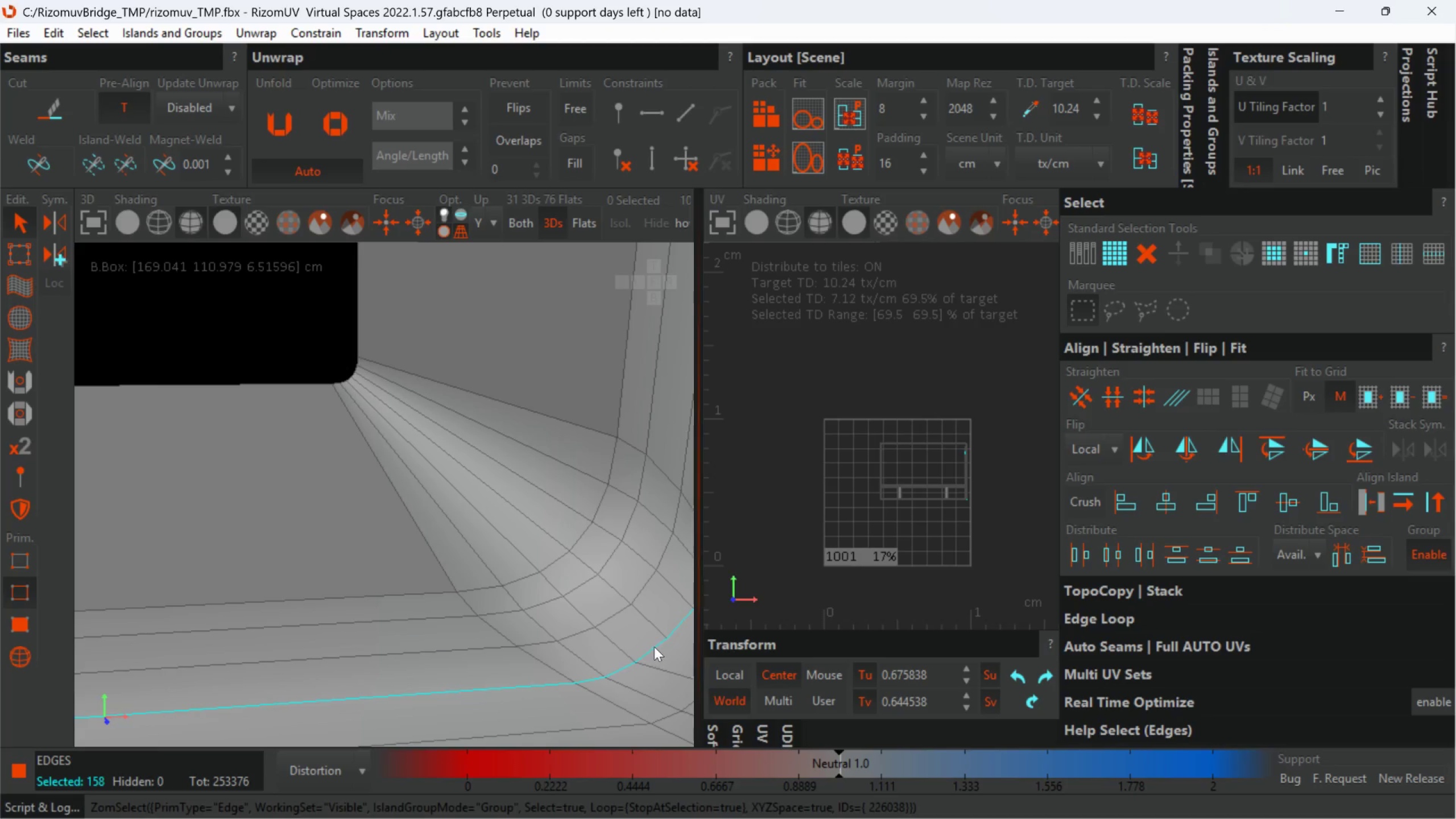 
hold_key(key=AltLeft, duration=0.37)
 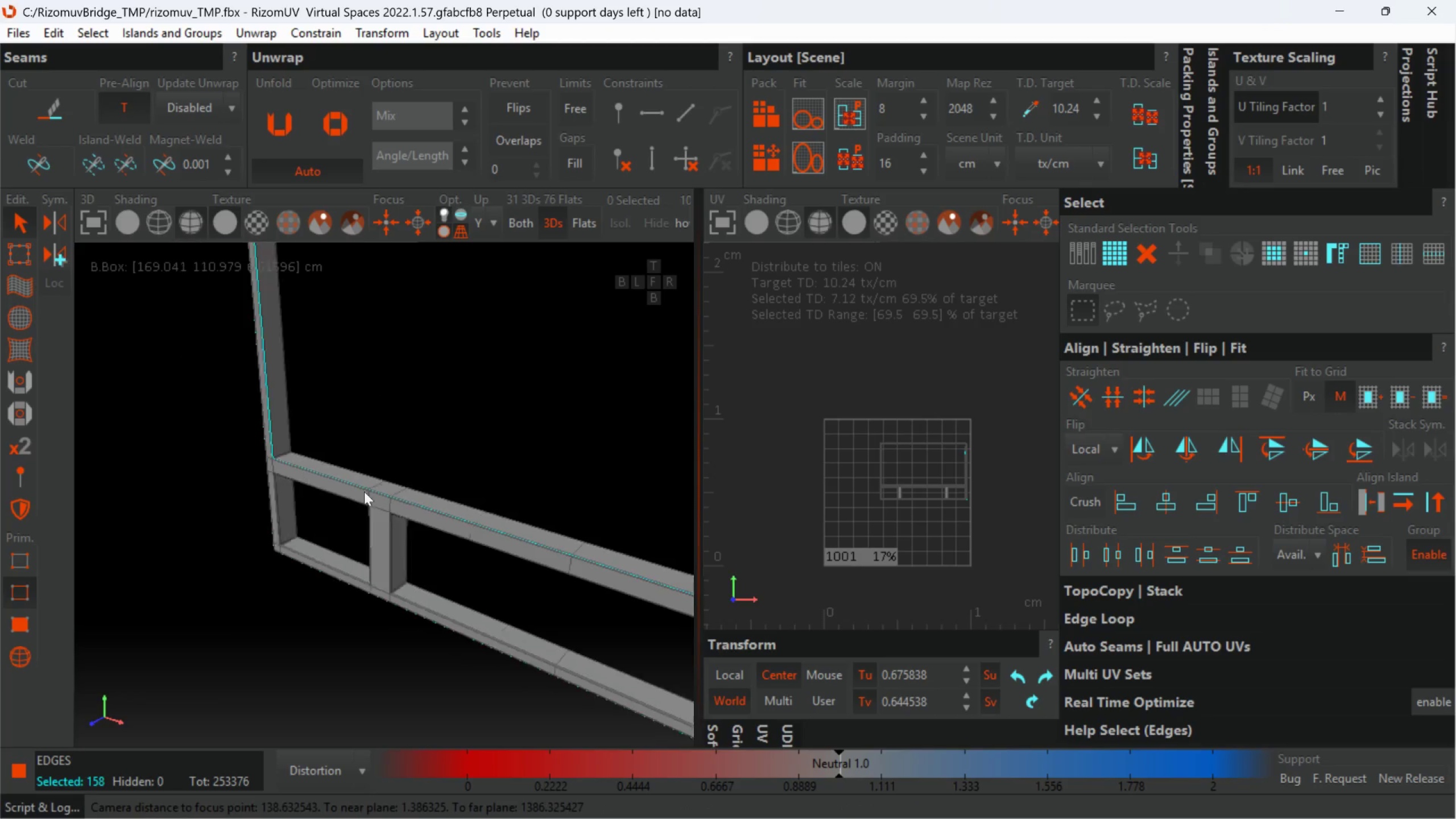 
scroll: coordinate [631, 628], scroll_direction: down, amount: 15.0
 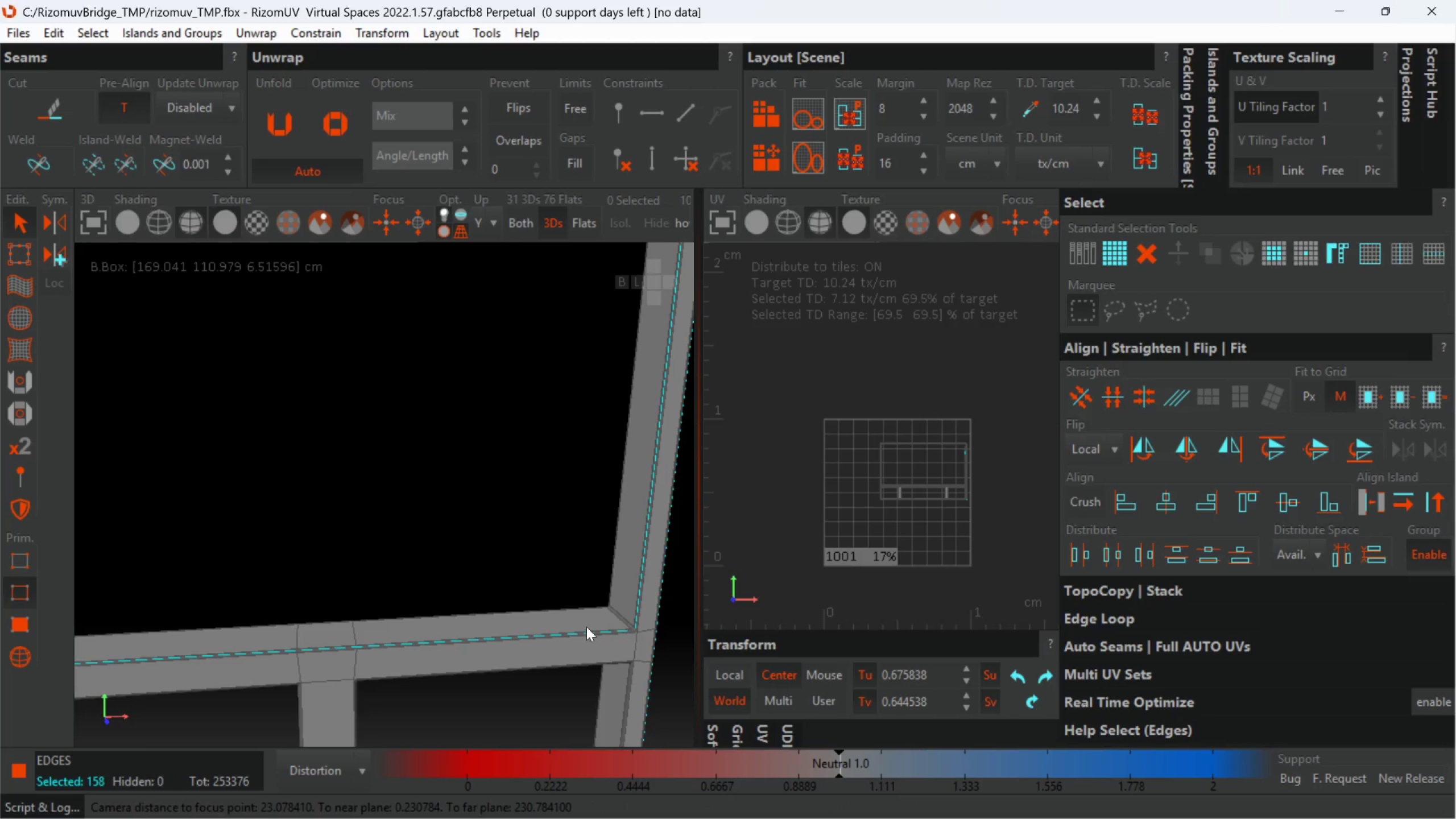 
hold_key(key=AltLeft, duration=0.75)
 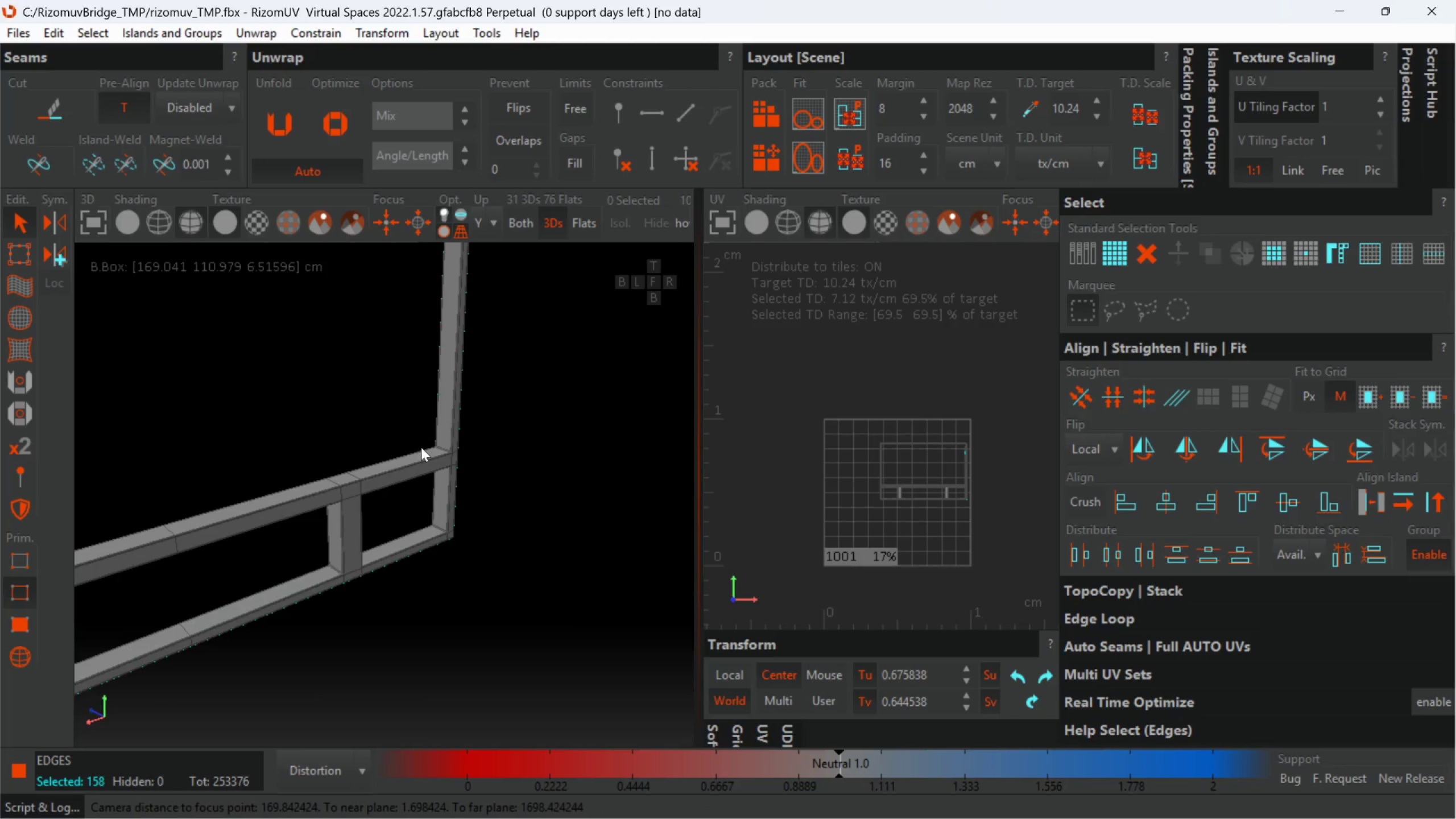 
scroll: coordinate [388, 453], scroll_direction: down, amount: 2.0
 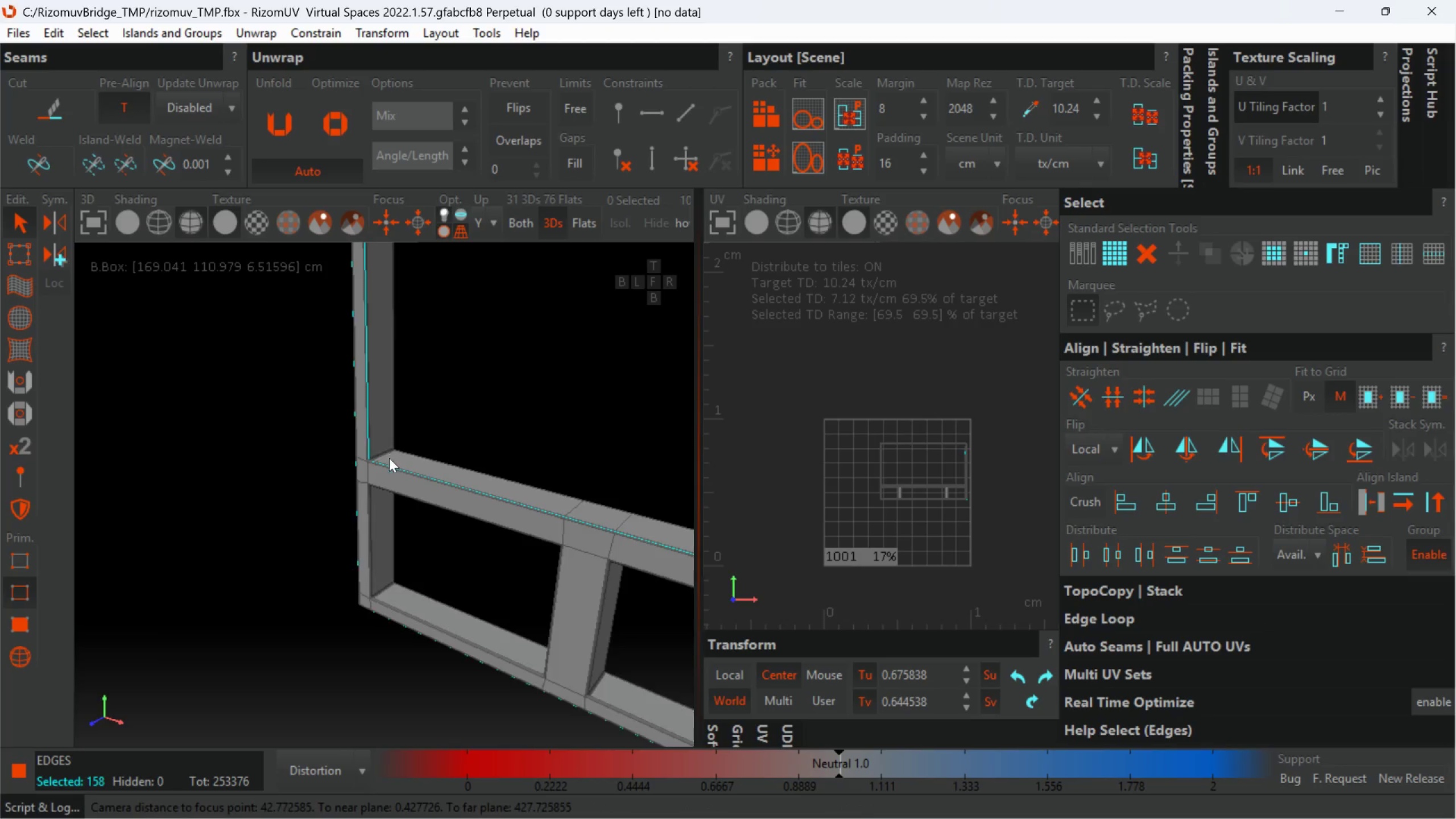 
scroll: coordinate [568, 435], scroll_direction: up, amount: 14.0
 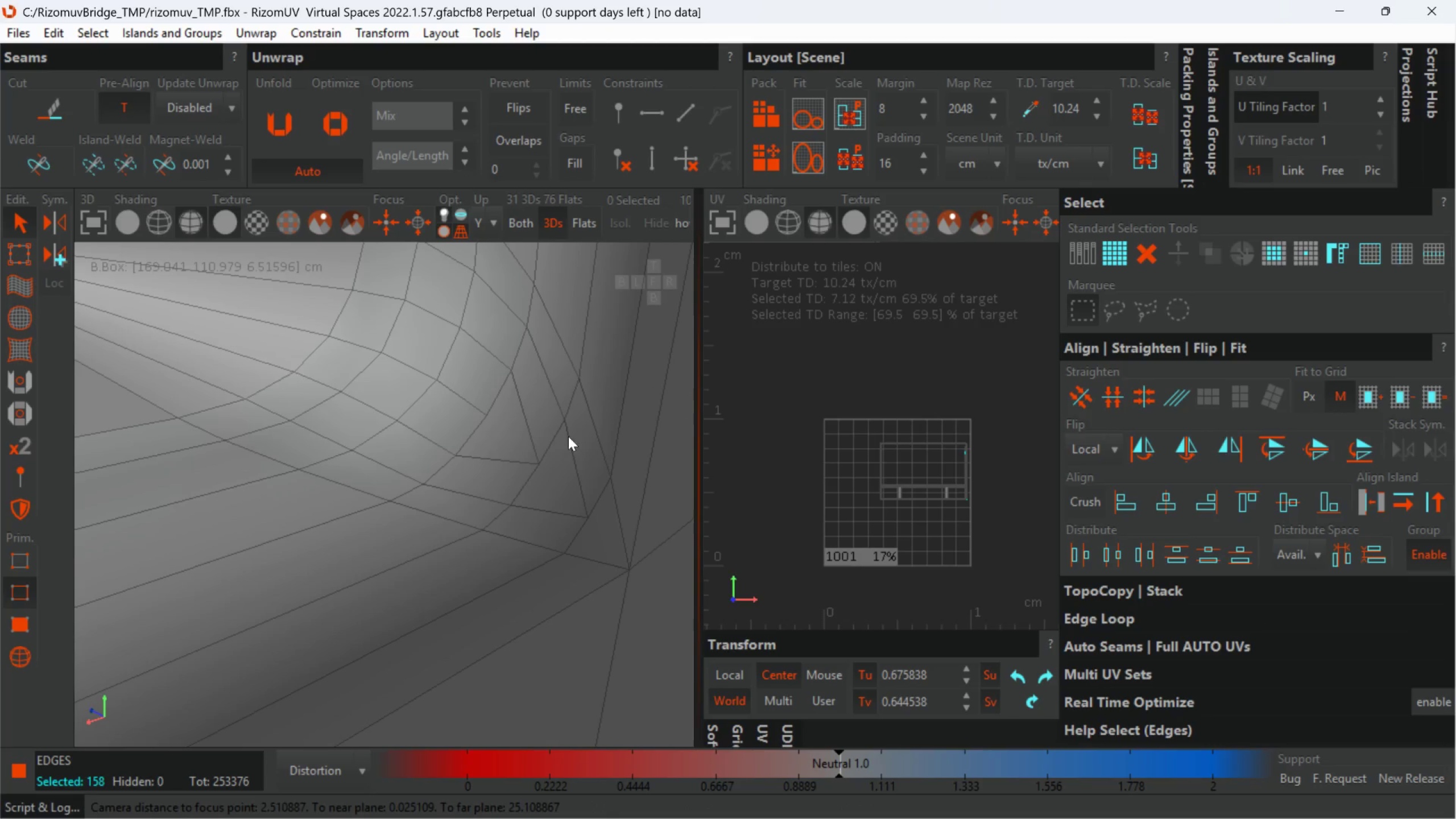 
hold_key(key=ControlLeft, duration=2.72)
left_click([483, 425])
 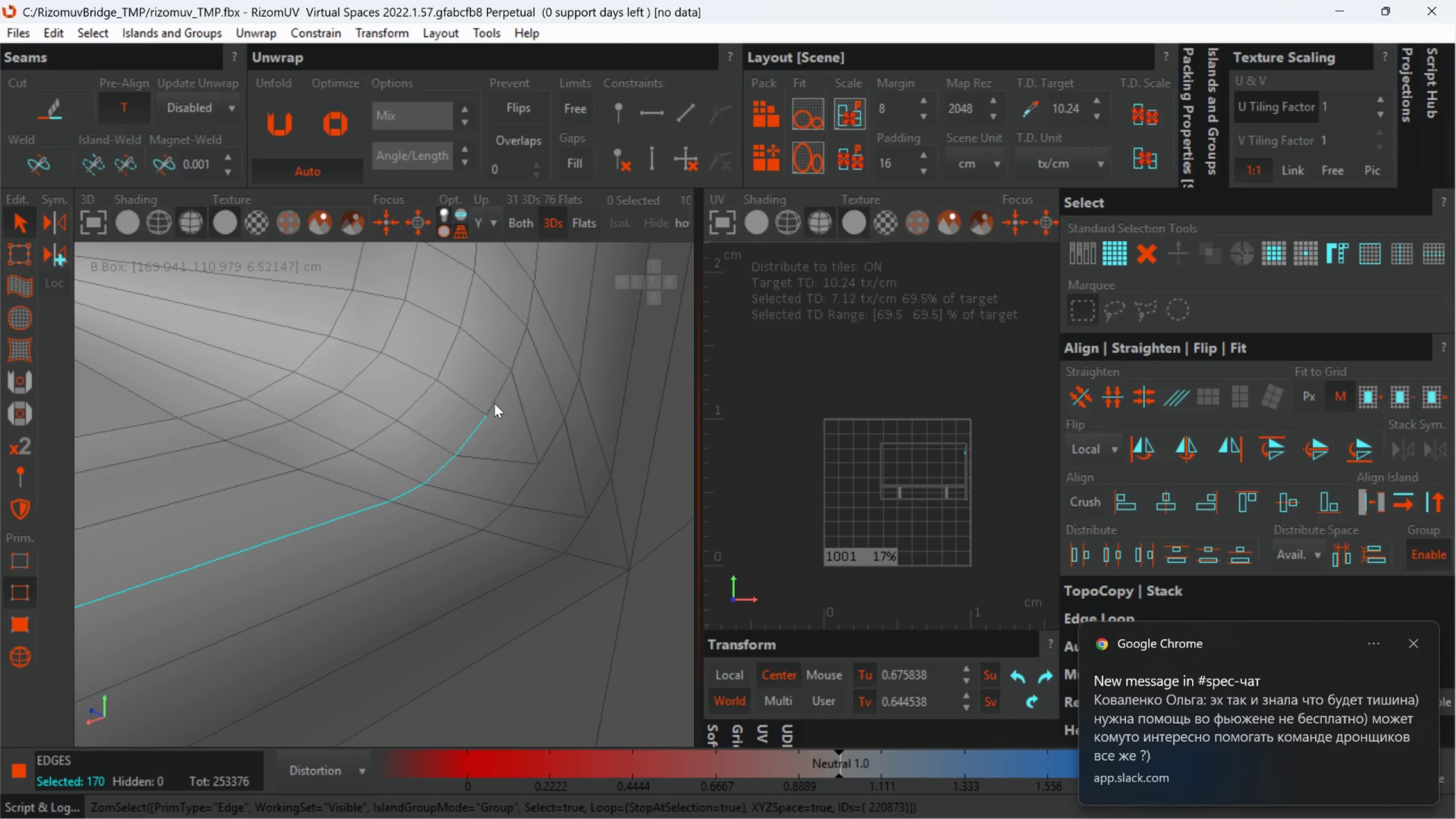 
double_click([496, 402])
 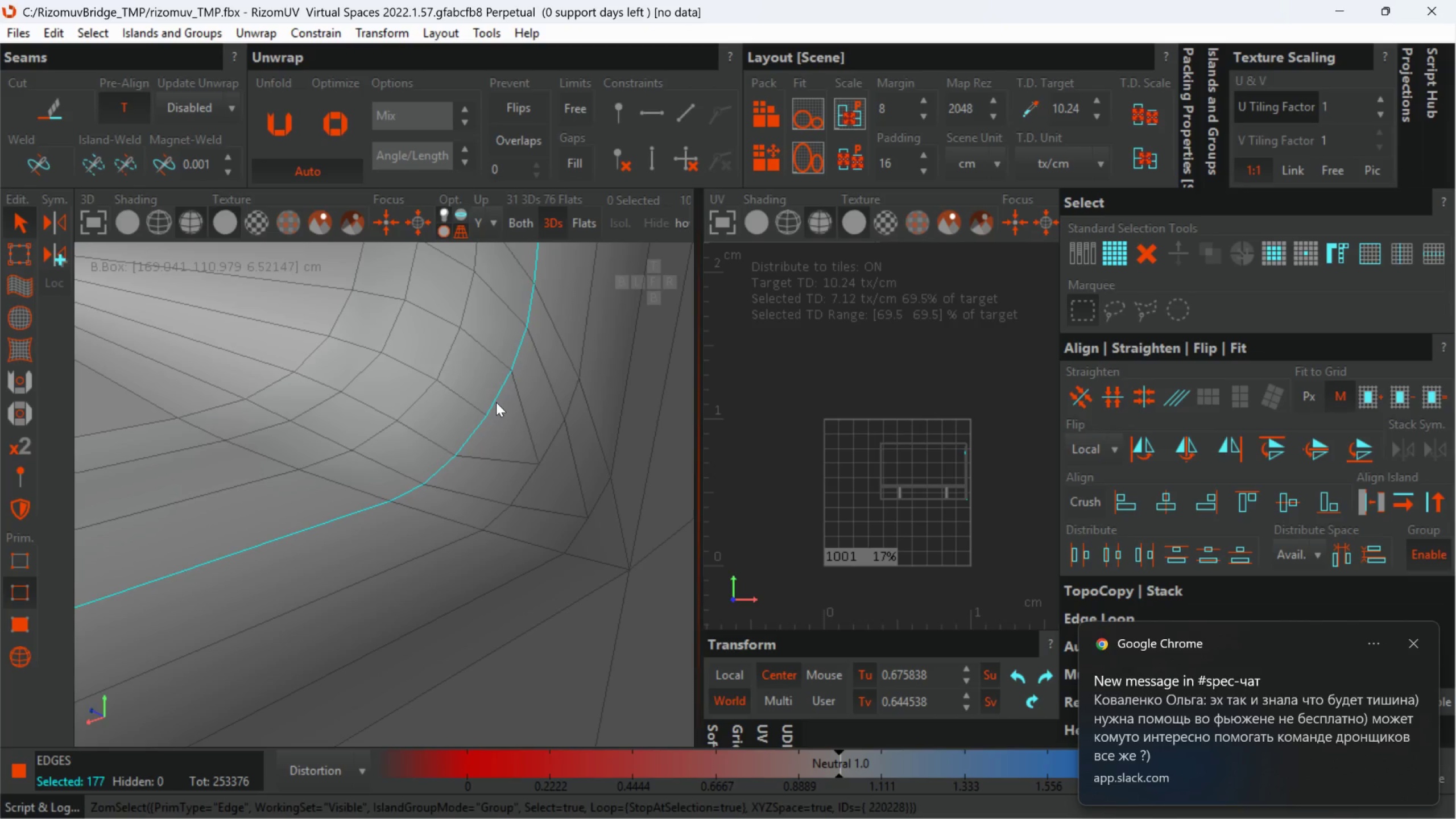 
hold_key(key=AltLeft, duration=0.42)
 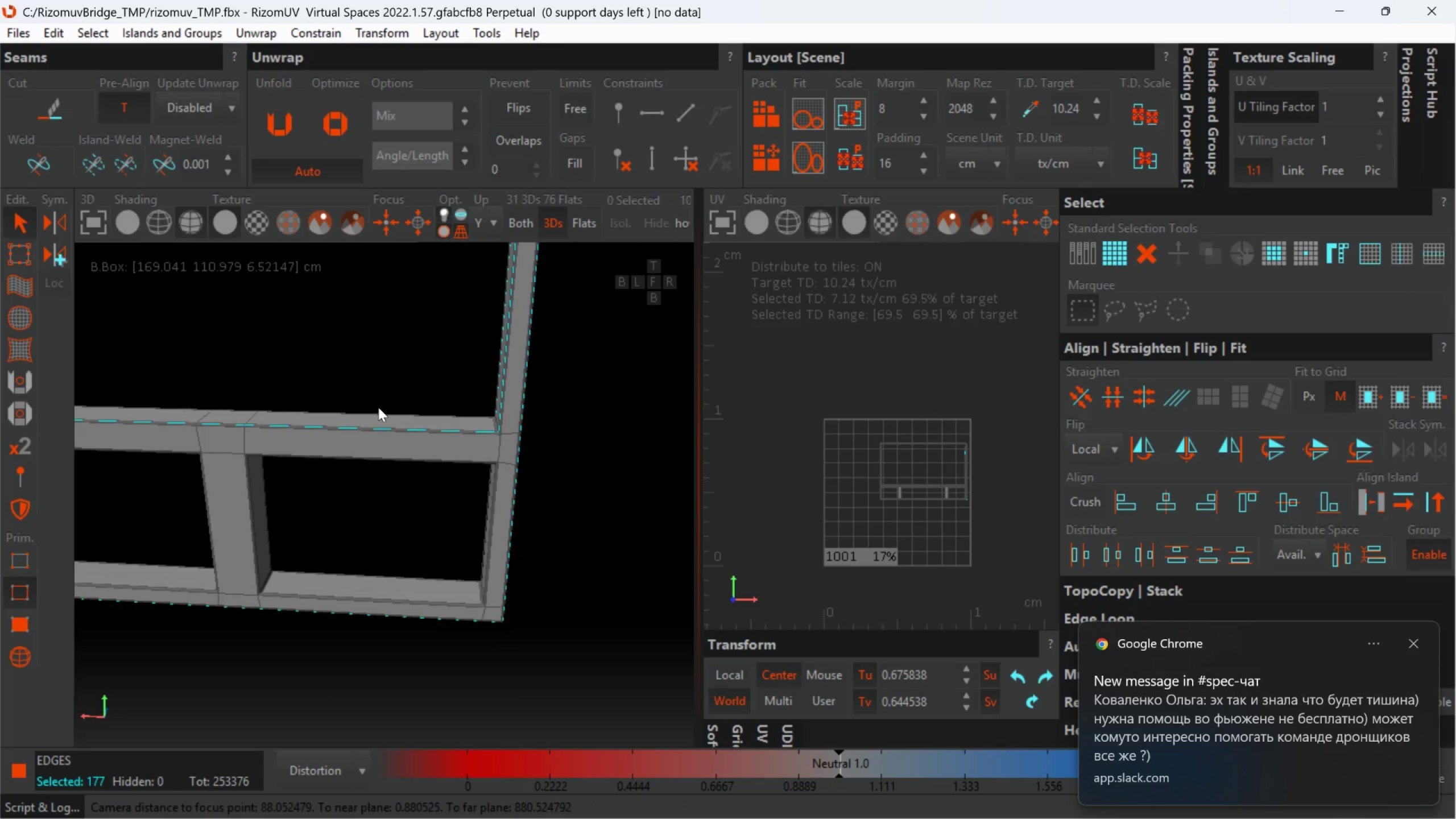 
scroll: coordinate [378, 407], scroll_direction: down, amount: 19.0
 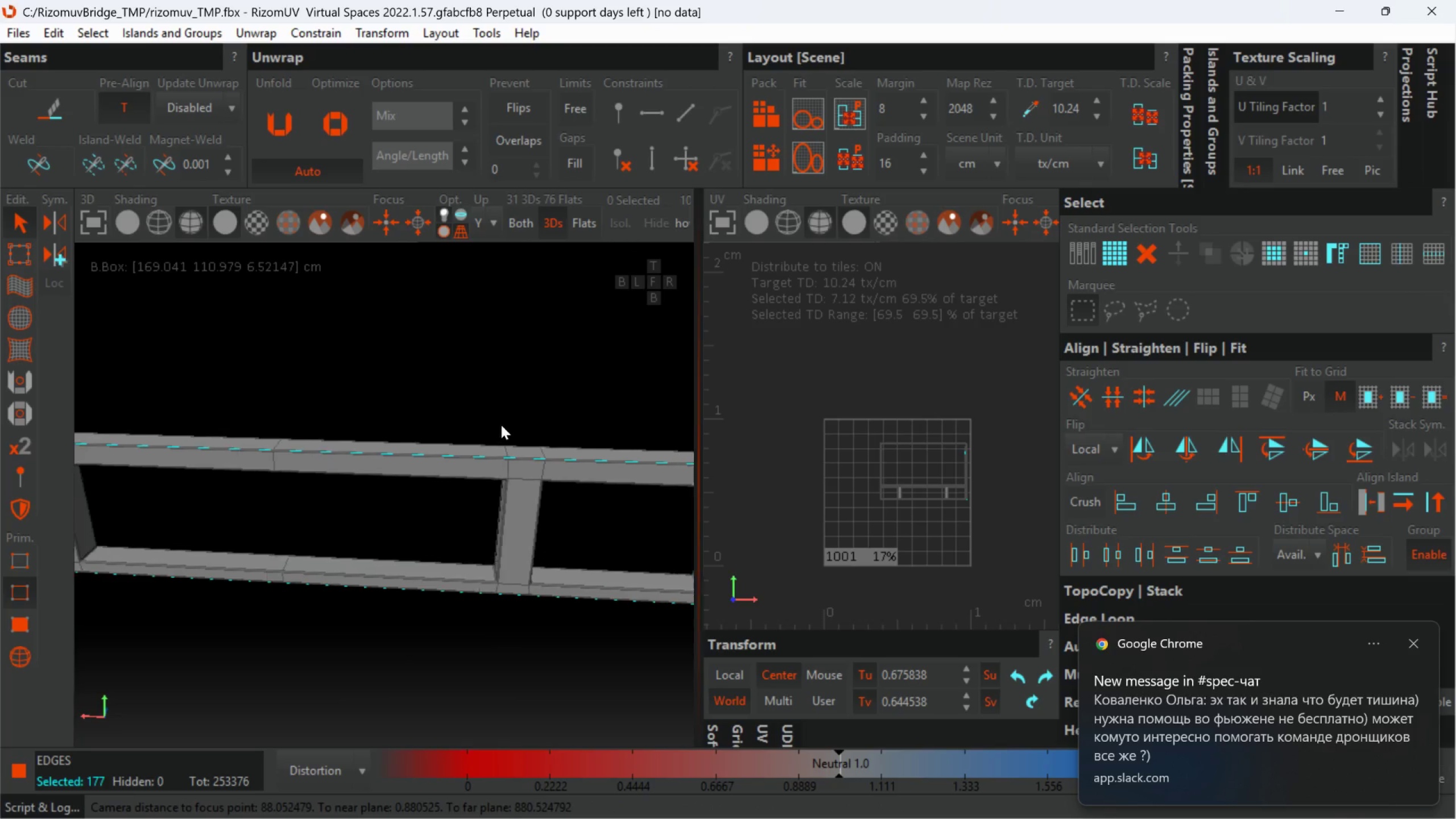 
key(Alt+AltLeft)
 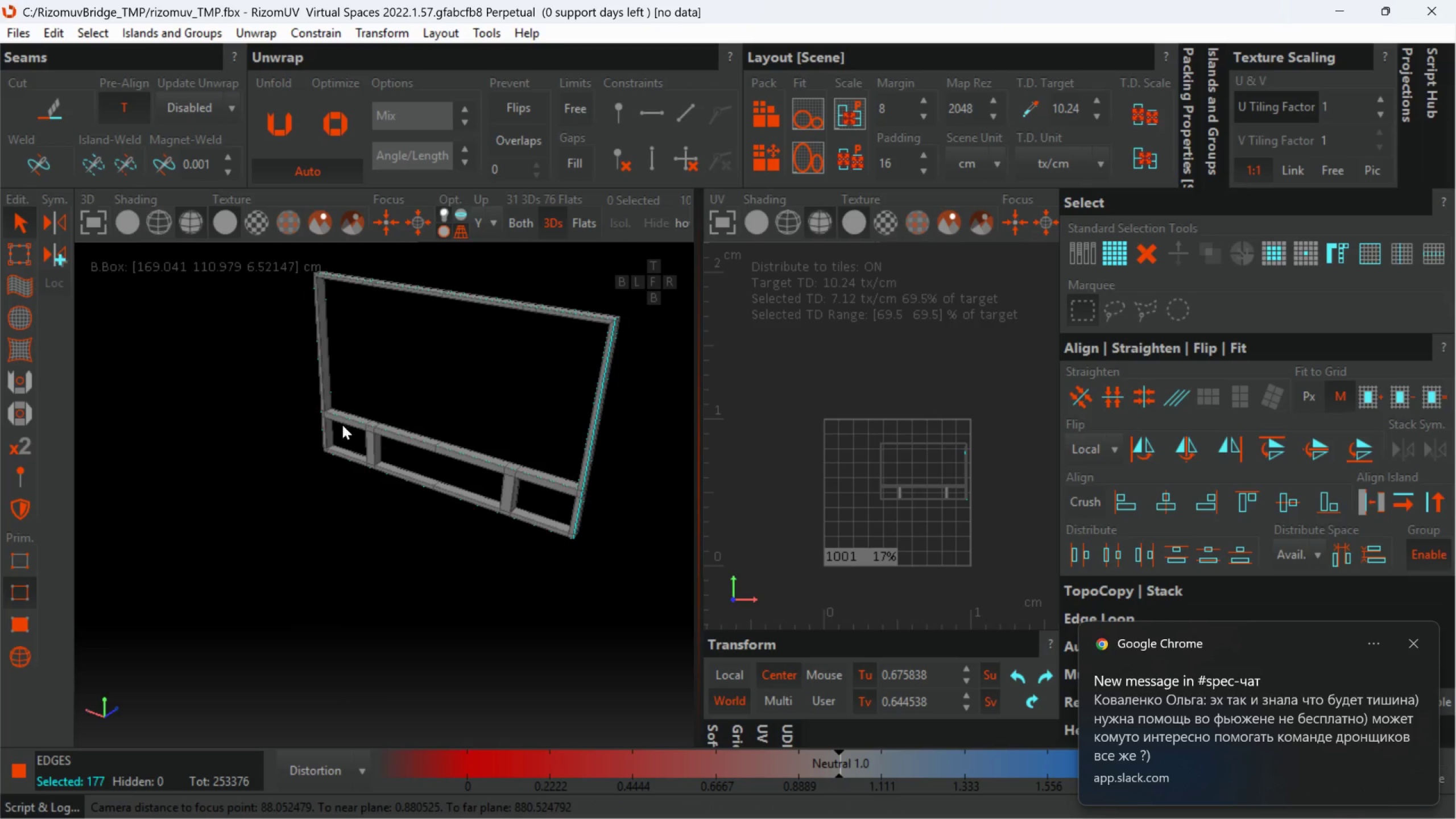 
scroll: coordinate [502, 425], scroll_direction: down, amount: 4.0
 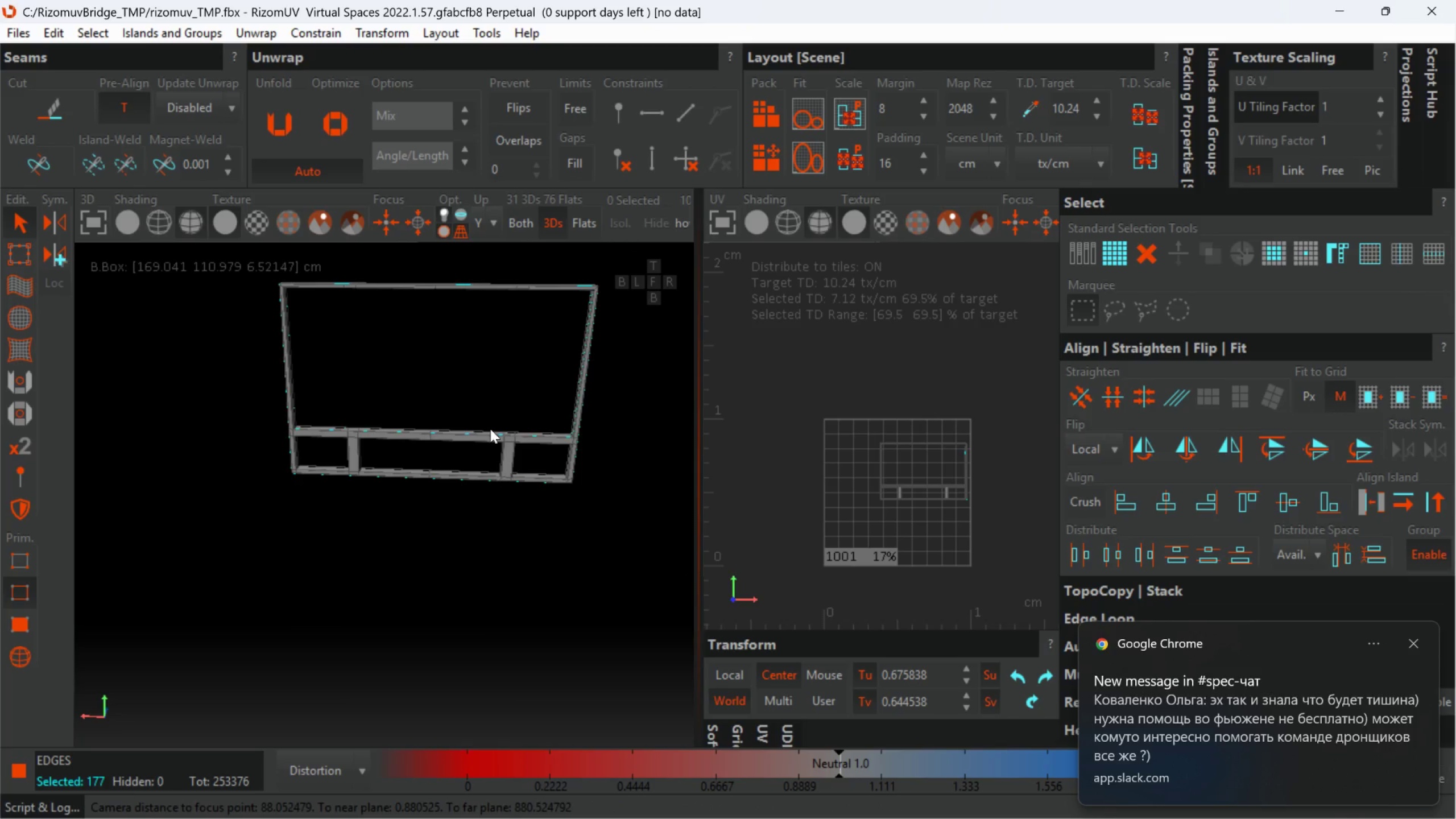 
scroll: coordinate [266, 391], scroll_direction: up, amount: 15.0
 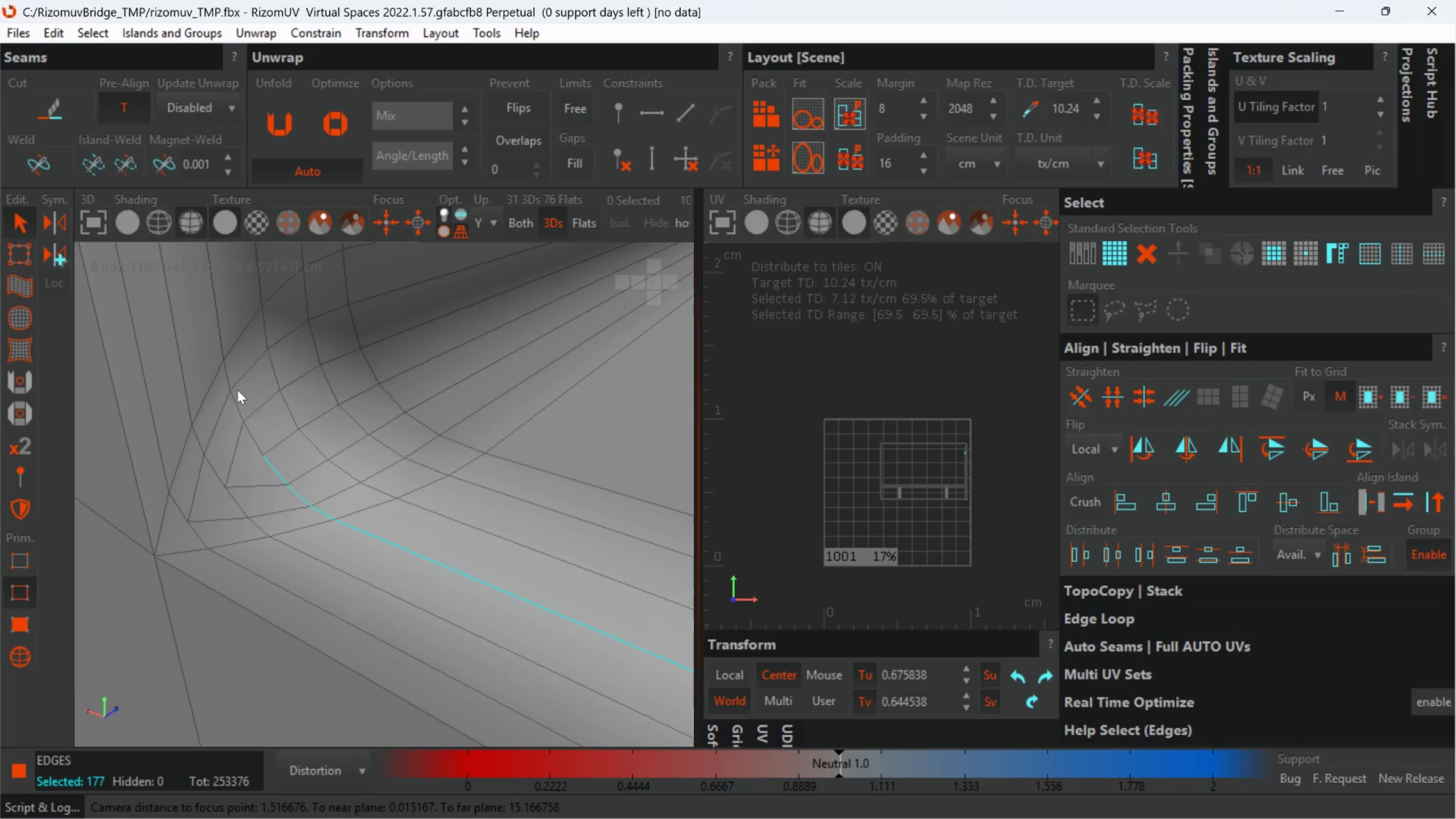 
hold_key(key=ControlLeft, duration=0.84)
double_click([227, 374])
 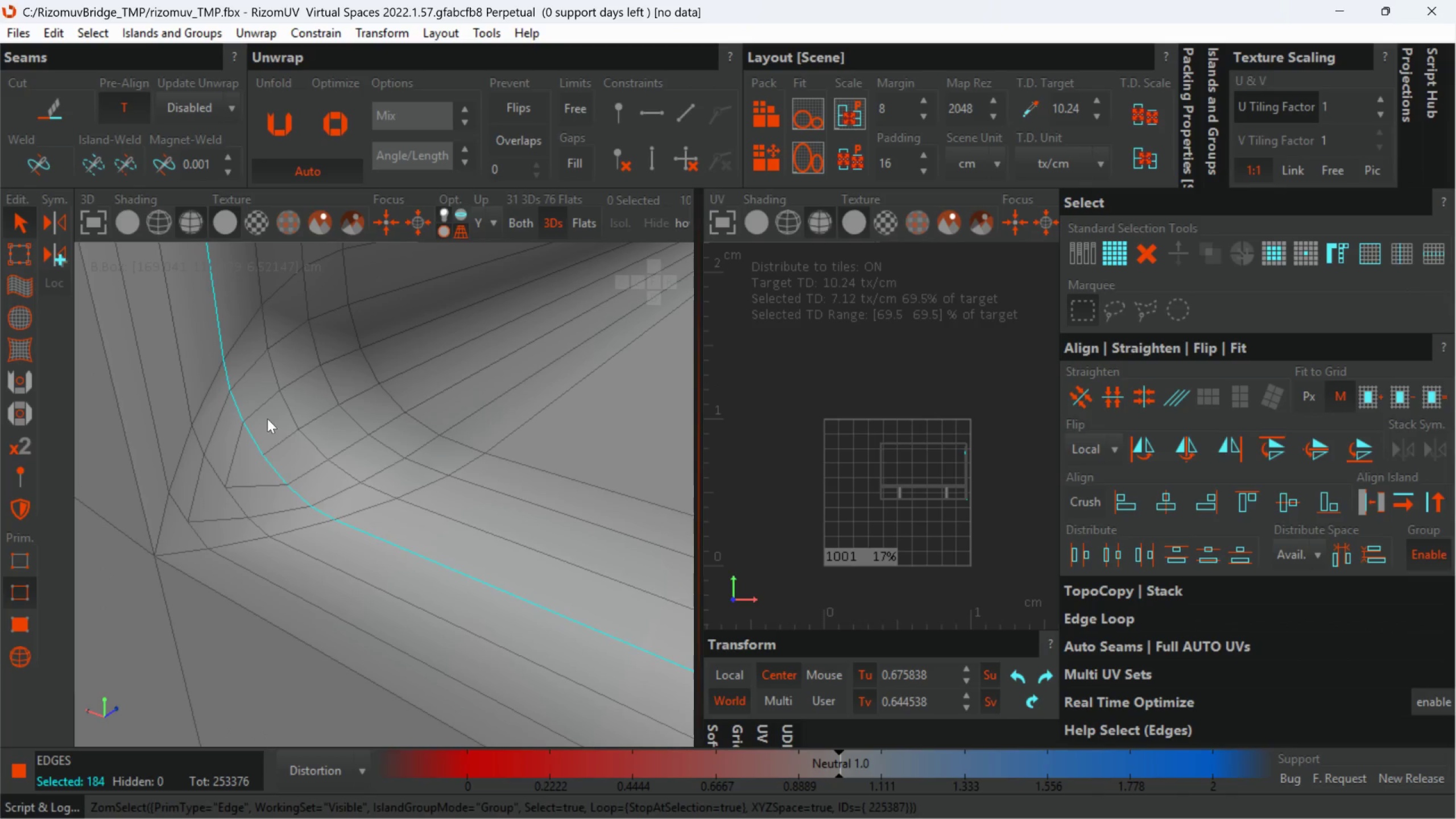 
key(Control+ControlLeft)
 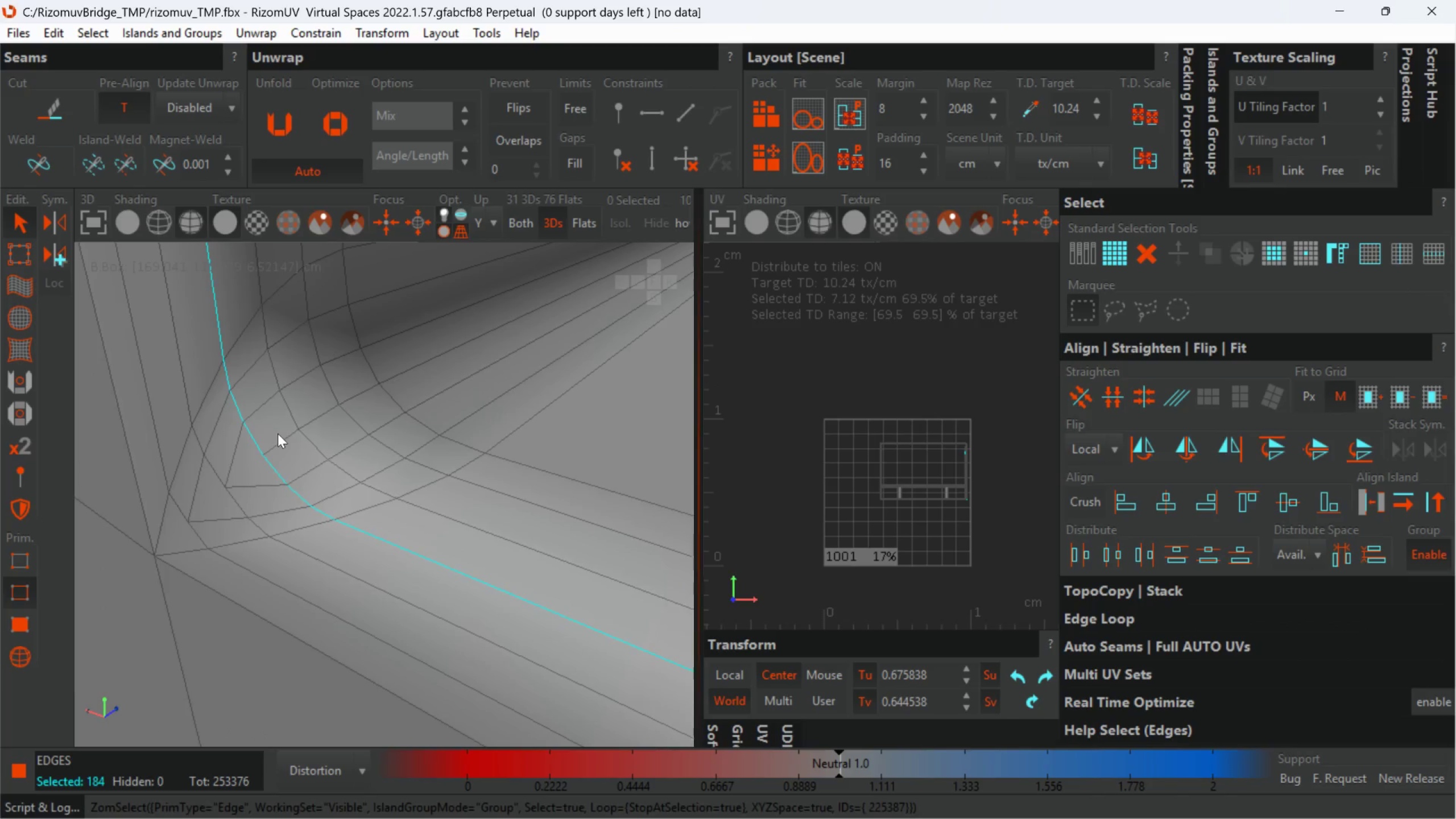 
scroll: coordinate [283, 429], scroll_direction: down, amount: 12.0
 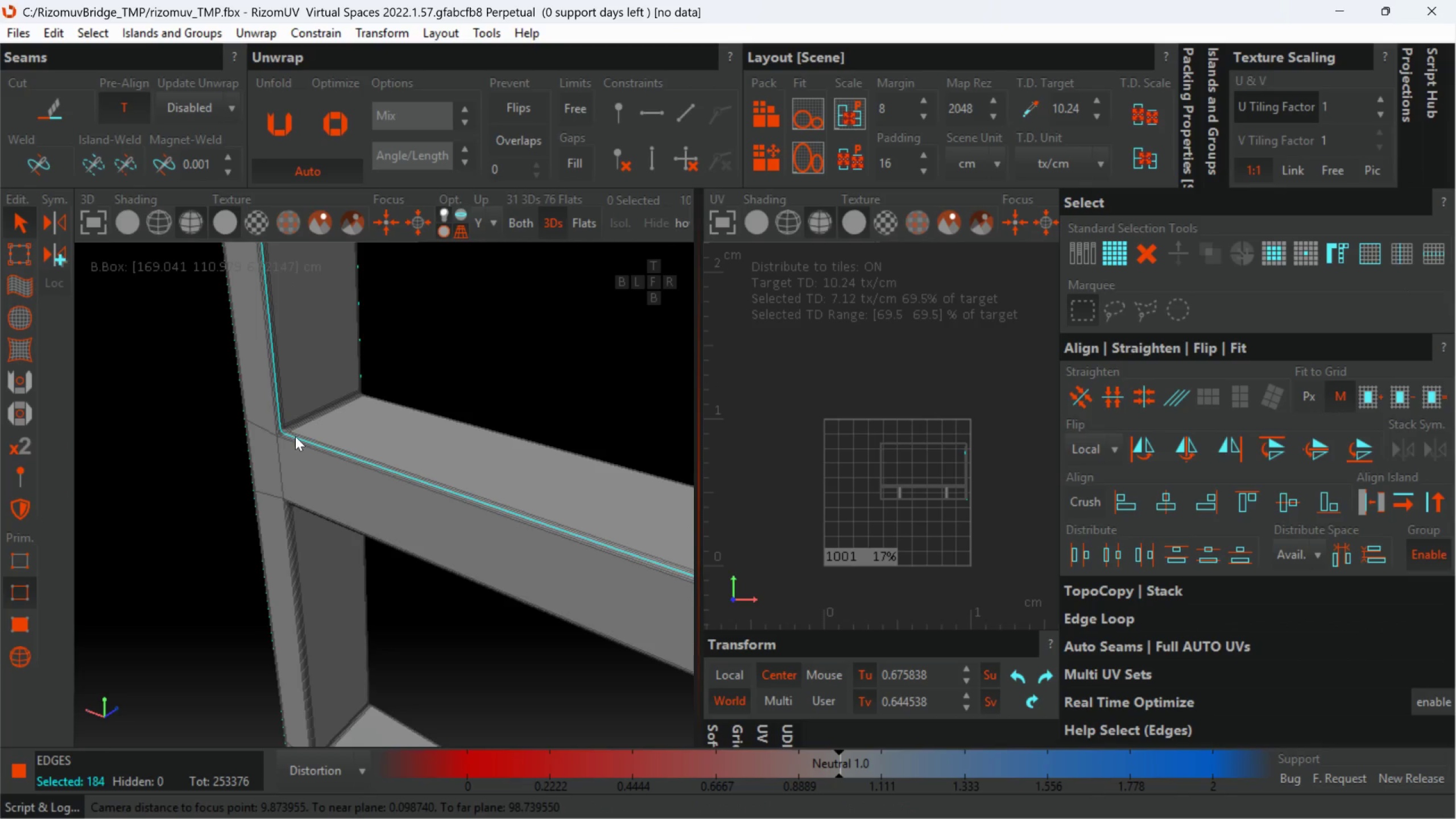 
hold_key(key=ControlLeft, duration=0.89)
 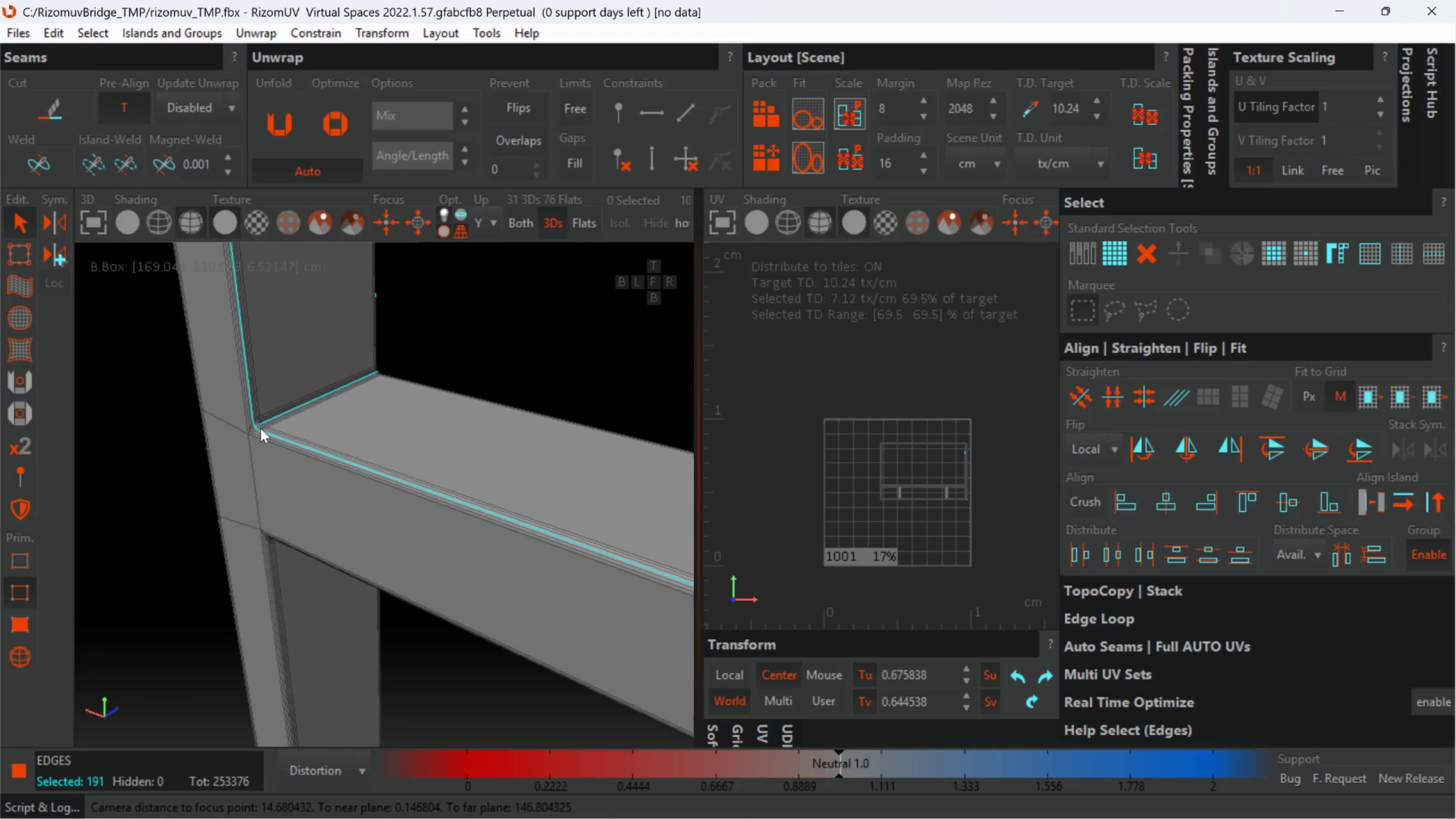 
scroll: coordinate [256, 409], scroll_direction: up, amount: 9.0
 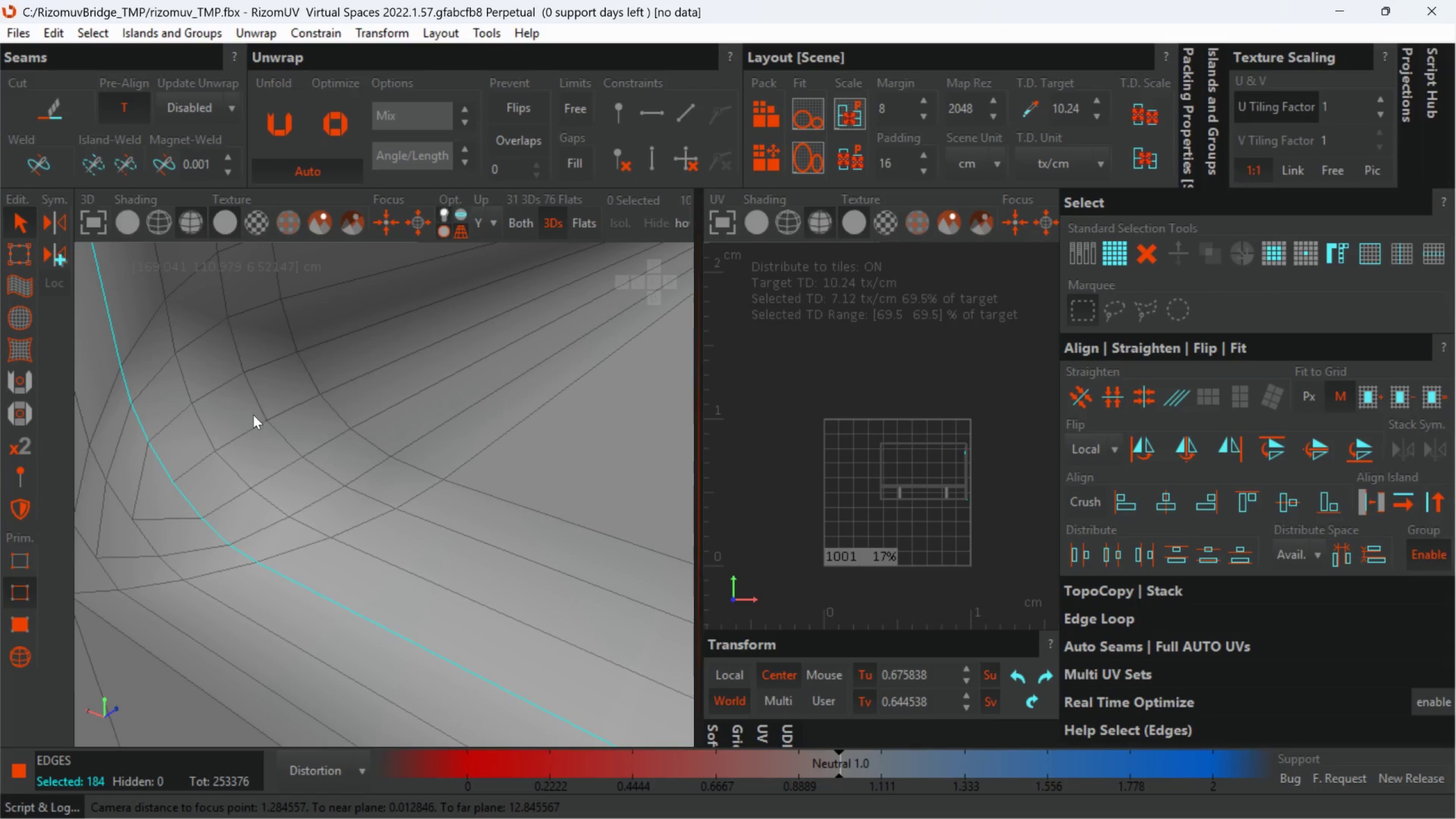 
double_click([252, 428])
 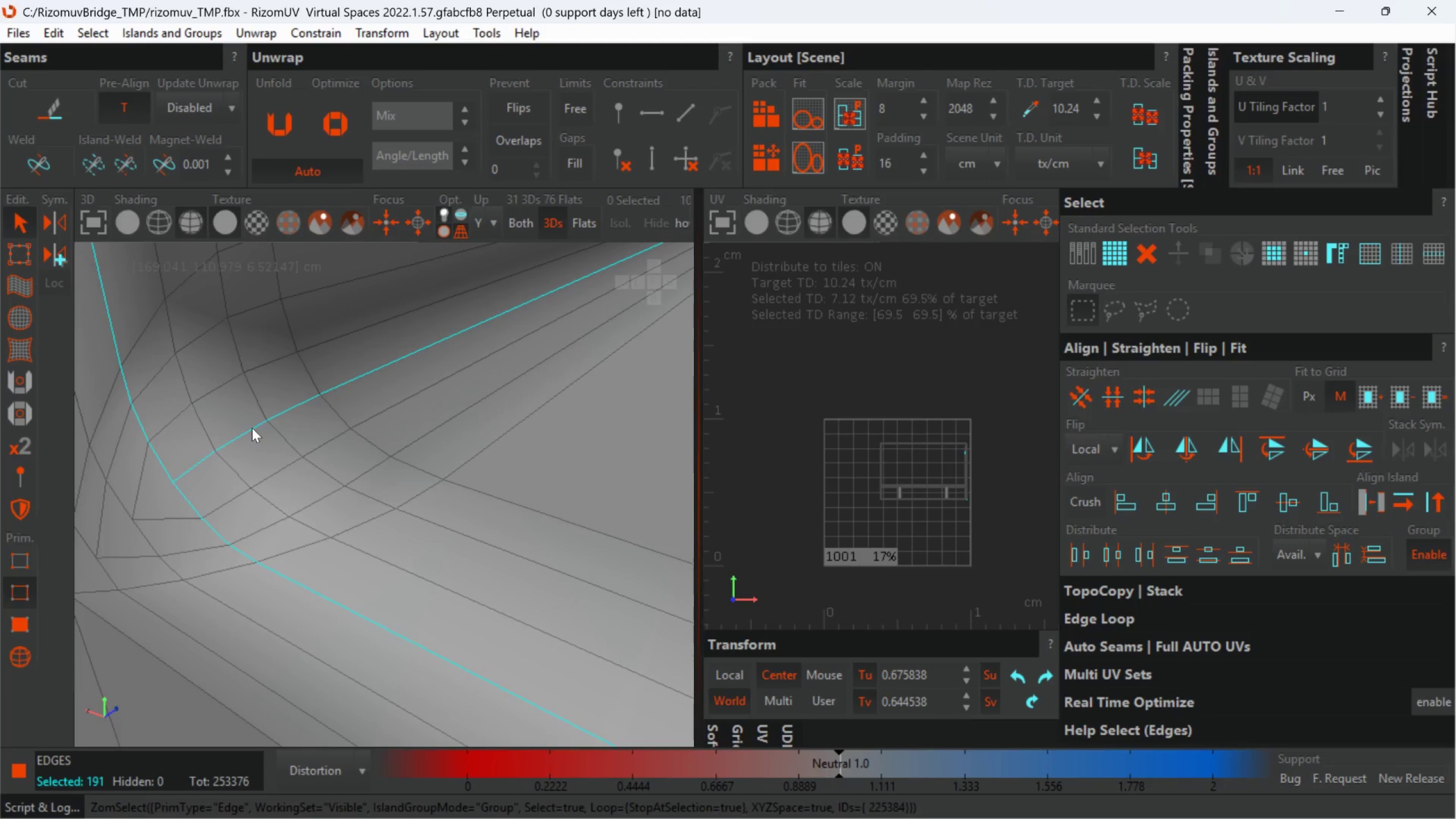 
scroll: coordinate [326, 432], scroll_direction: down, amount: 15.0
 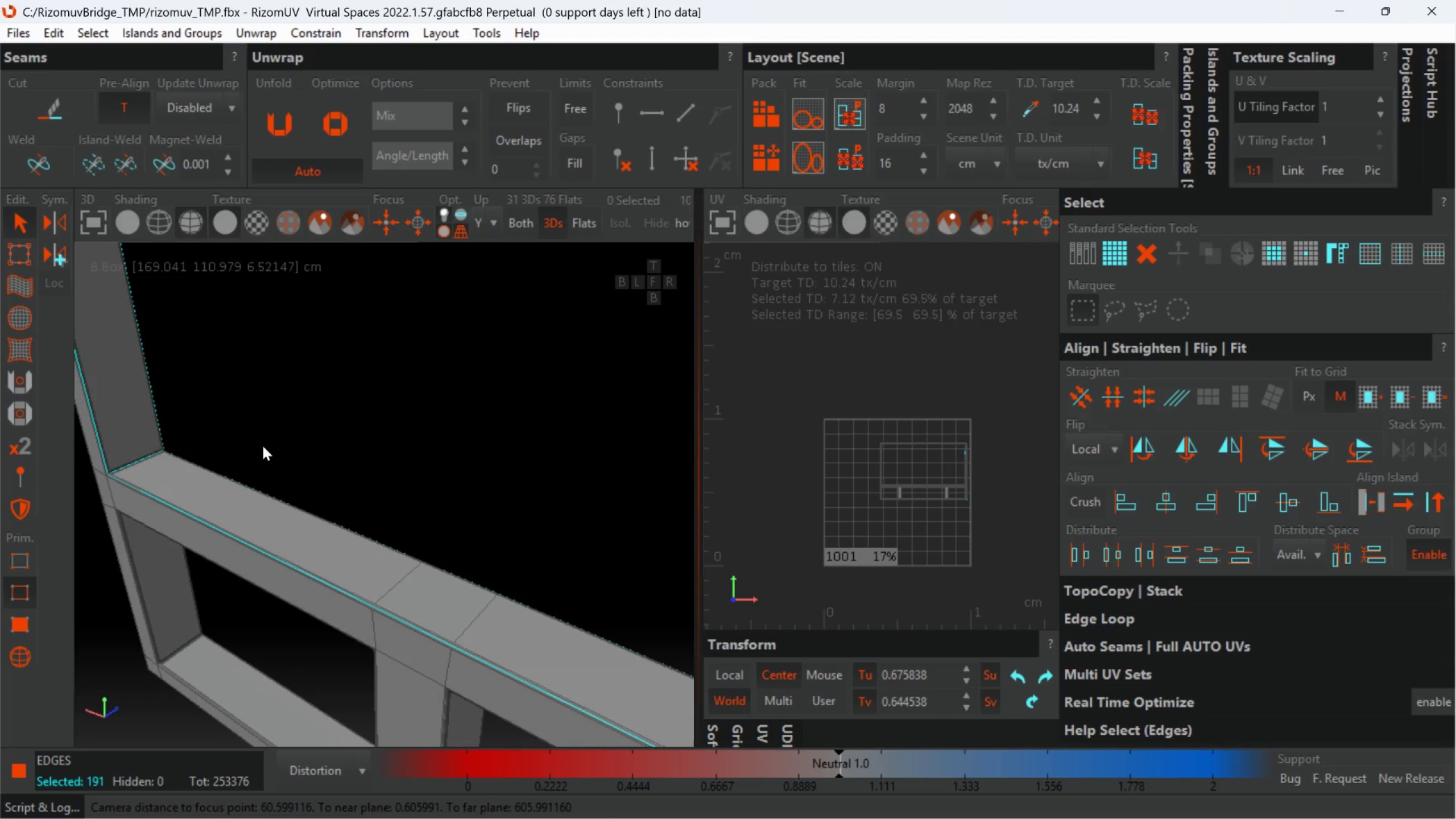 
hold_key(key=AltLeft, duration=0.41)
 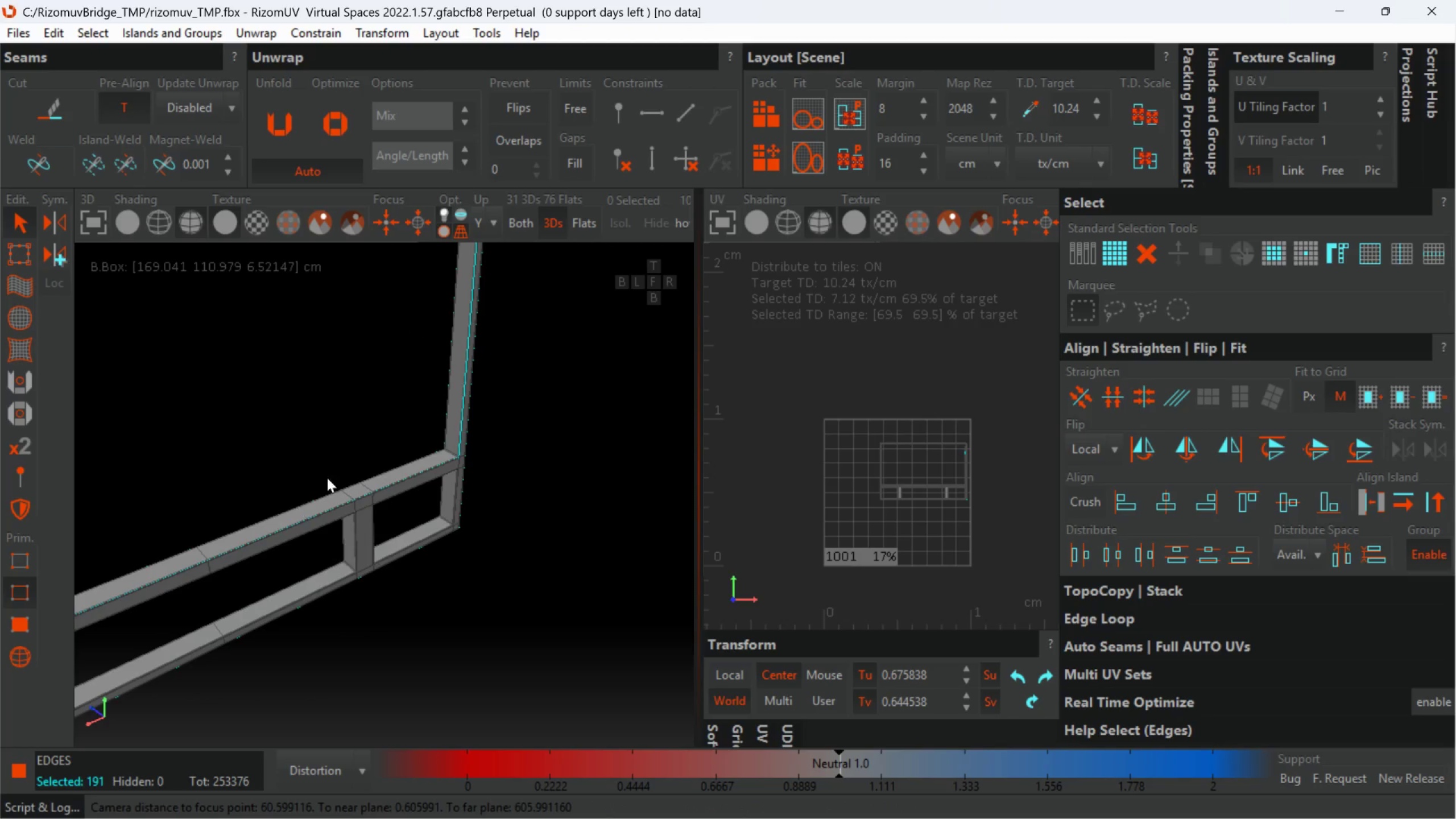 
scroll: coordinate [267, 458], scroll_direction: down, amount: 3.0
 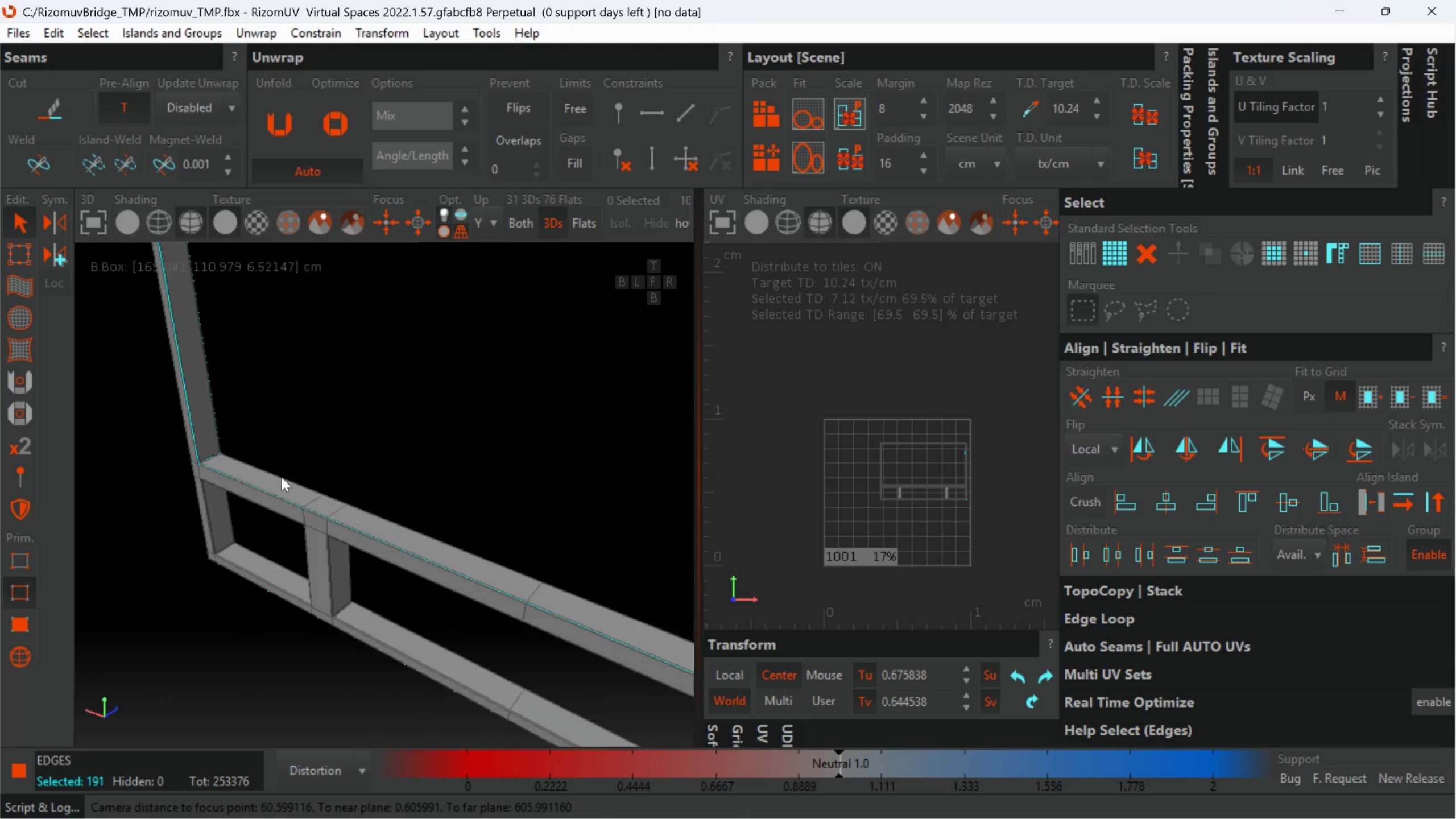 
scroll: coordinate [565, 485], scroll_direction: up, amount: 11.0
 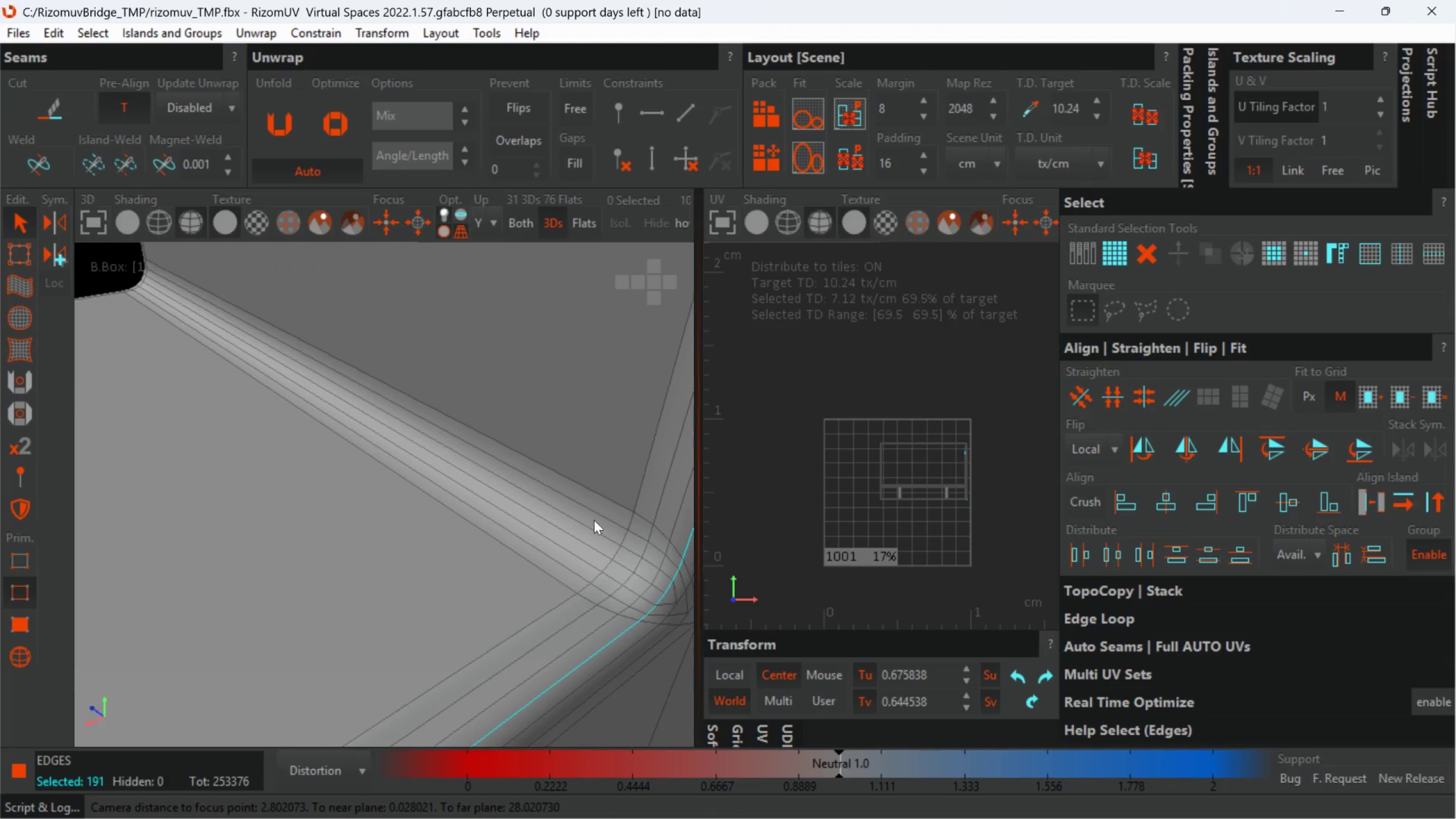 
hold_key(key=ControlLeft, duration=0.62)
 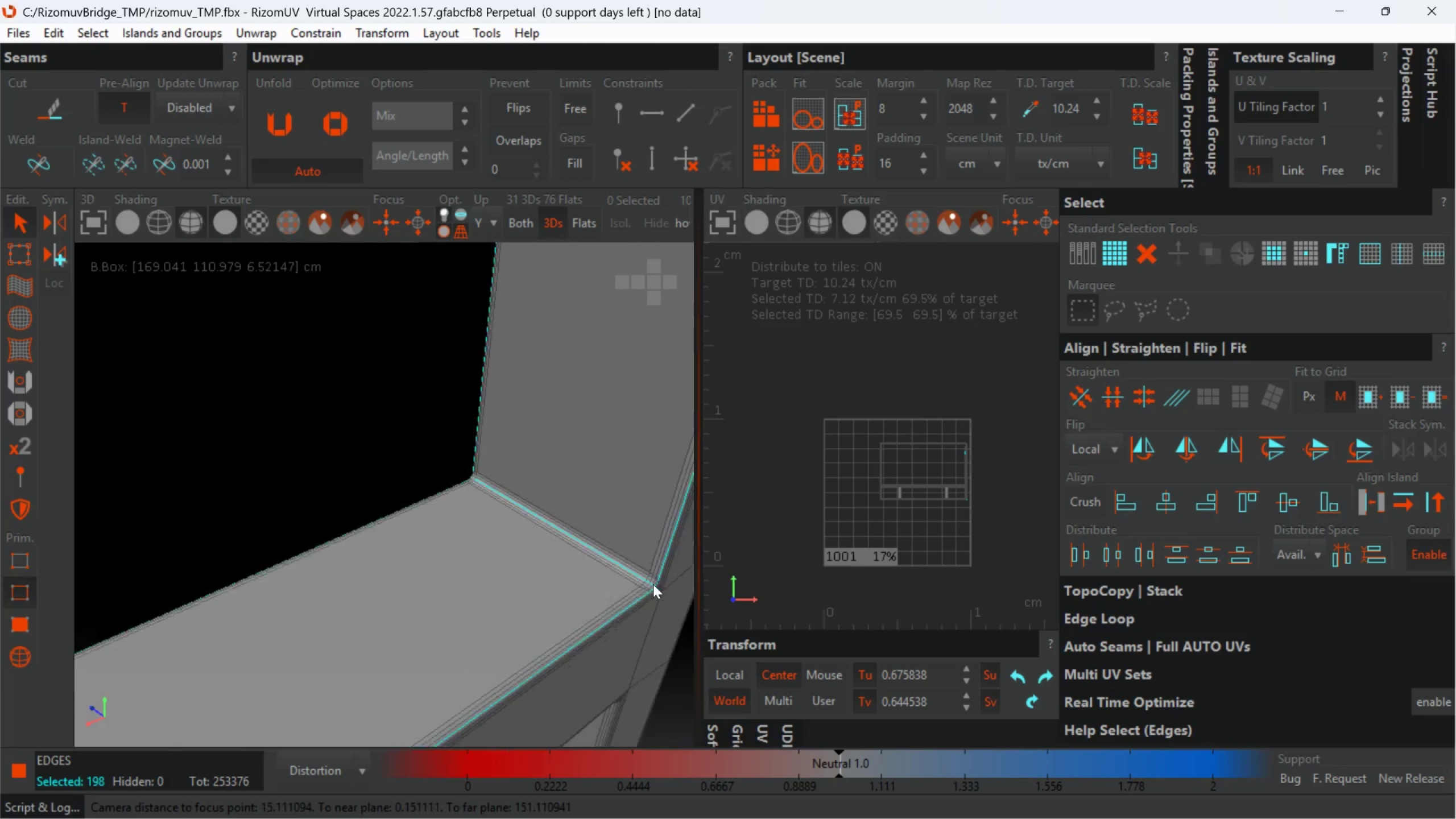 
scroll: coordinate [663, 592], scroll_direction: up, amount: 2.0
 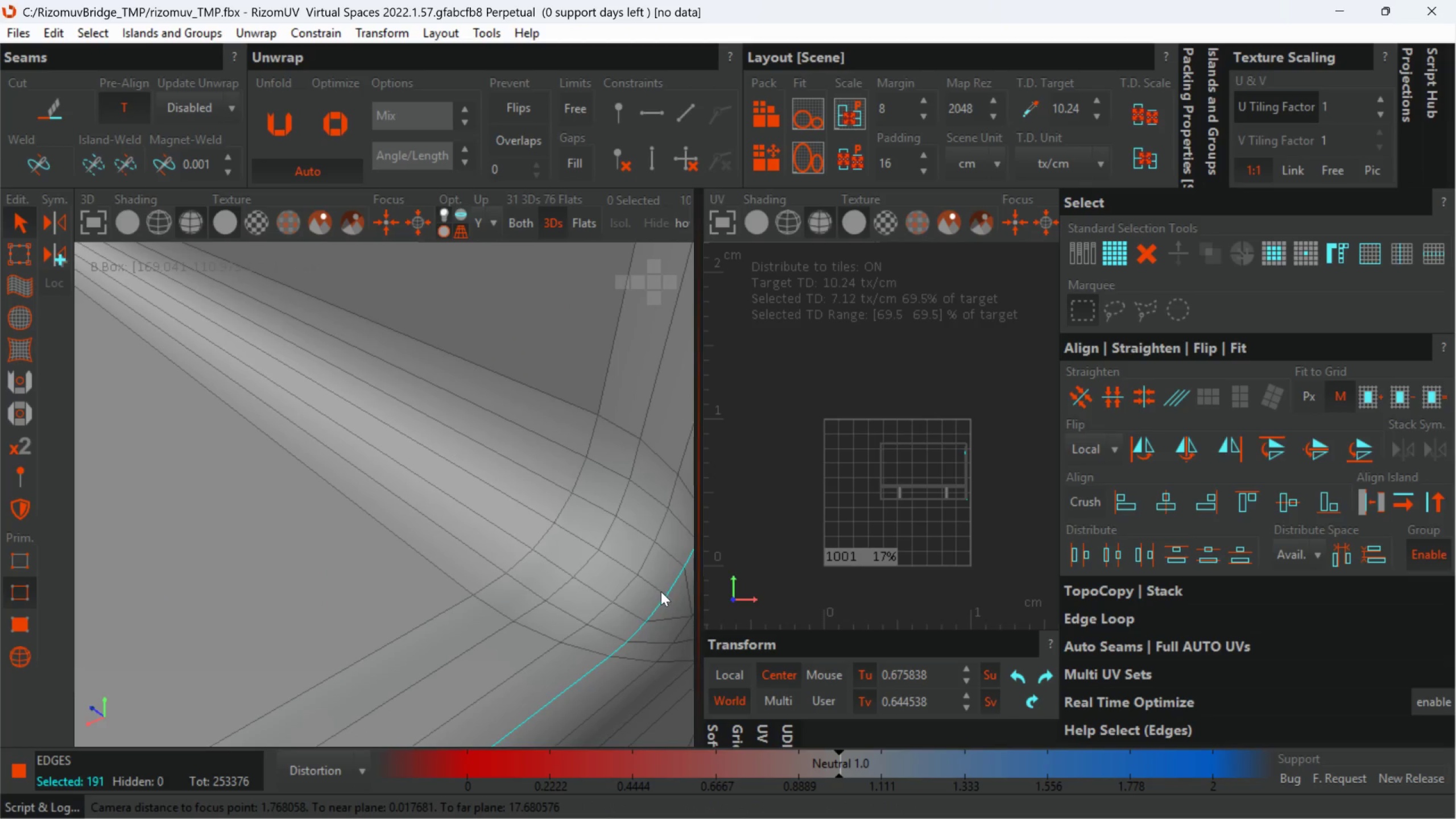 
double_click([659, 589])
 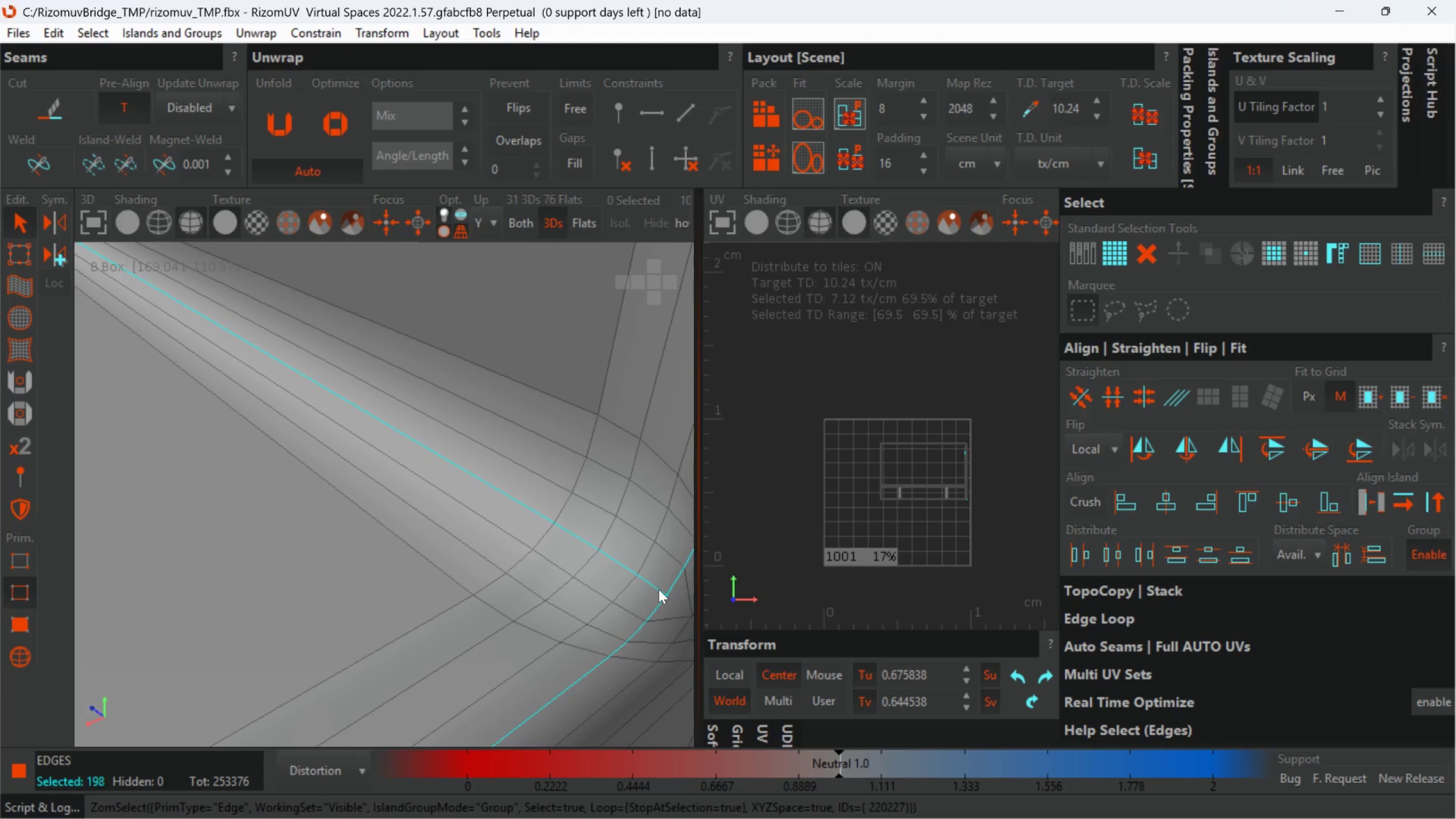 
hold_key(key=AltLeft, duration=0.41)
 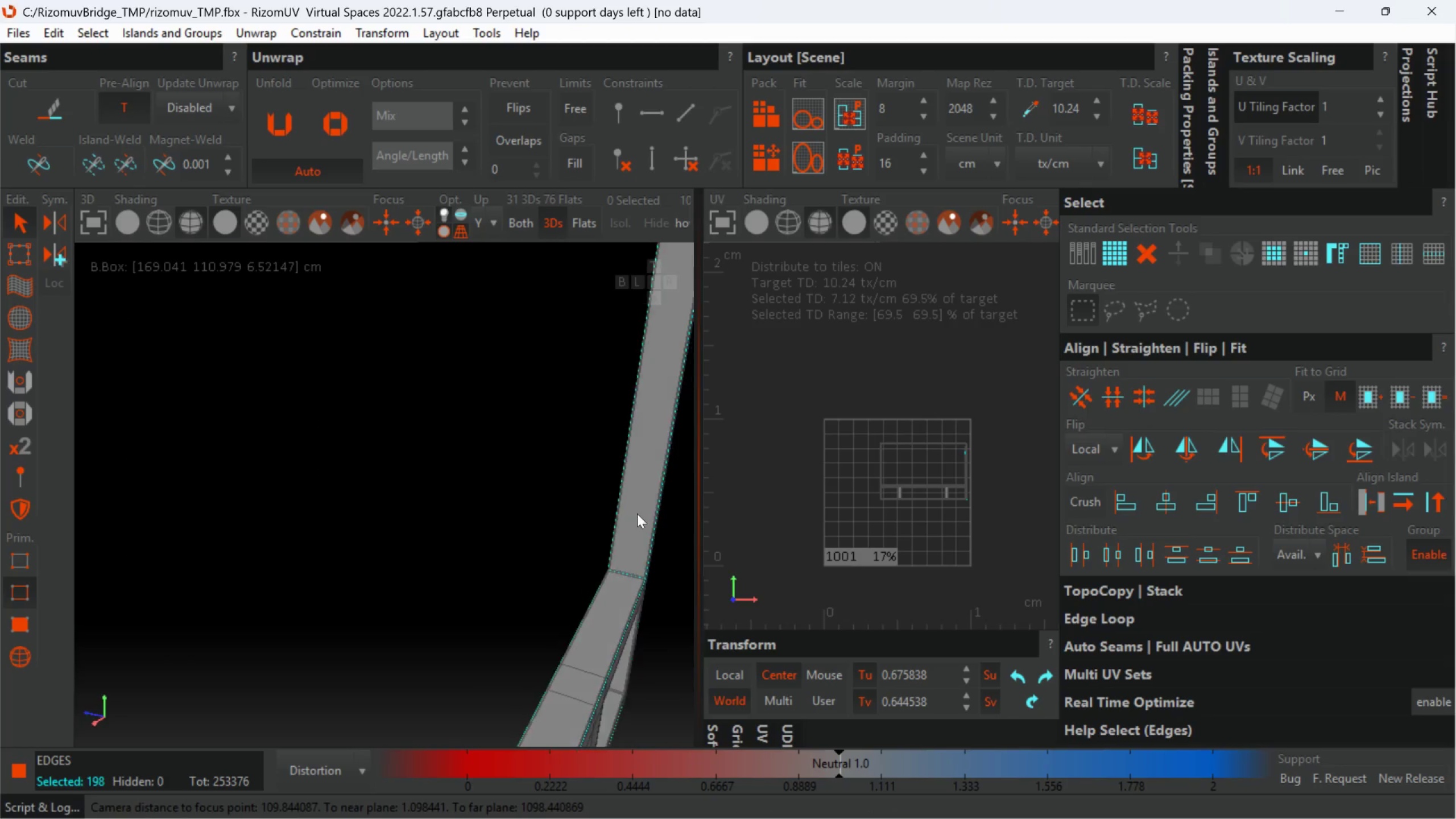 
scroll: coordinate [634, 511], scroll_direction: down, amount: 19.0
 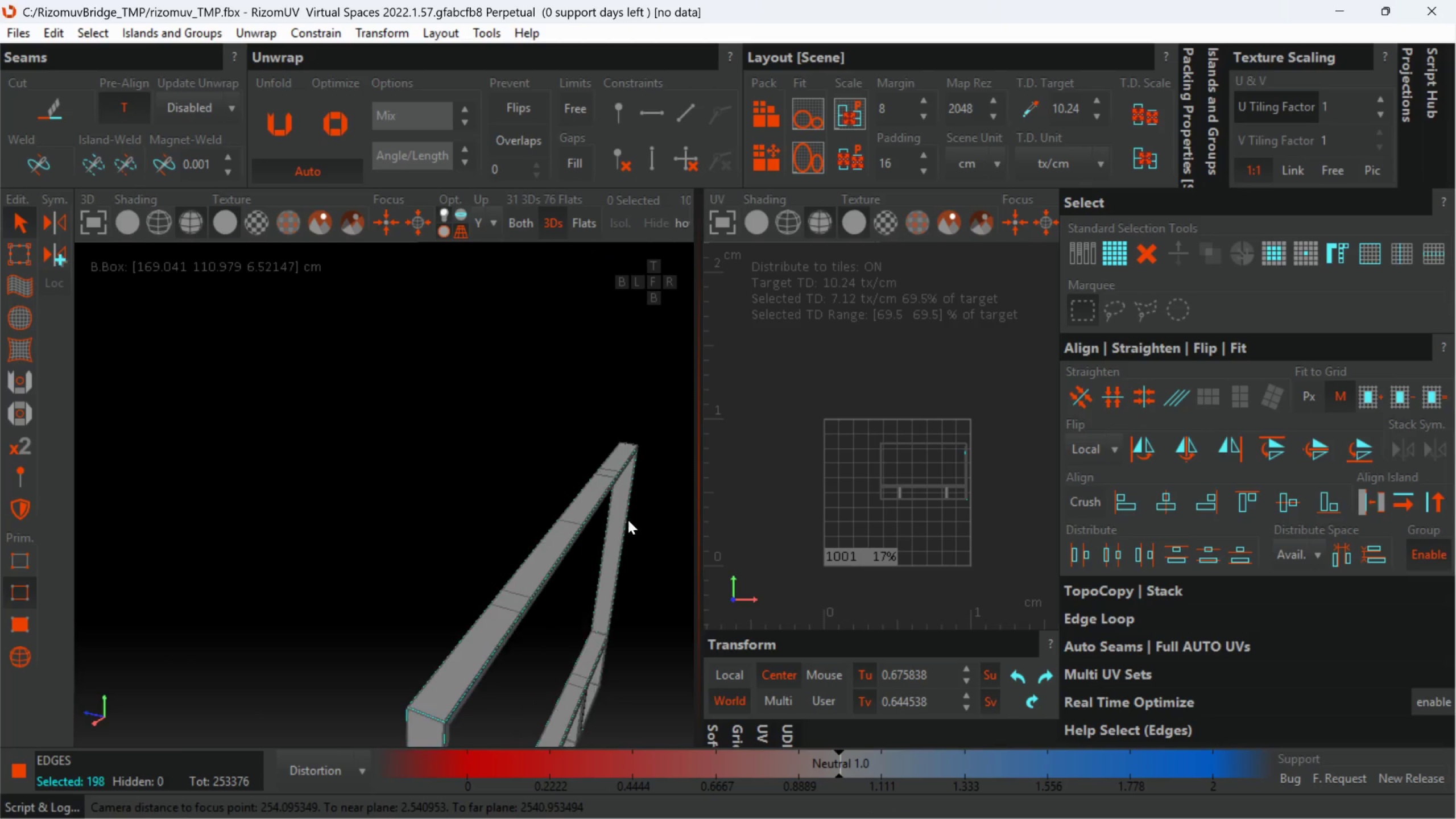 
hold_key(key=AltLeft, duration=0.42)
 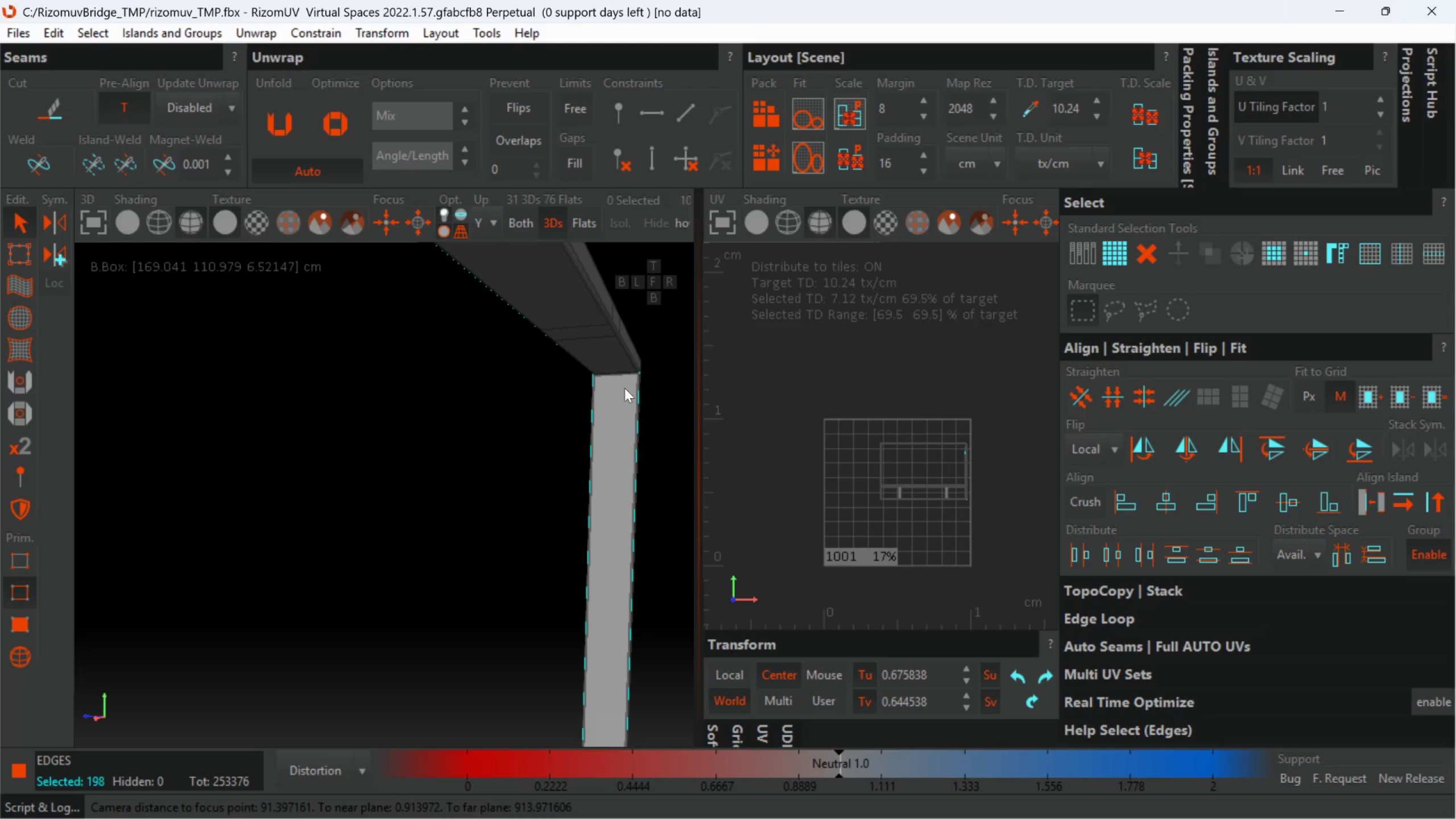 
scroll: coordinate [643, 340], scroll_direction: up, amount: 9.0
 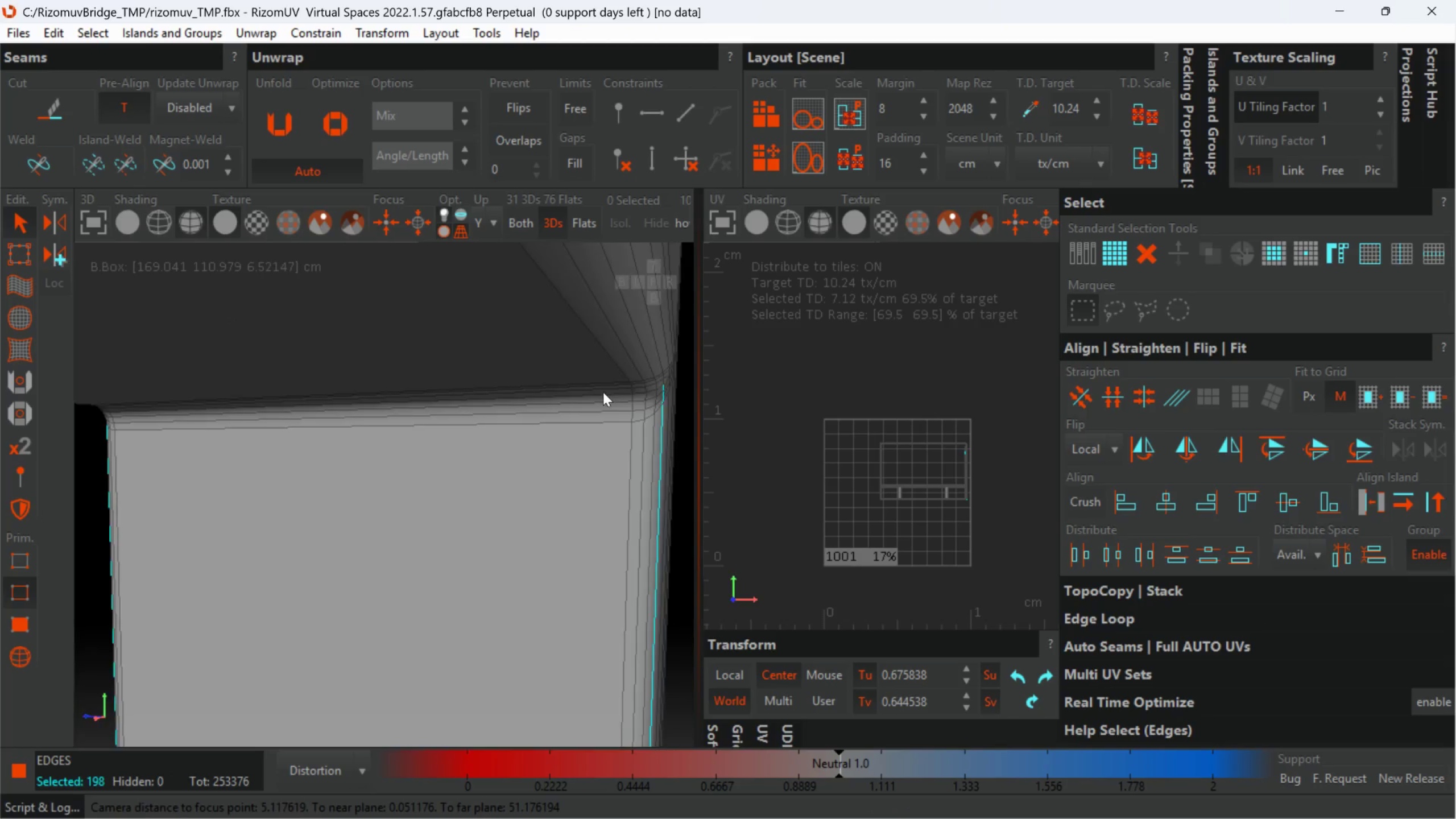 
hold_key(key=ControlLeft, duration=1.79)
 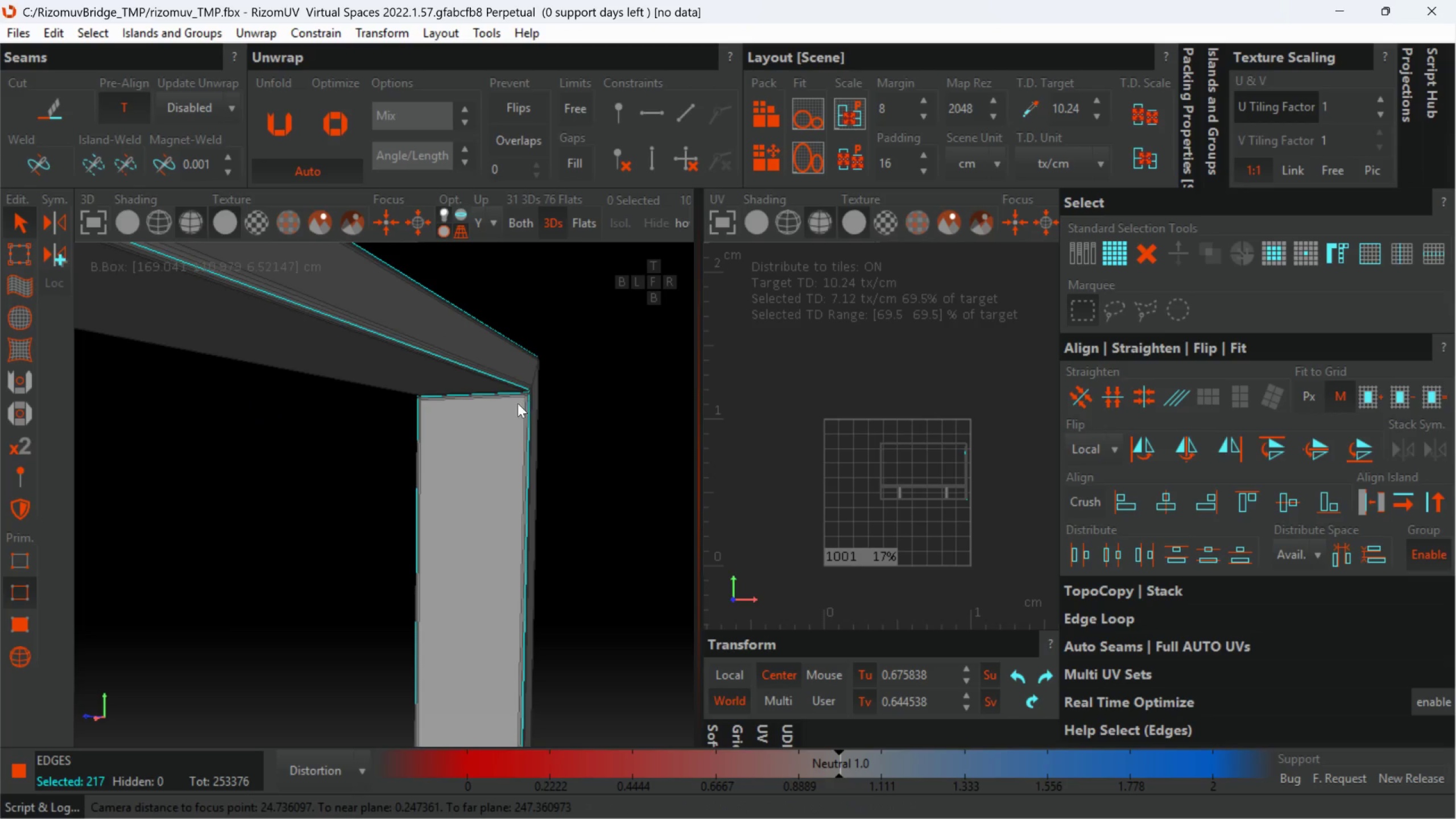 
scroll: coordinate [563, 388], scroll_direction: up, amount: 3.0
 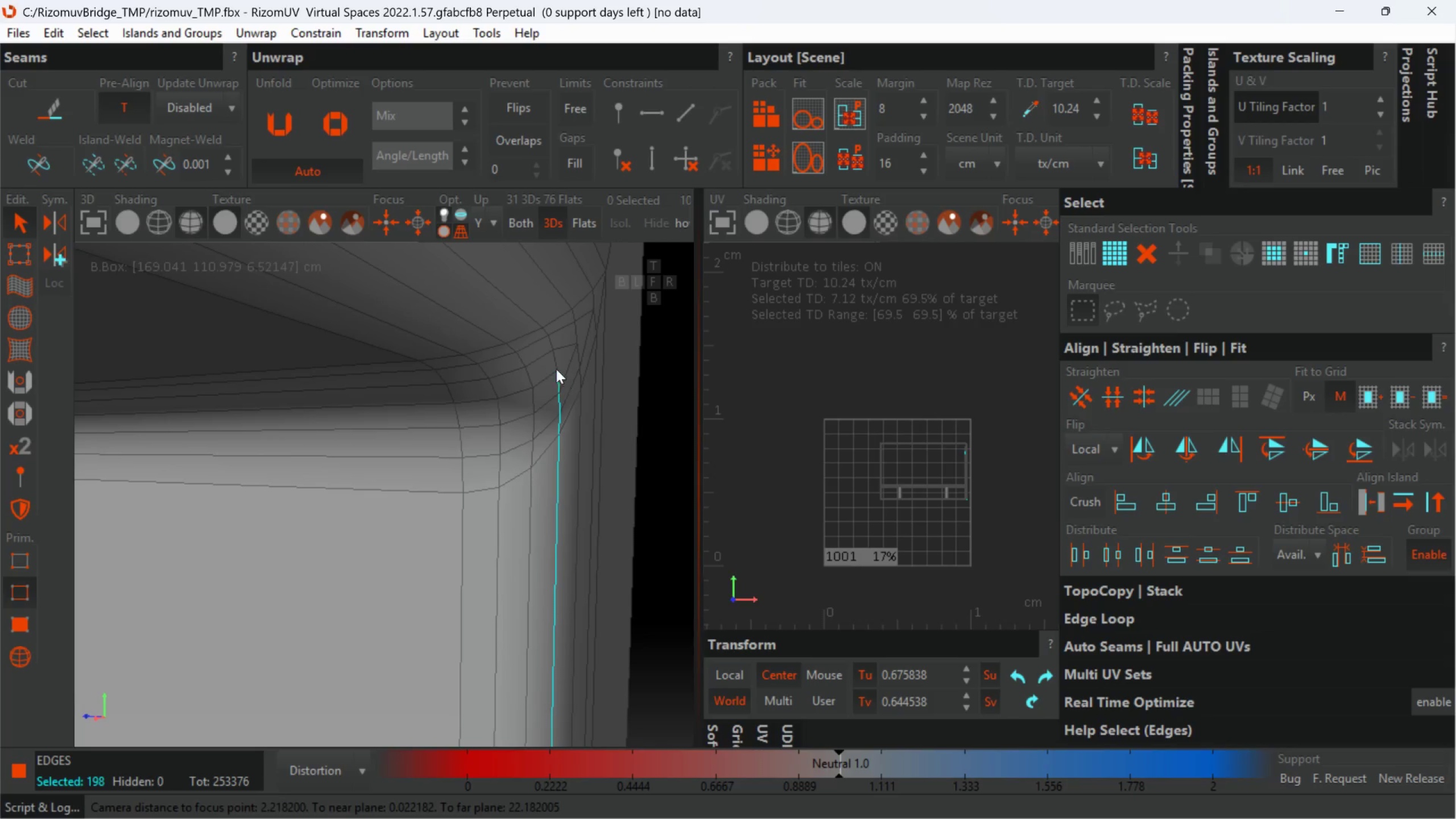 
double_click([552, 358])
 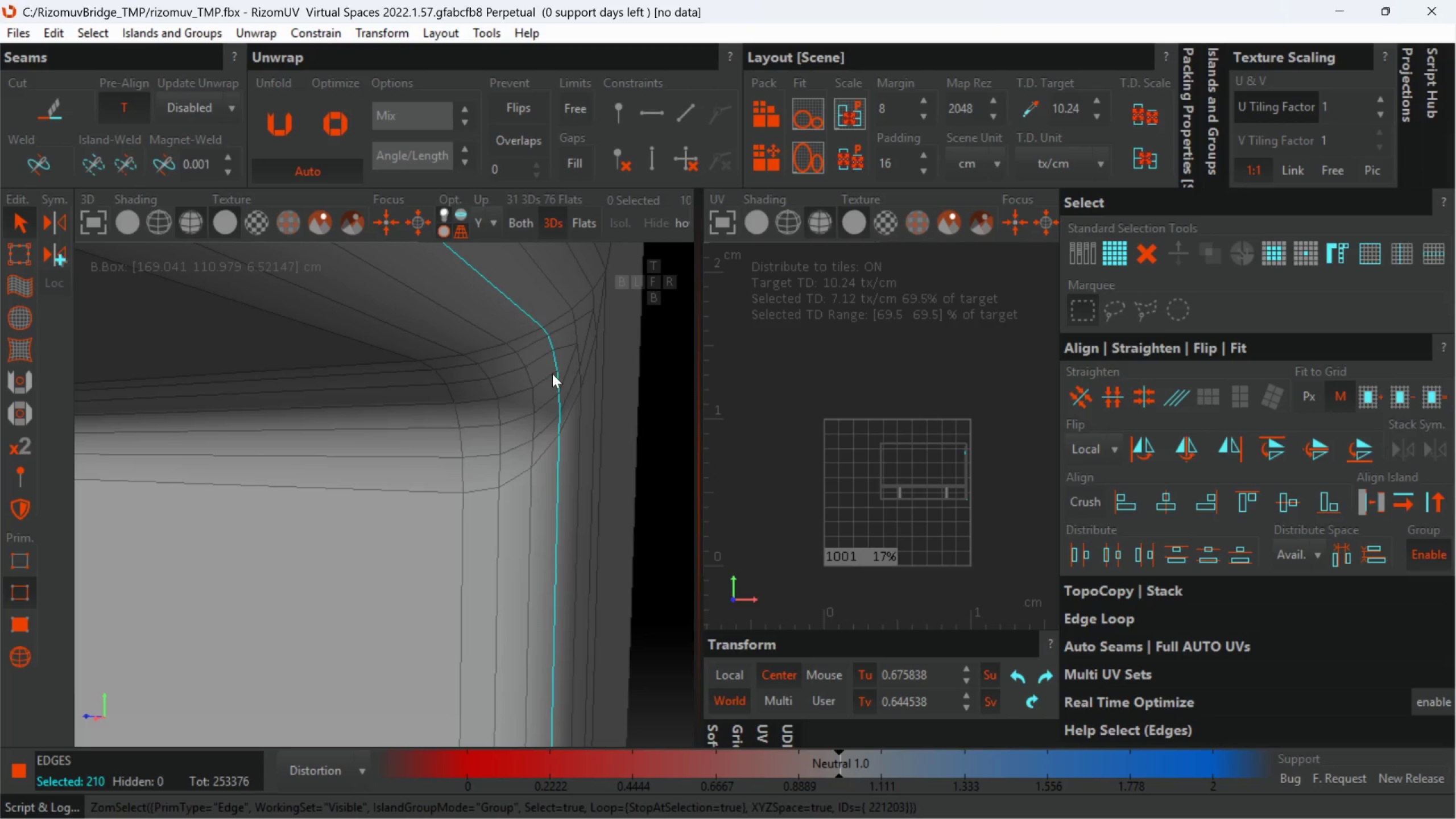 
double_click([552, 374])
 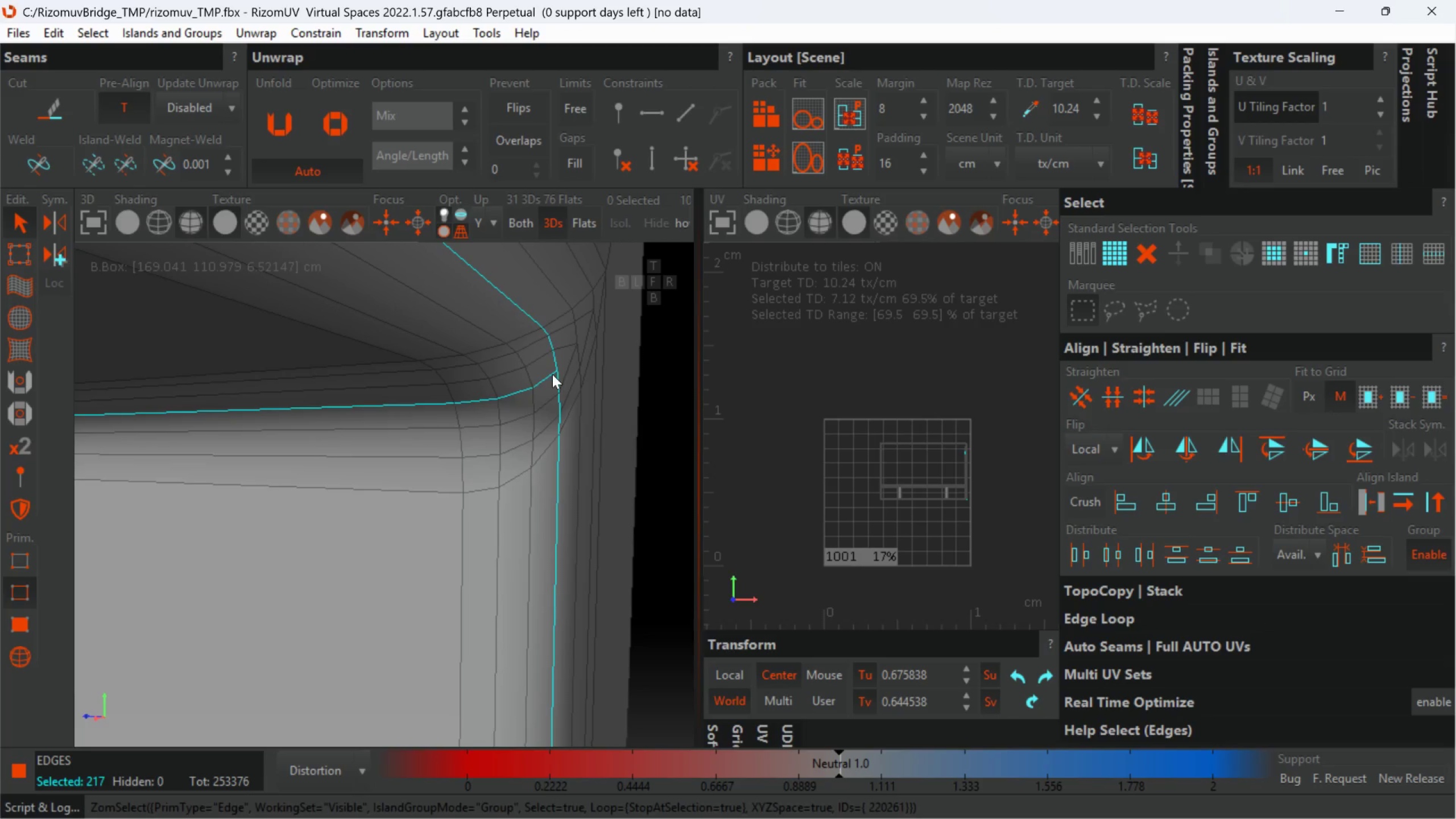 
hold_key(key=AltLeft, duration=0.42)
 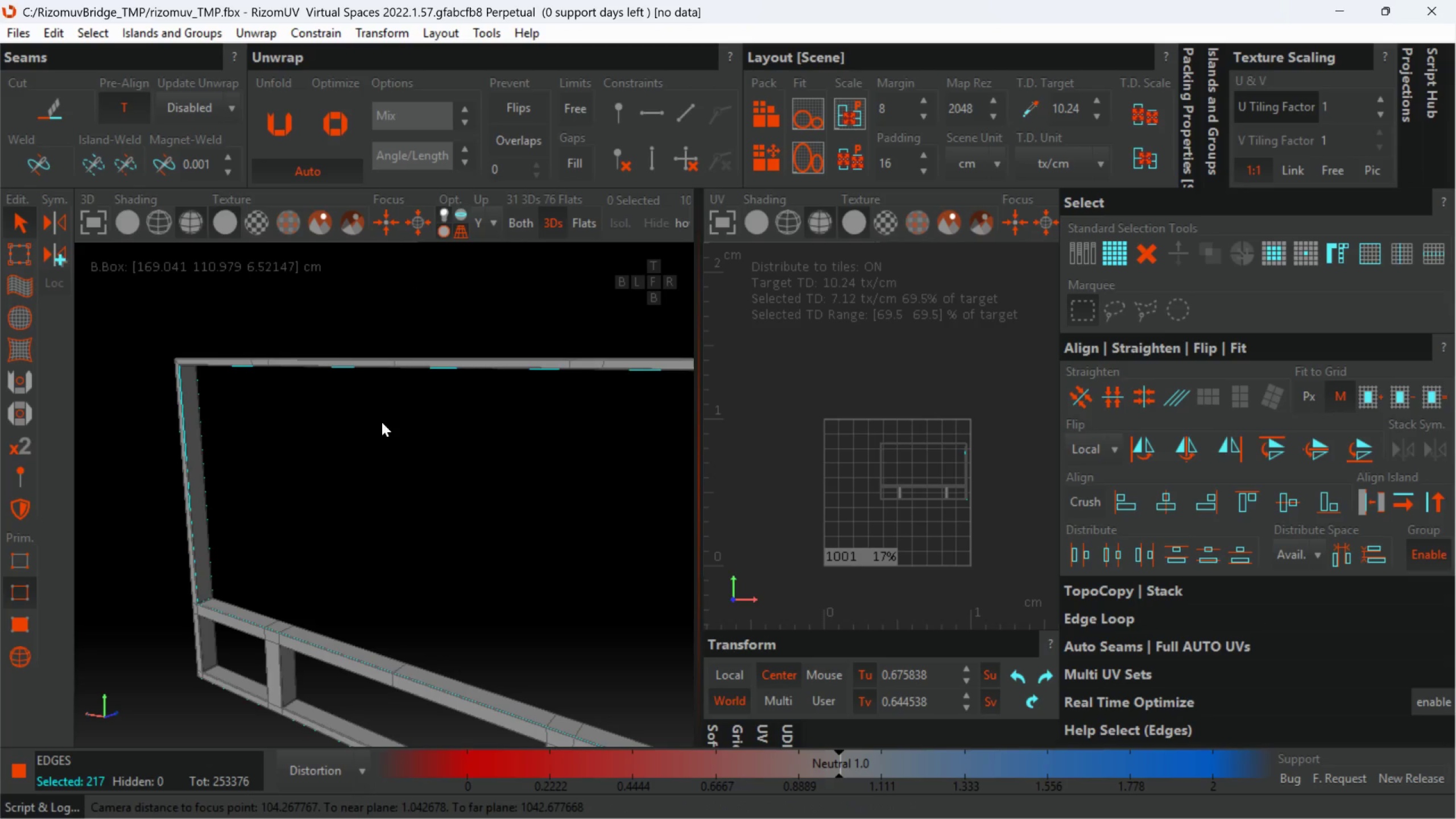 
scroll: coordinate [515, 406], scroll_direction: down, amount: 15.0
 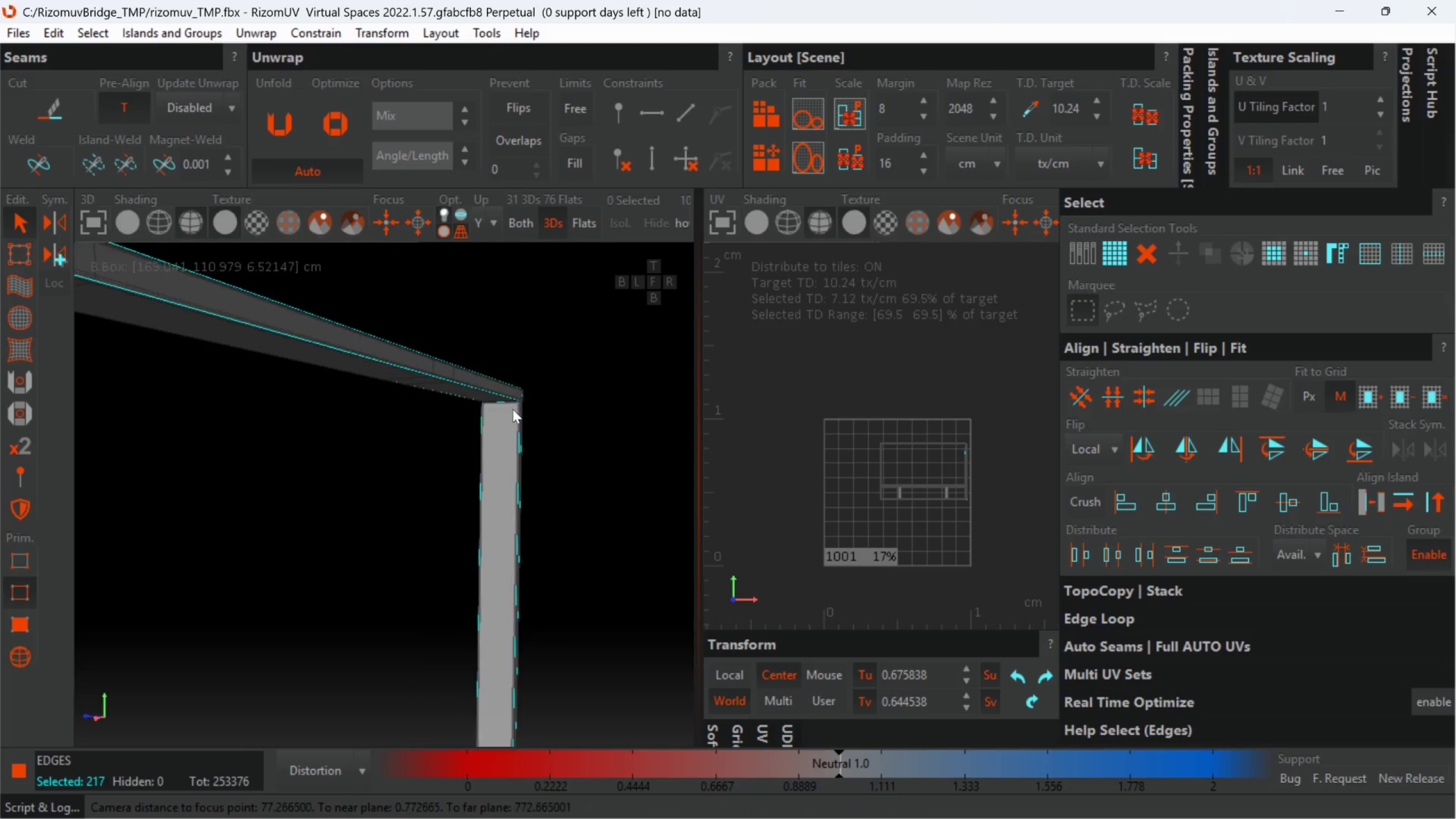 
hold_key(key=AltLeft, duration=0.34)
 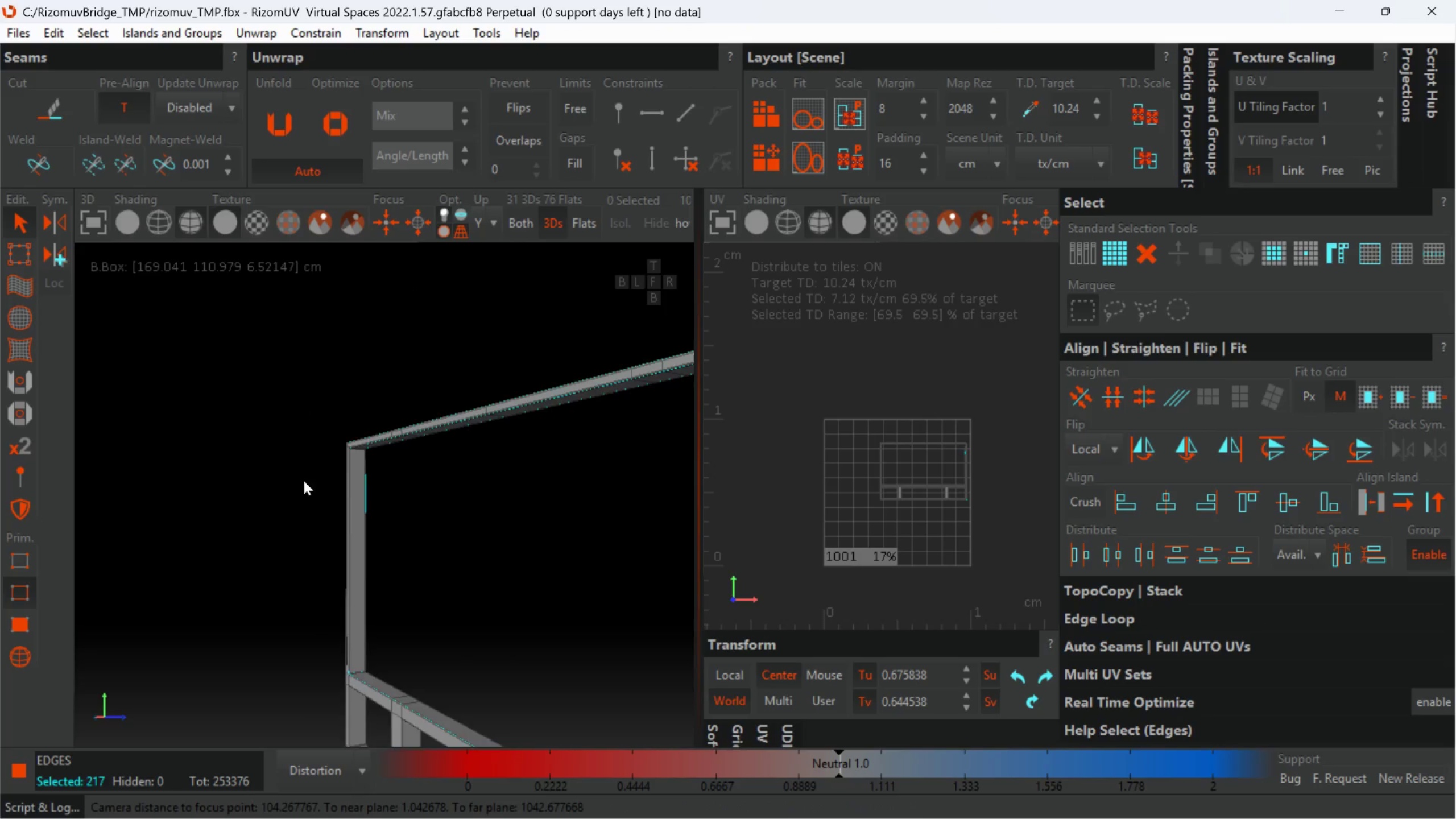 
hold_key(key=AltLeft, duration=0.46)
 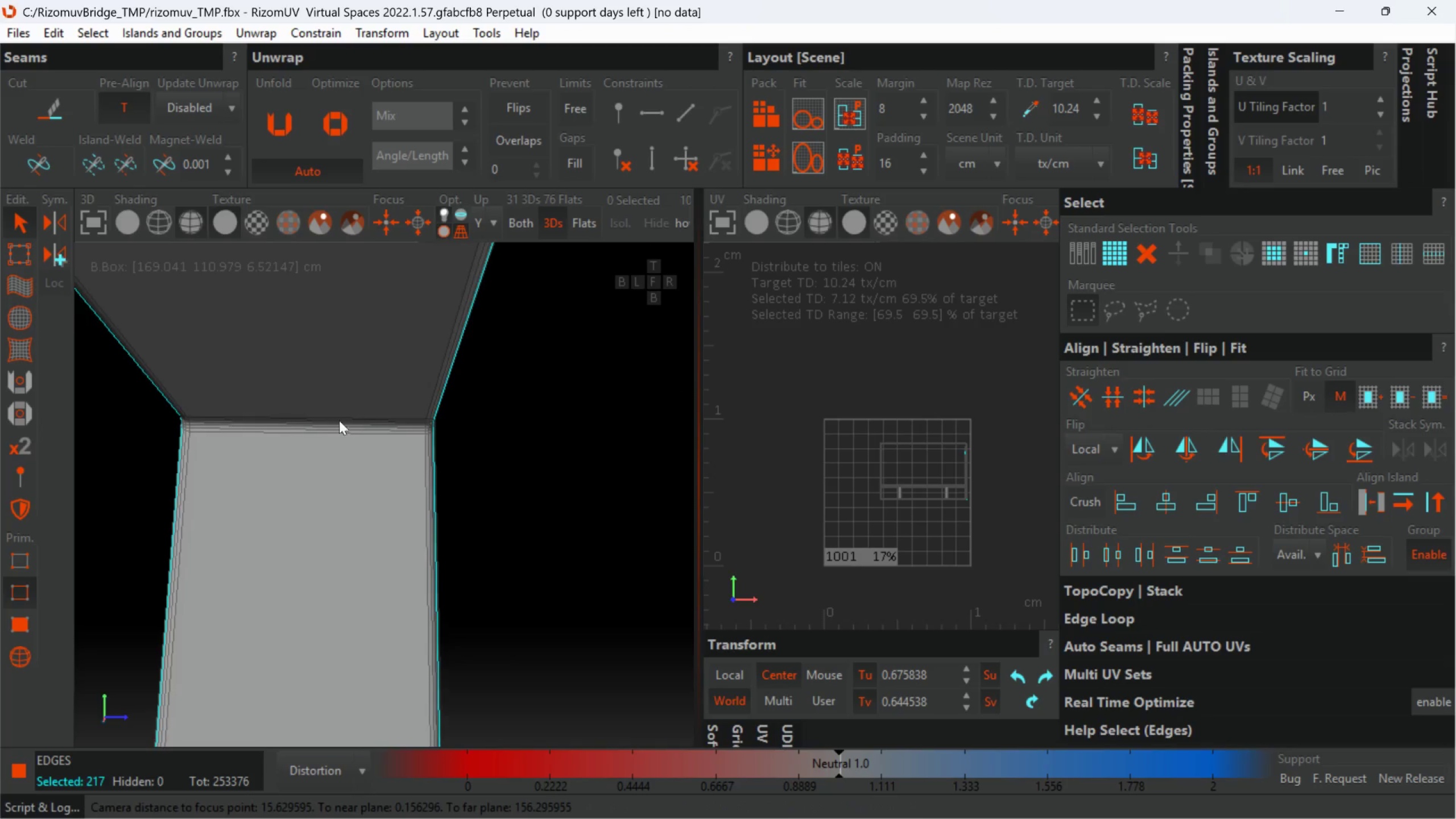 
scroll: coordinate [357, 468], scroll_direction: up, amount: 8.0
 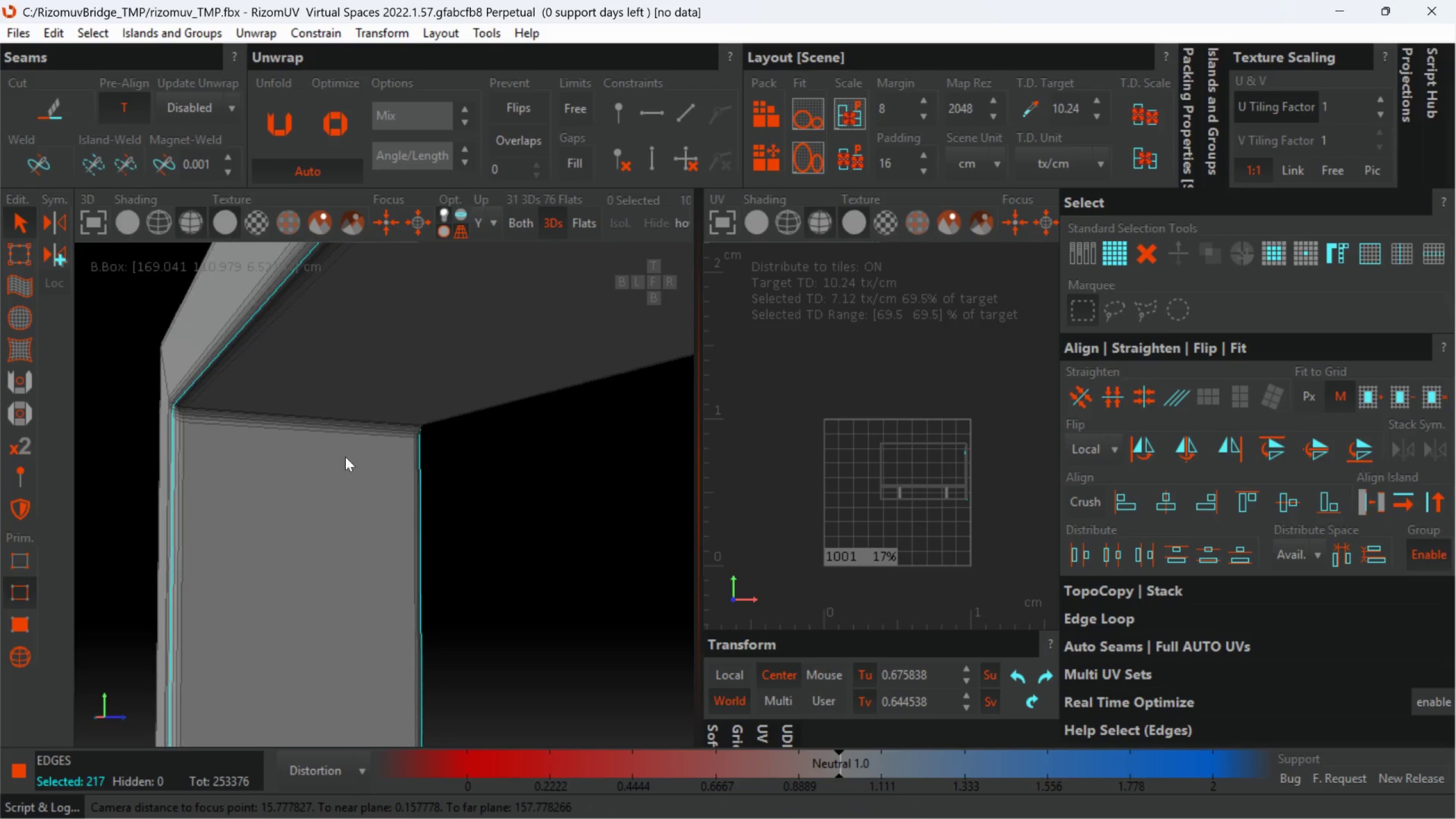 
hold_key(key=AltLeft, duration=0.42)
 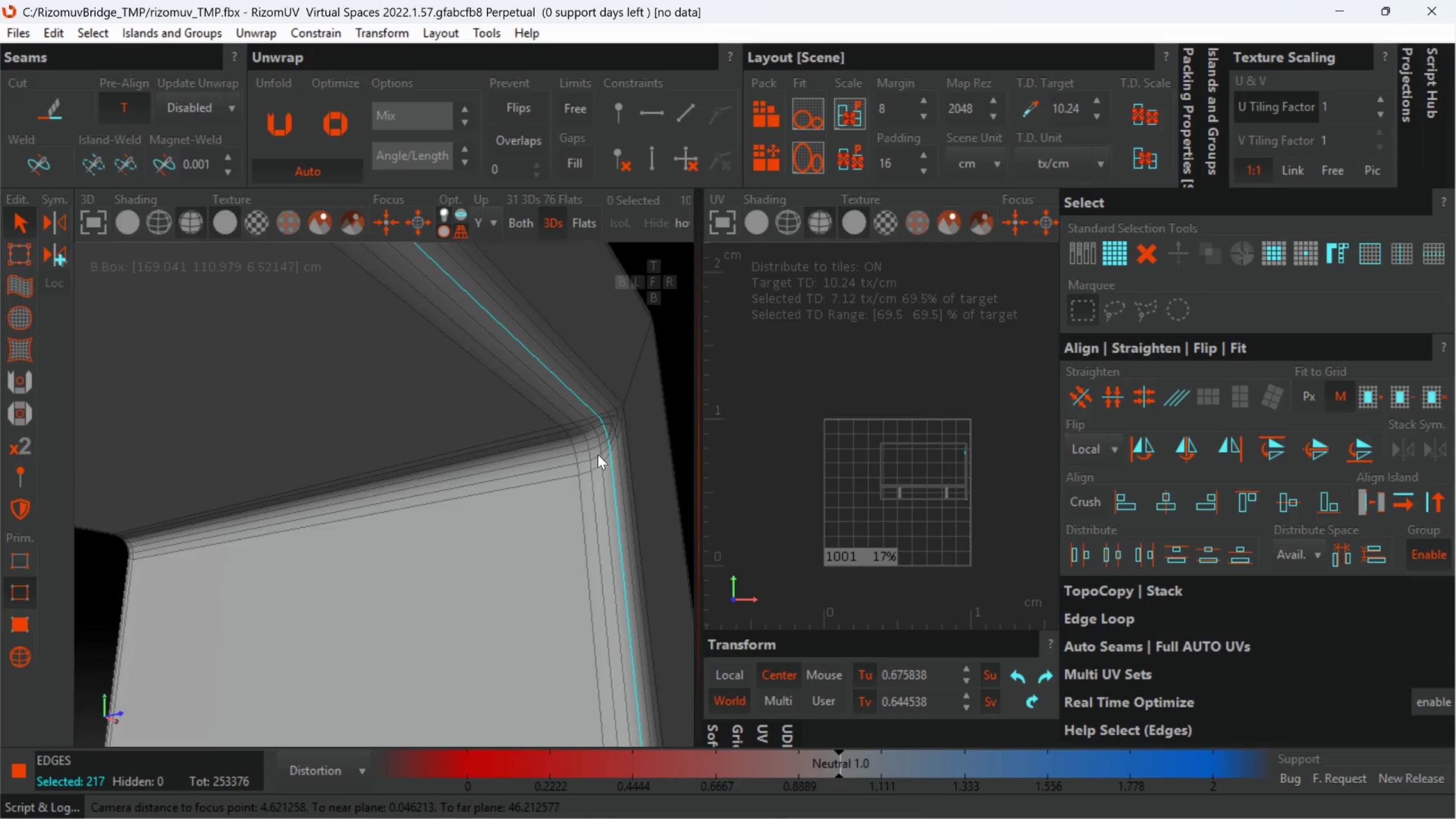 
scroll: coordinate [387, 399], scroll_direction: up, amount: 3.0
 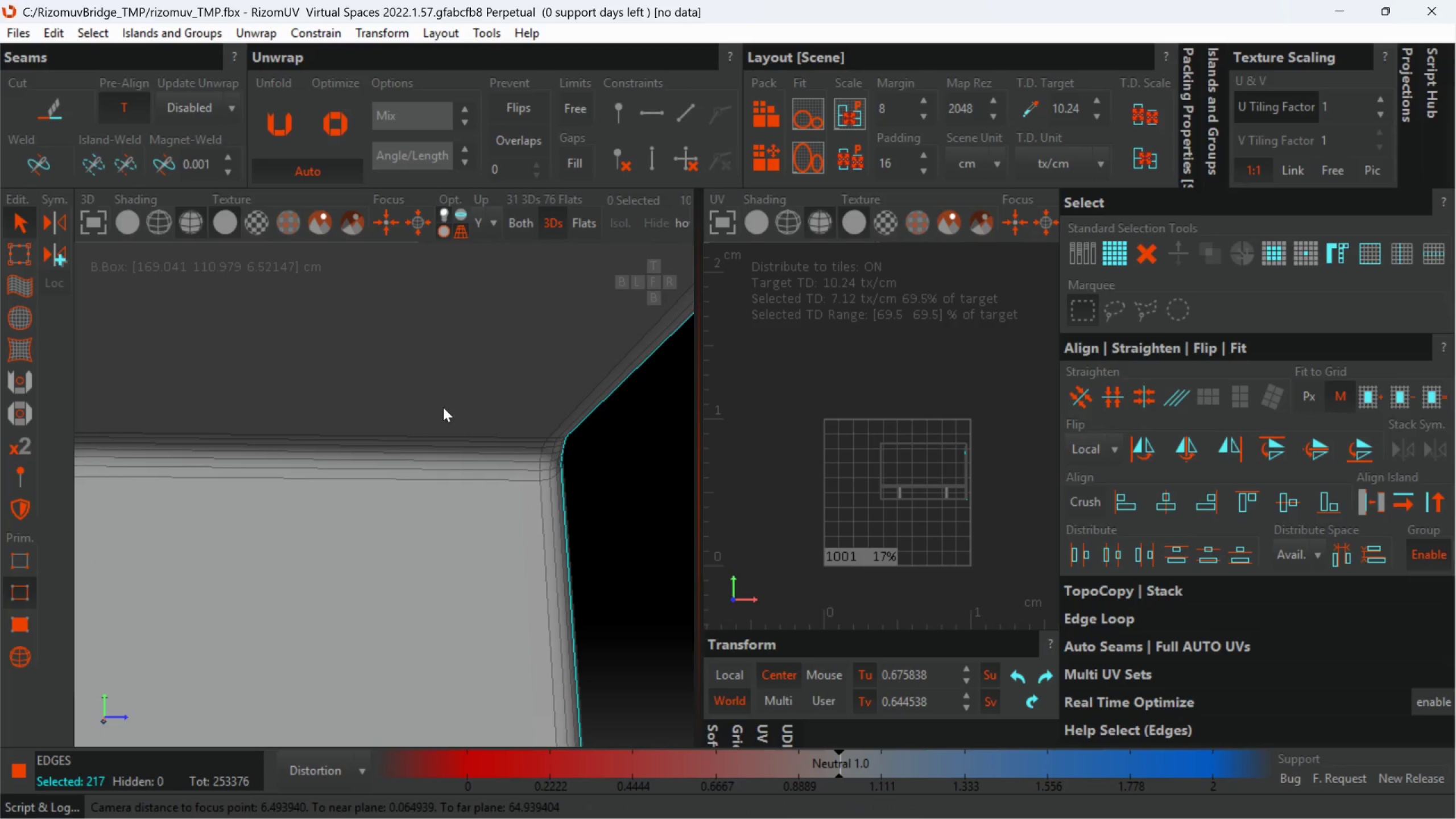 
hold_key(key=ControlLeft, duration=0.97)
 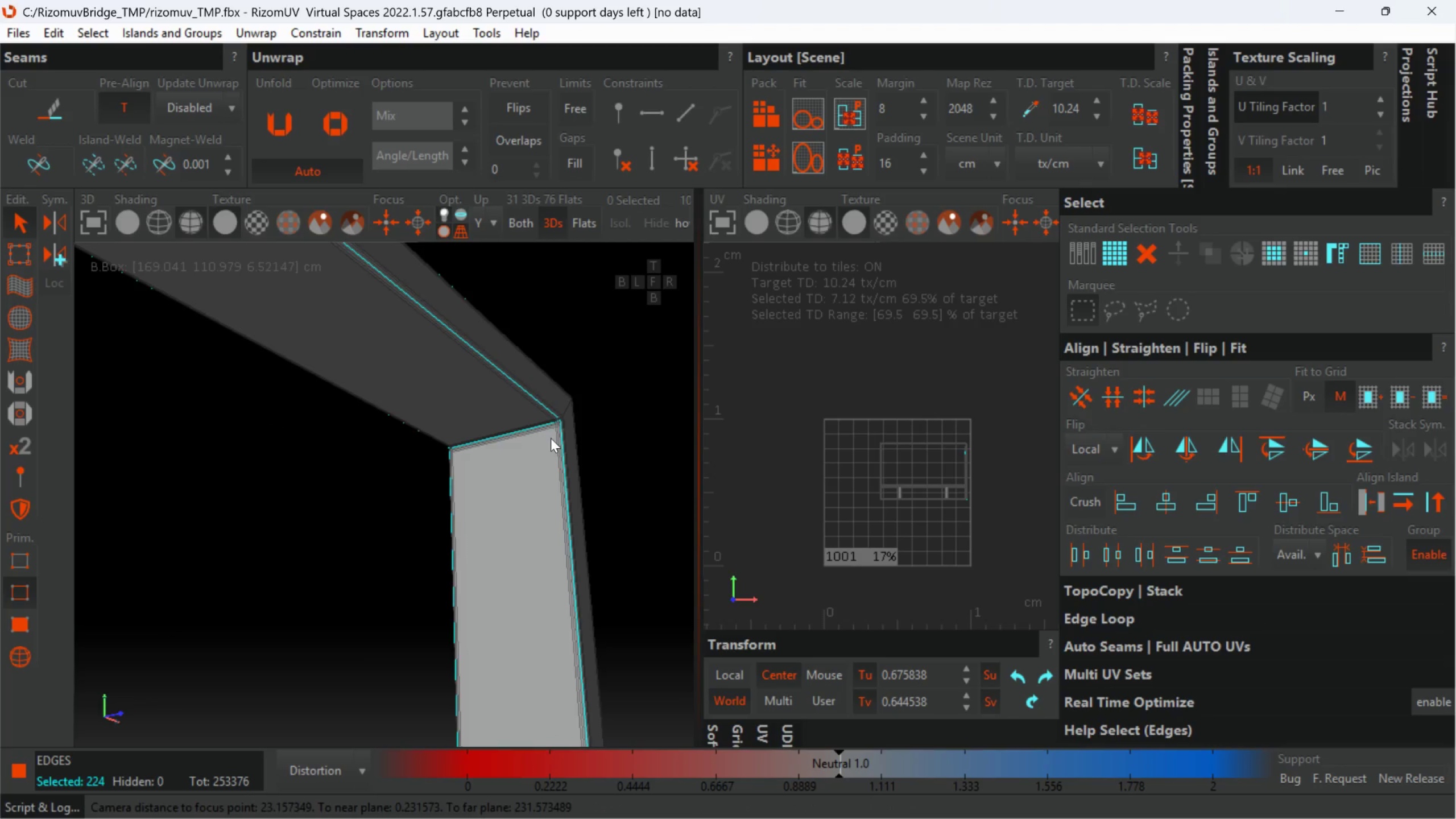 
scroll: coordinate [613, 442], scroll_direction: up, amount: 3.0
 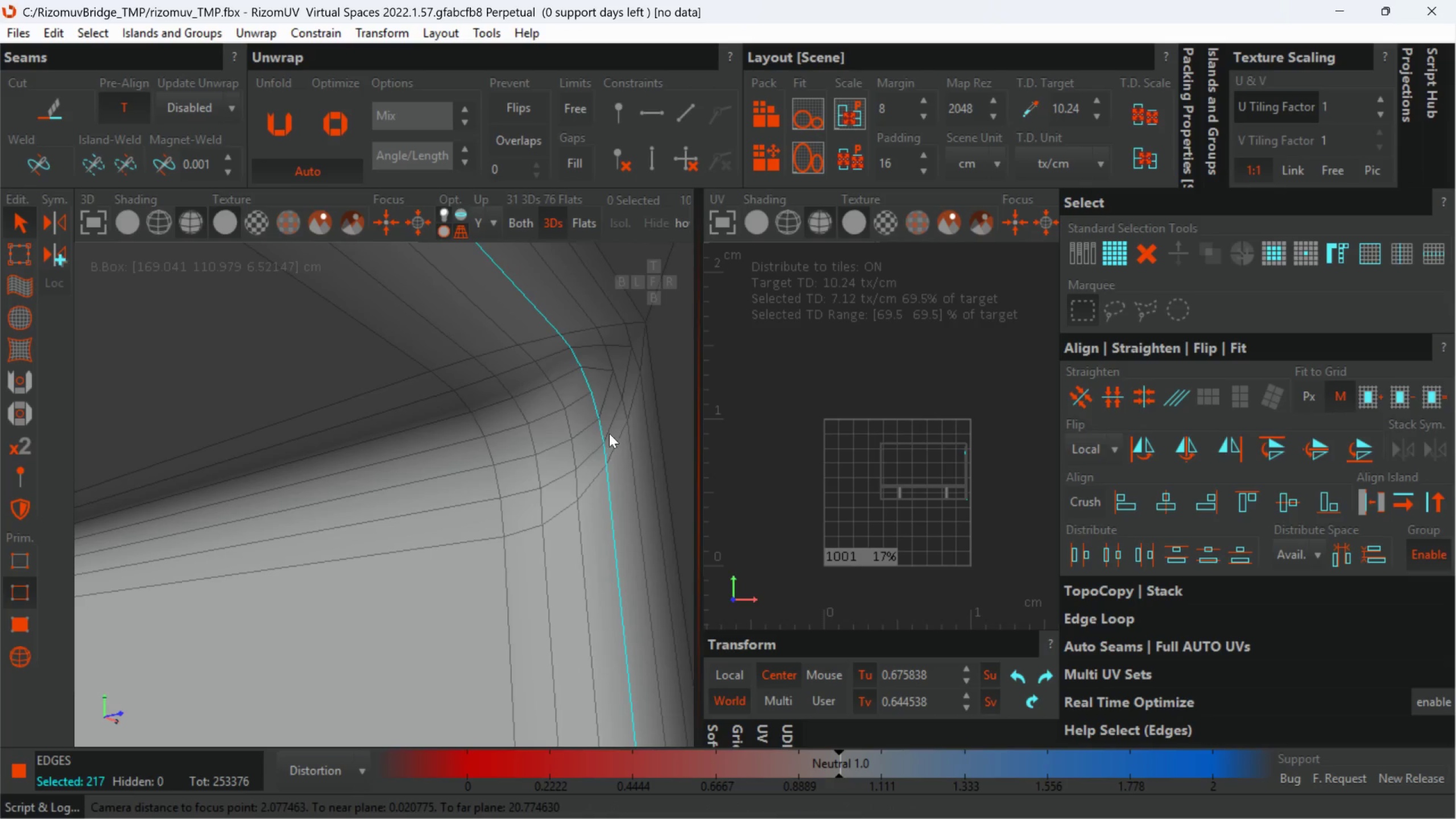 
double_click([578, 393])
 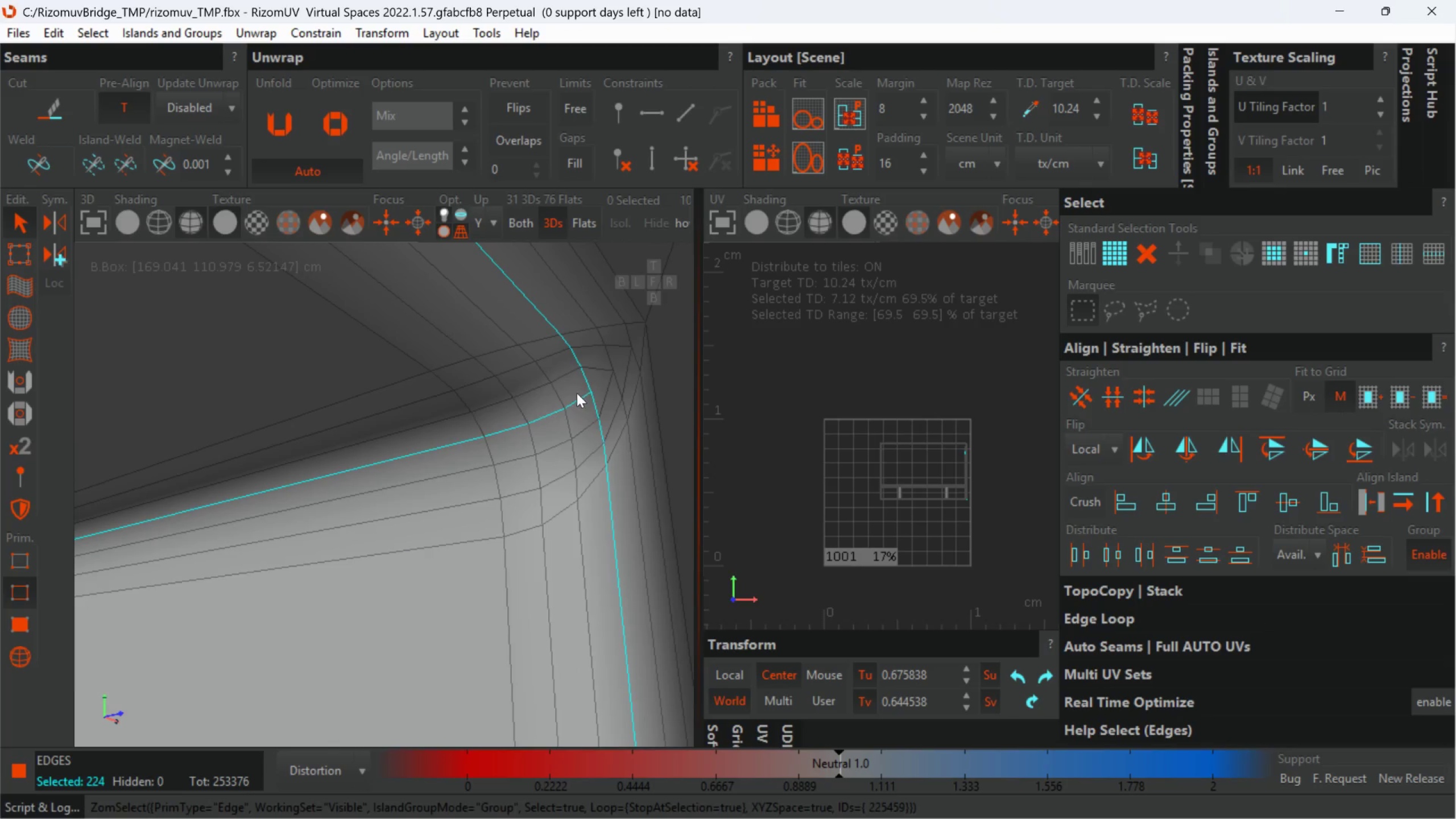 
hold_key(key=AltLeft, duration=0.54)
 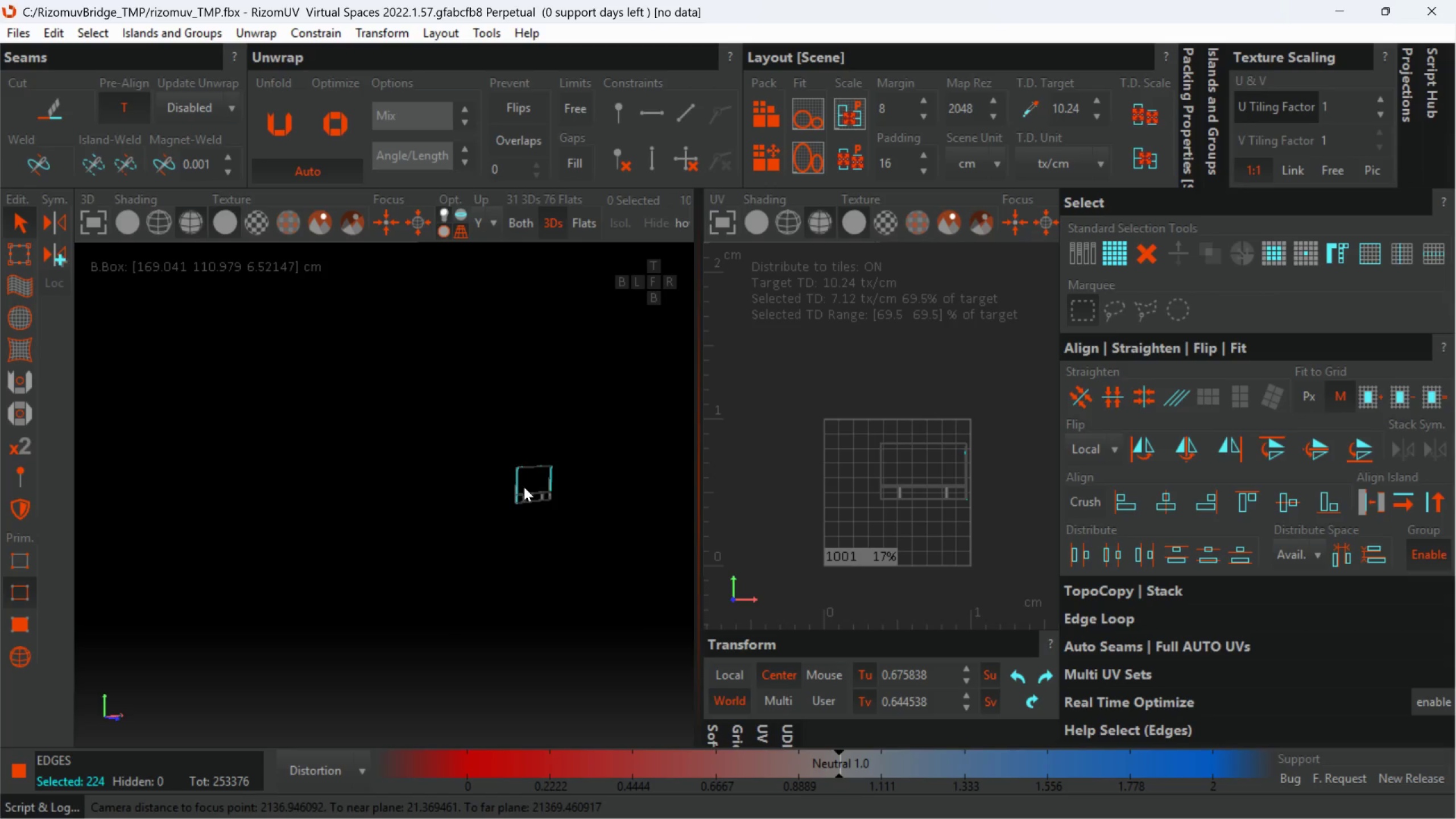 
scroll: coordinate [544, 464], scroll_direction: down, amount: 26.0
 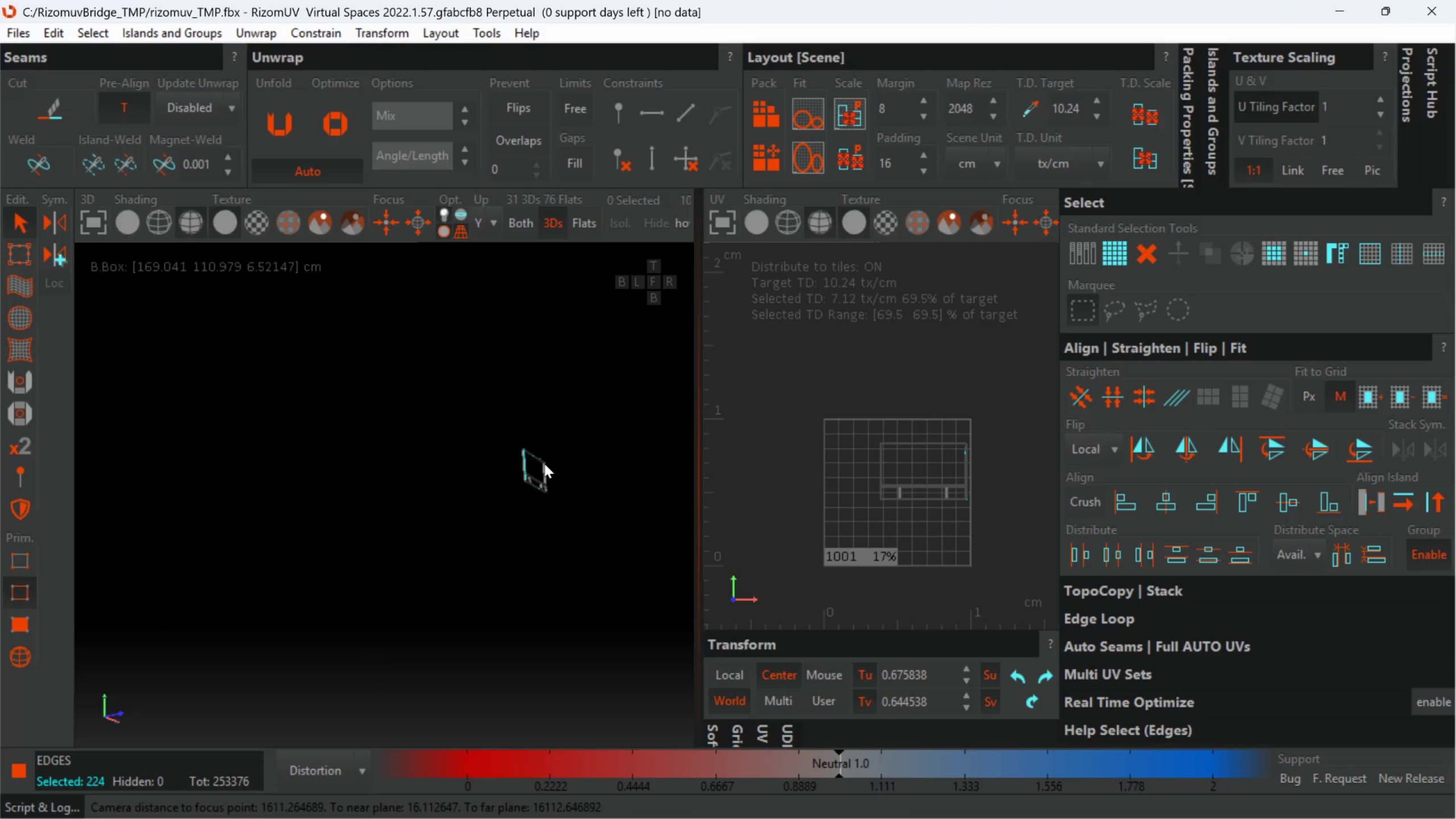 
key(Alt+AltLeft)
 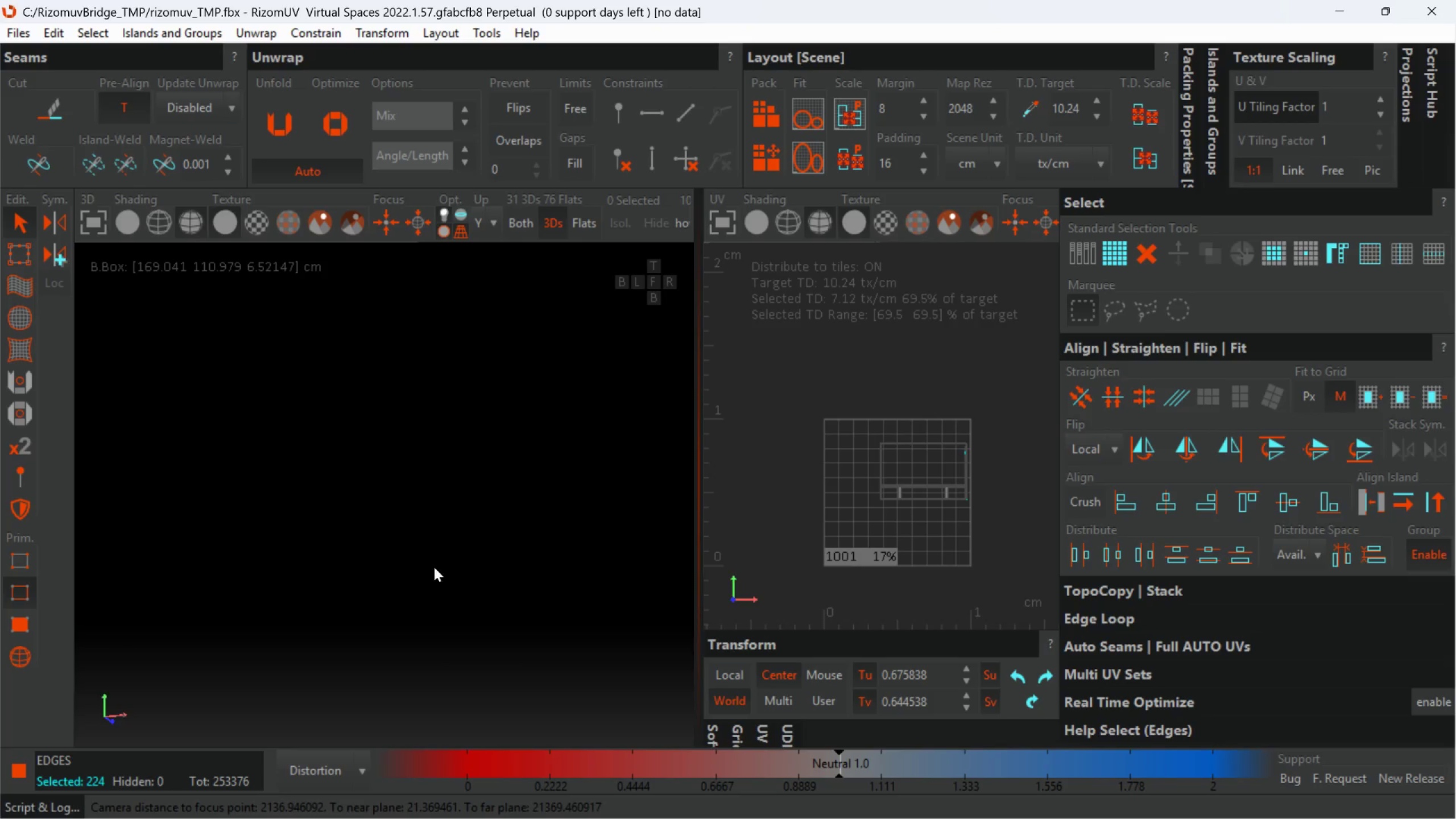 
scroll: coordinate [478, 543], scroll_direction: up, amount: 7.0
 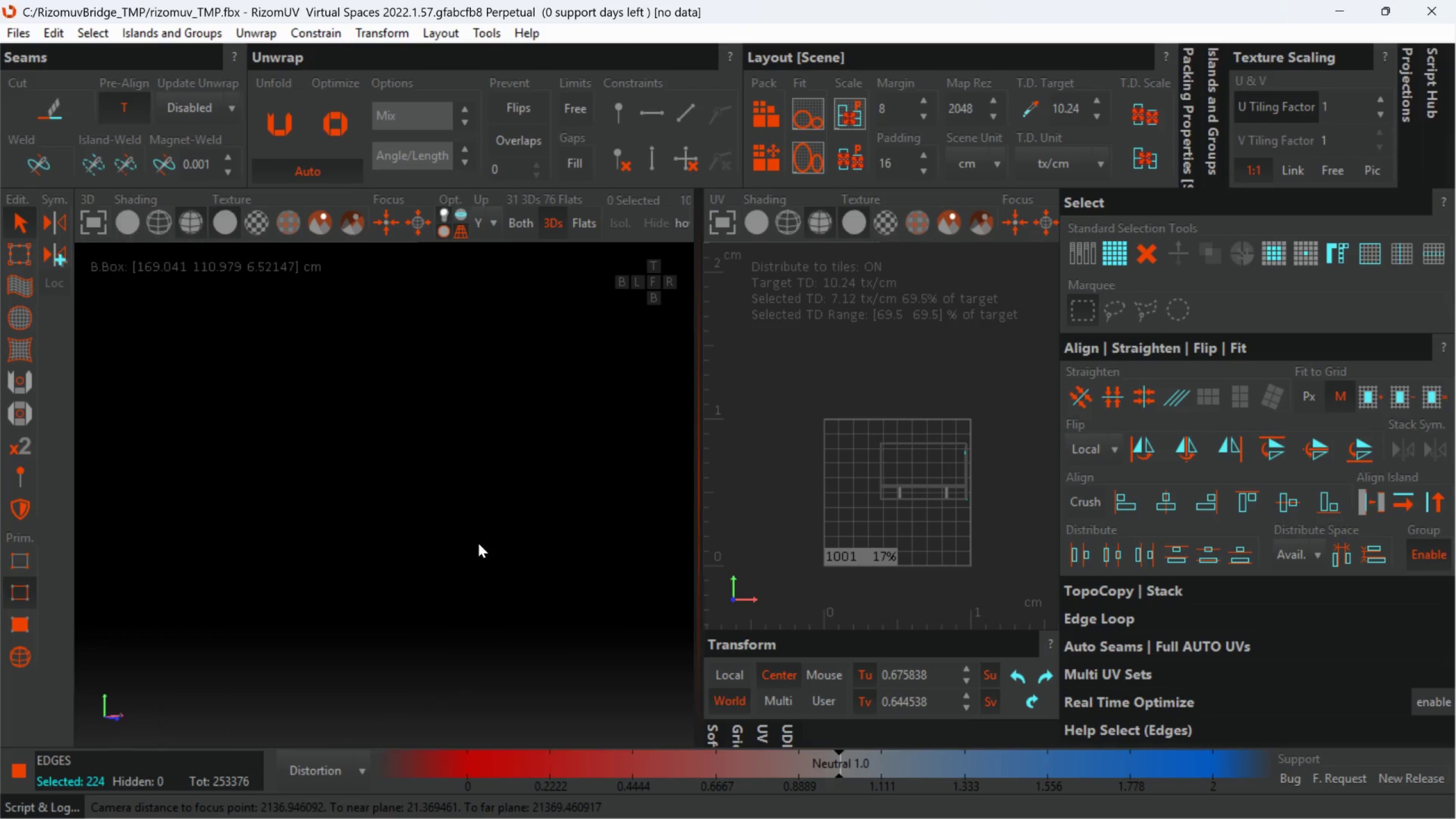 
hold_key(key=AltLeft, duration=0.46)
 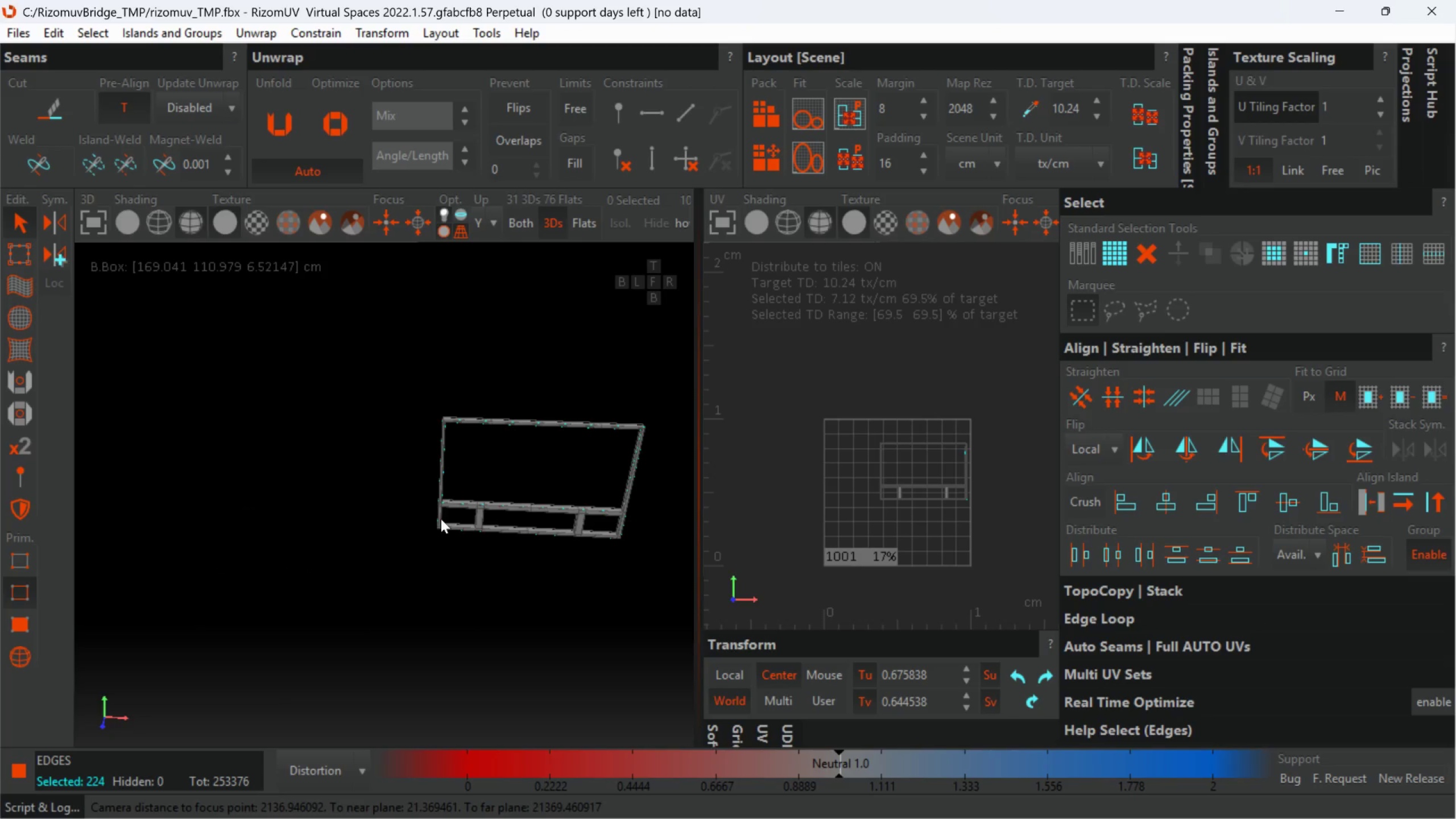 
scroll: coordinate [433, 565], scroll_direction: down, amount: 6.0
 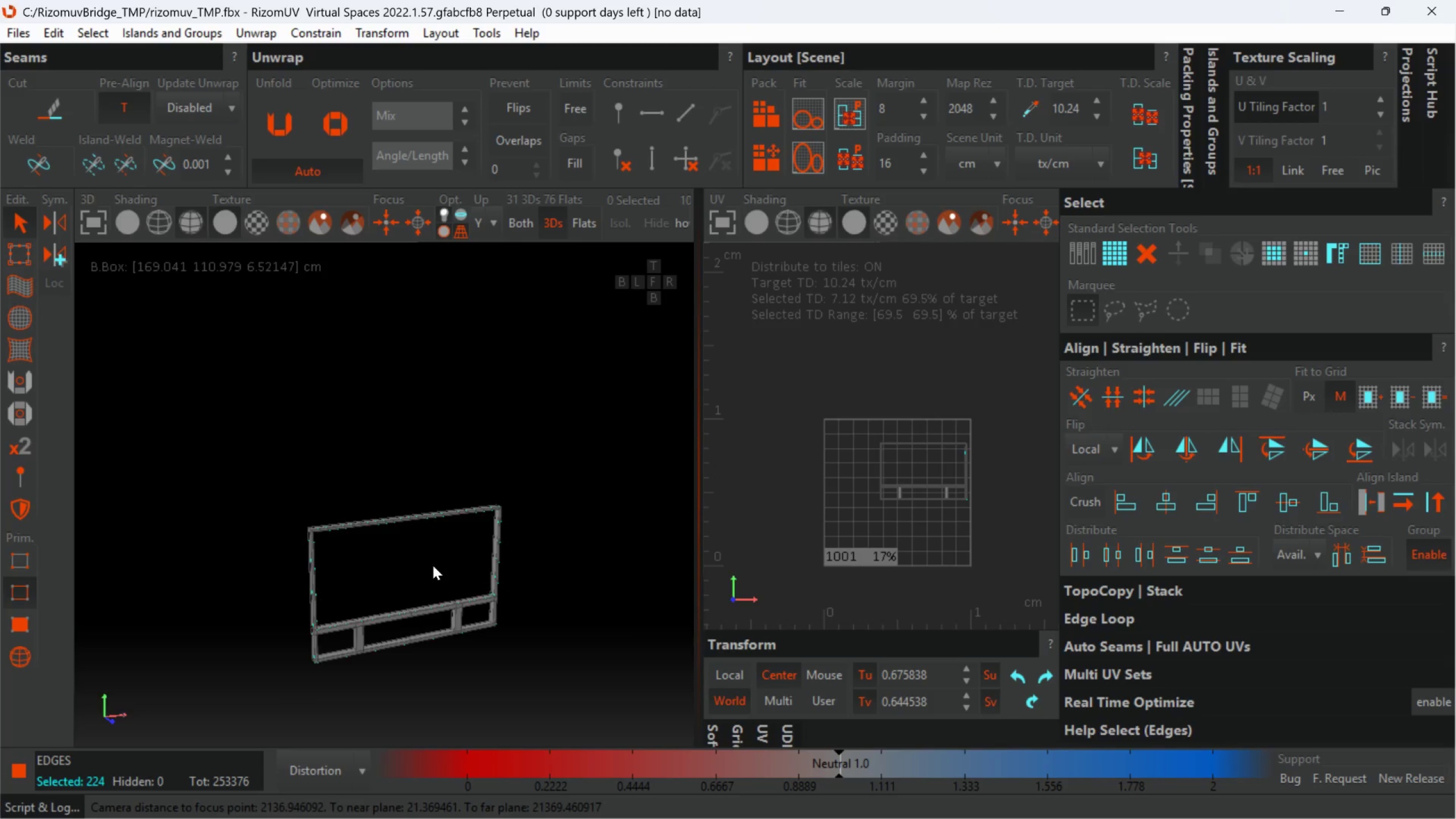 
hold_key(key=AltLeft, duration=0.56)
 